 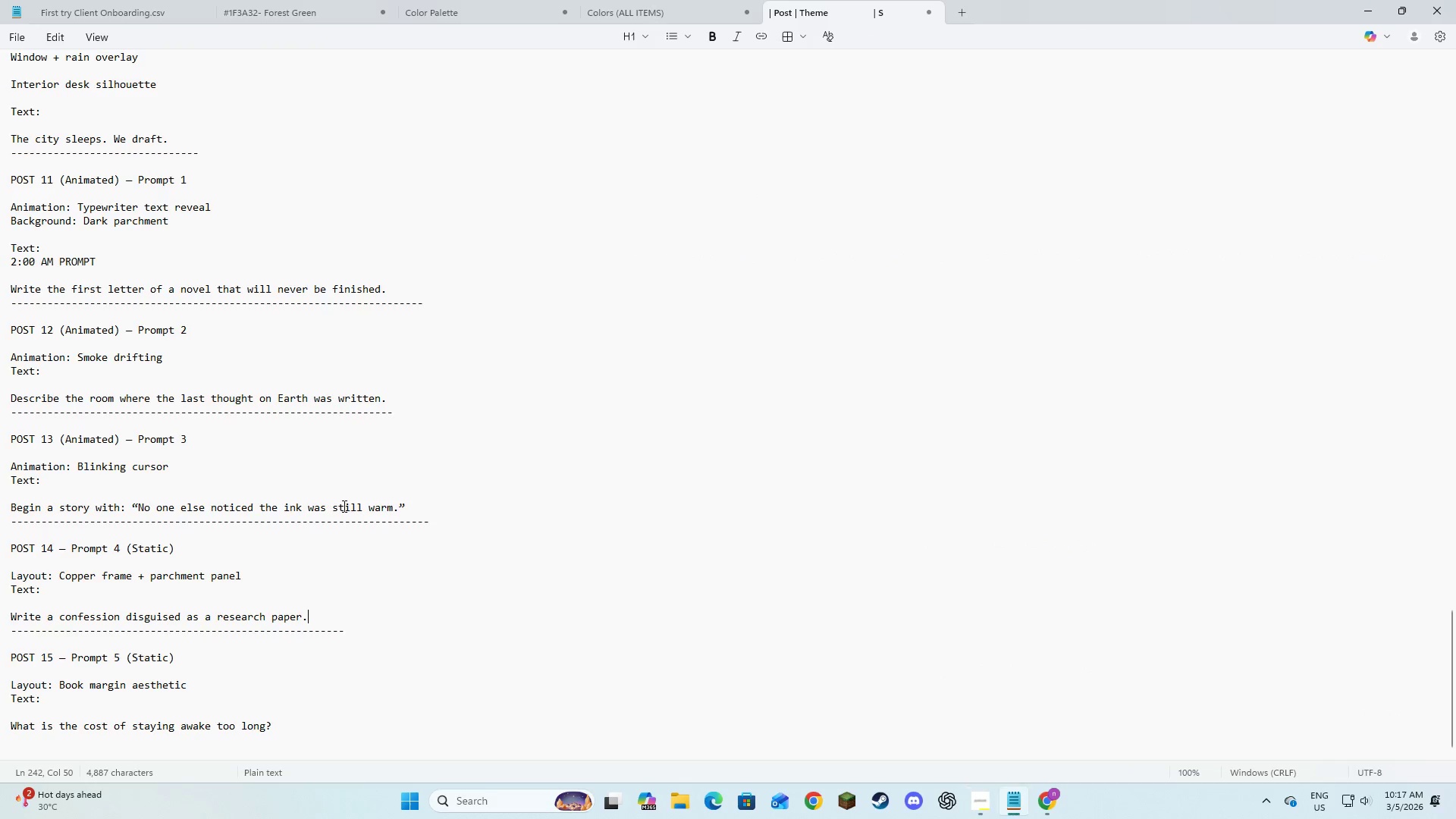 
key(Alt+Tab)
 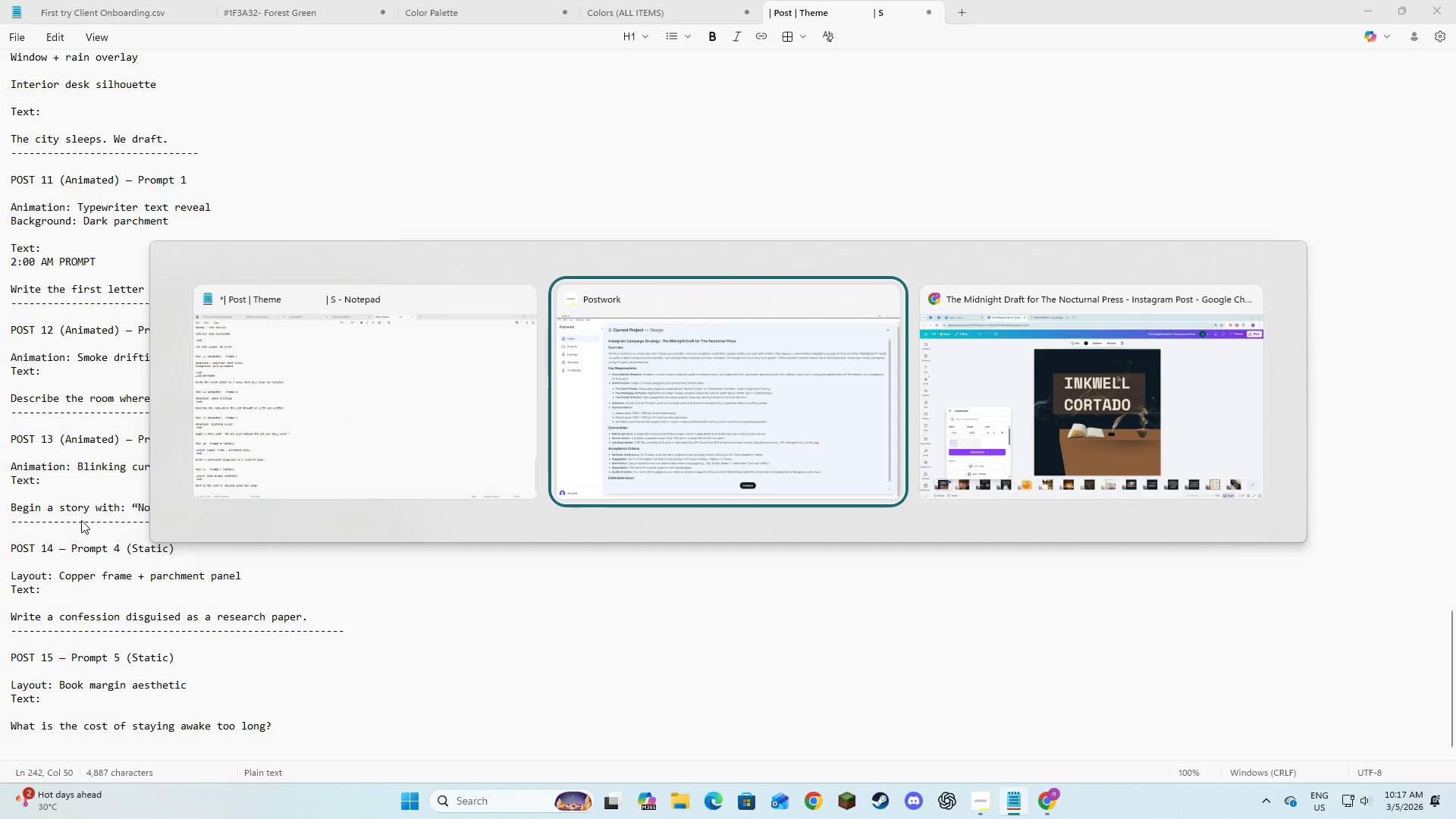 
key(Alt+Tab)
 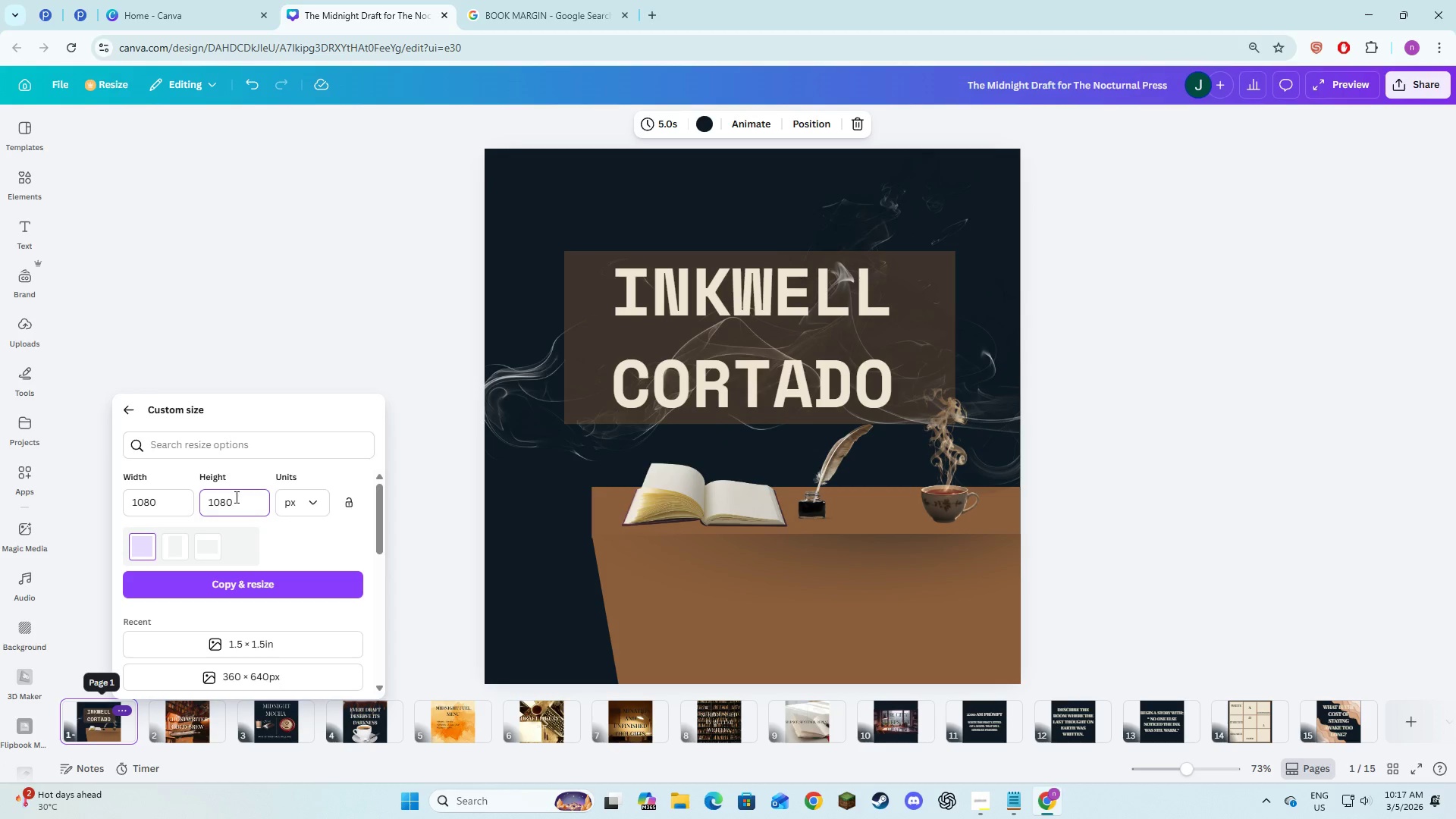 
left_click_drag(start_coordinate=[237, 500], to_coordinate=[216, 504])
 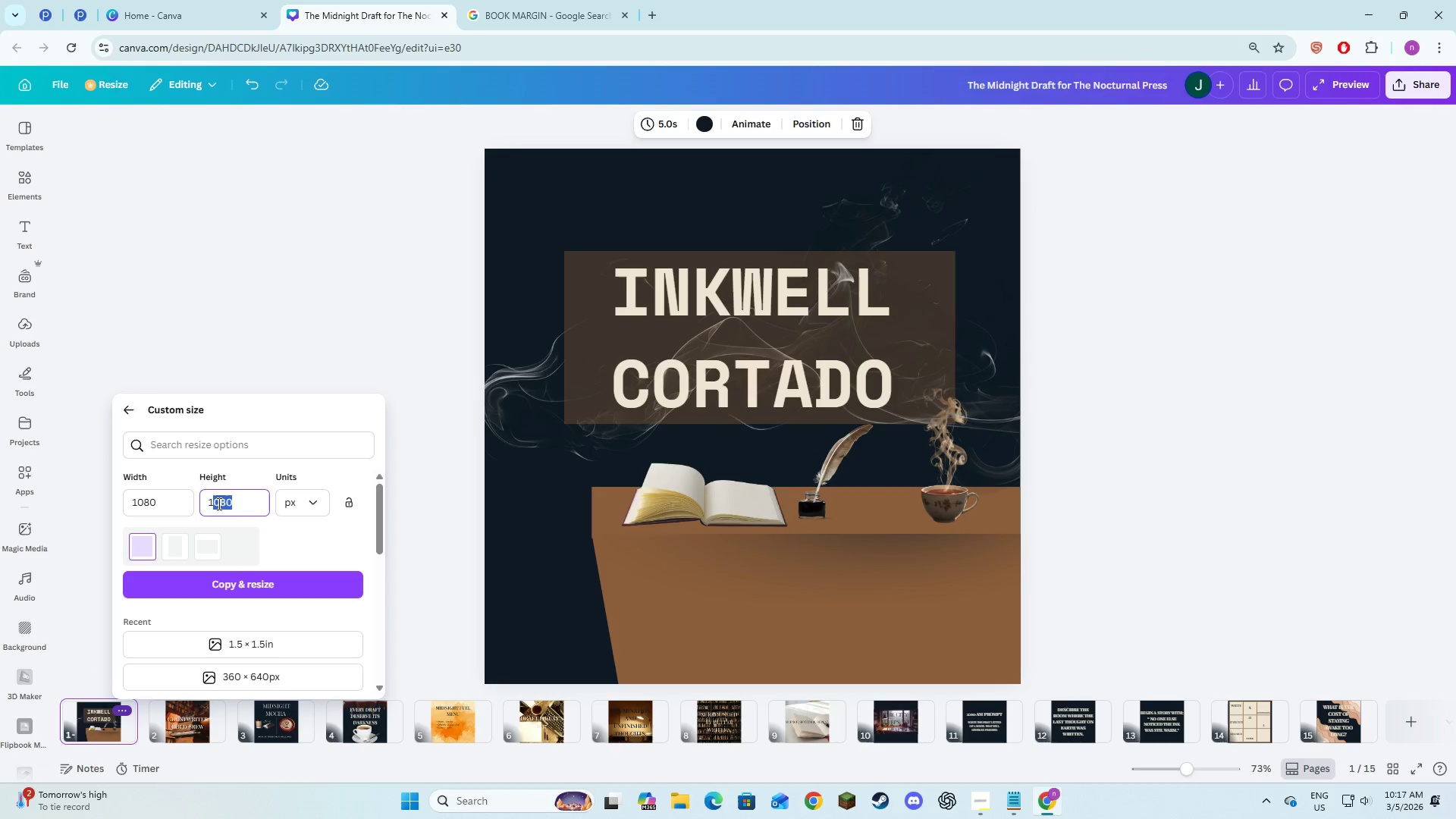 
key(Numpad3)
 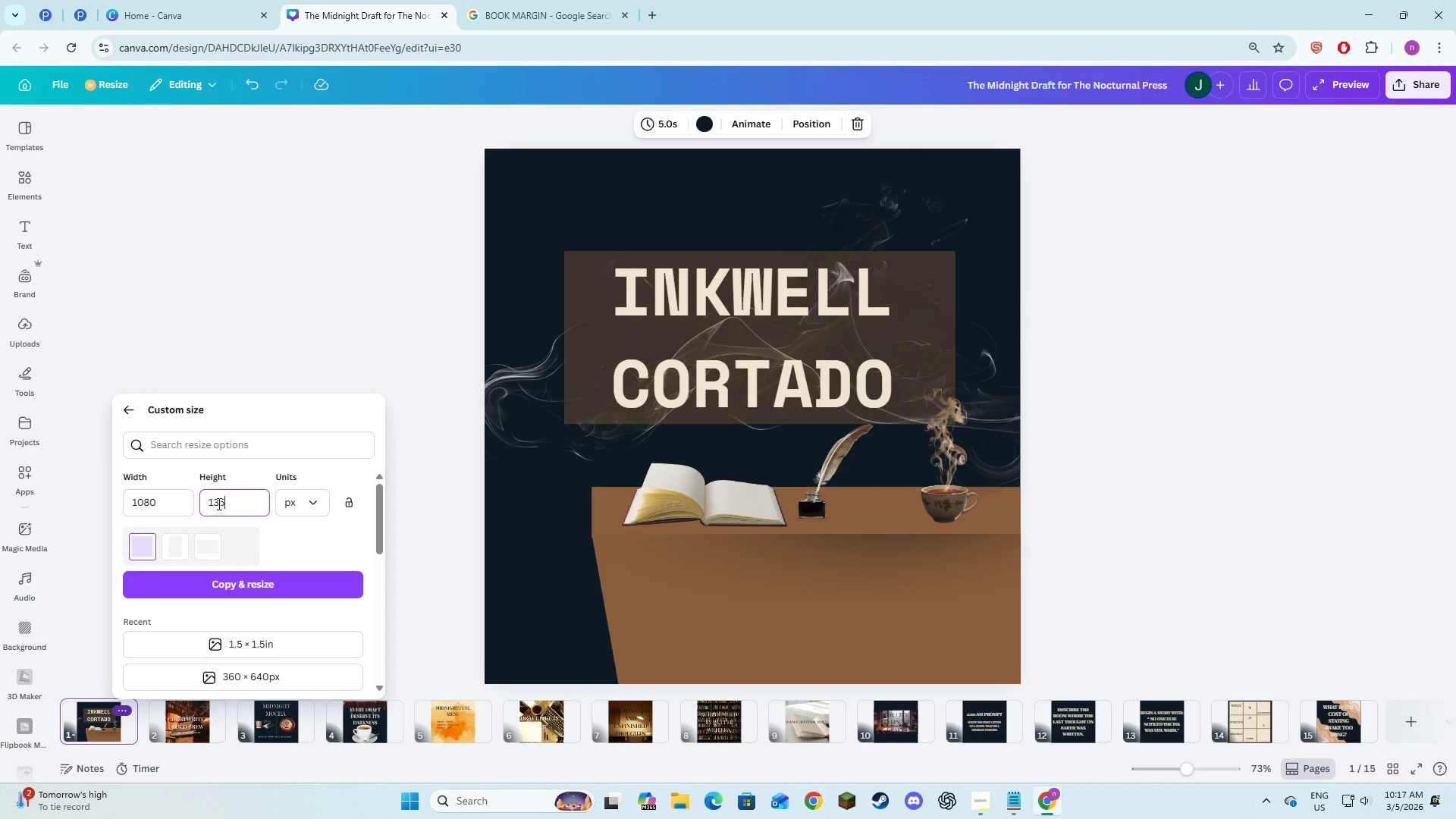 
key(Numpad5)
 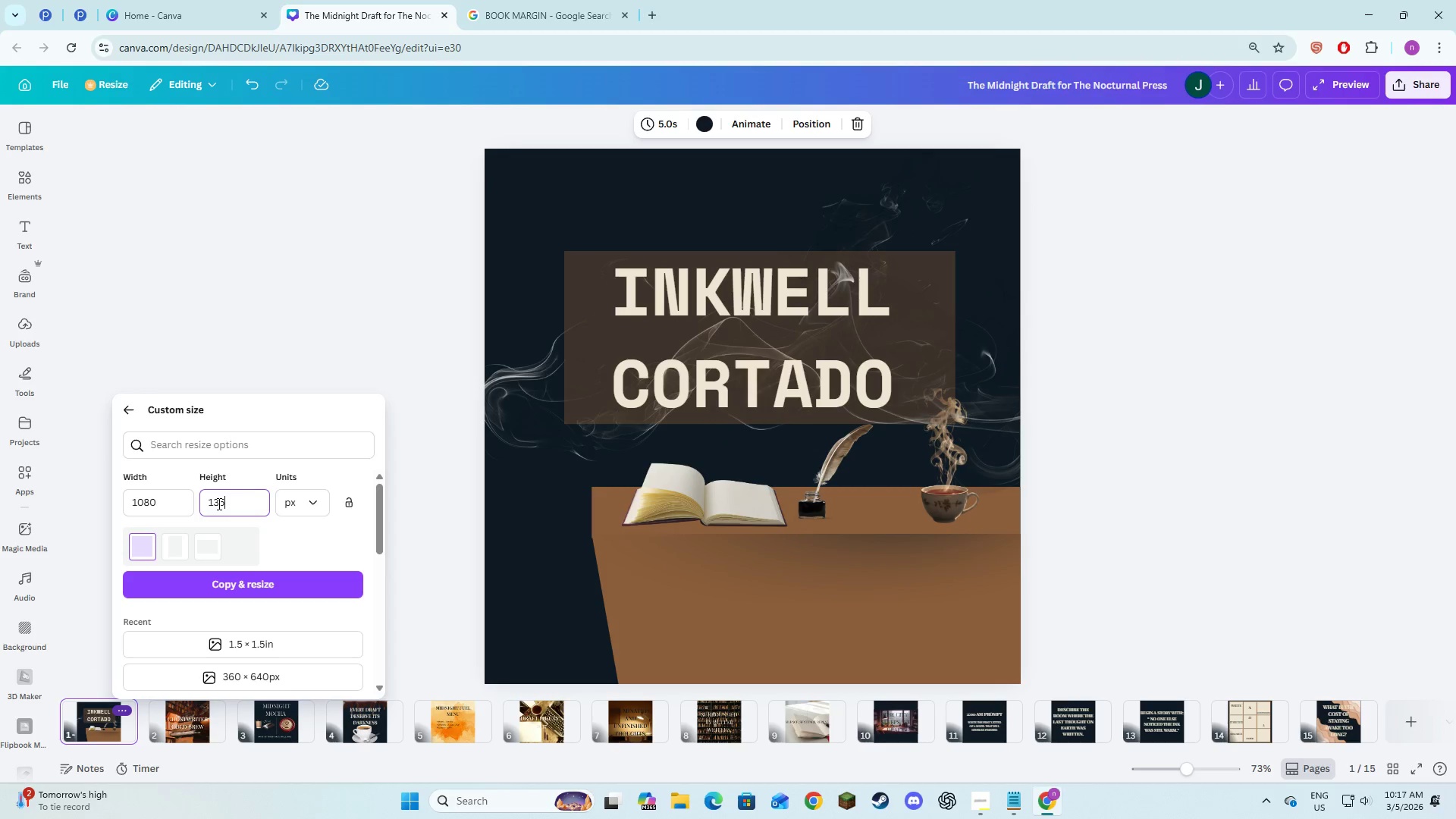 
key(Numpad0)
 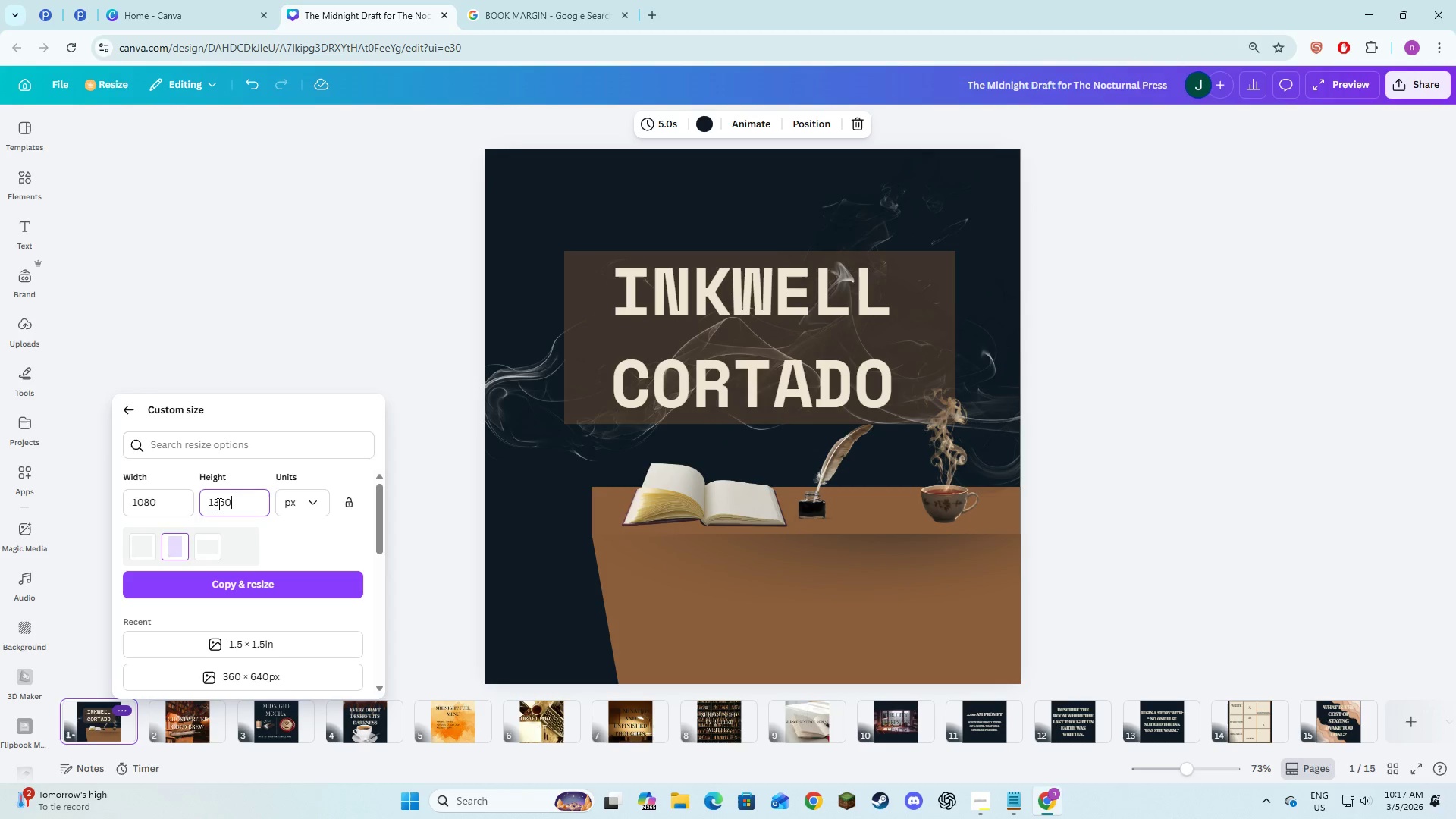 
key(NumpadEnter)
 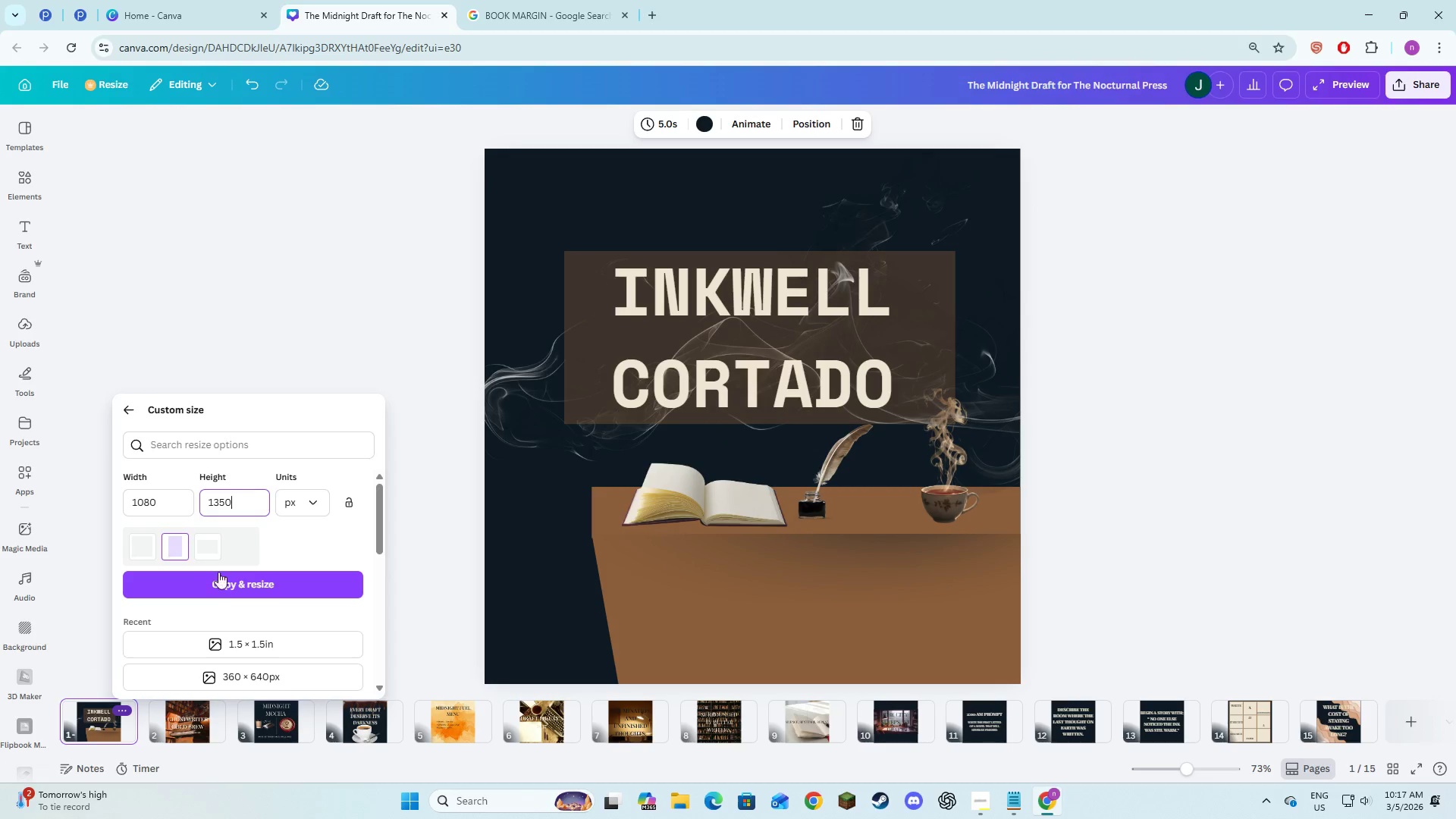 
left_click([223, 591])
 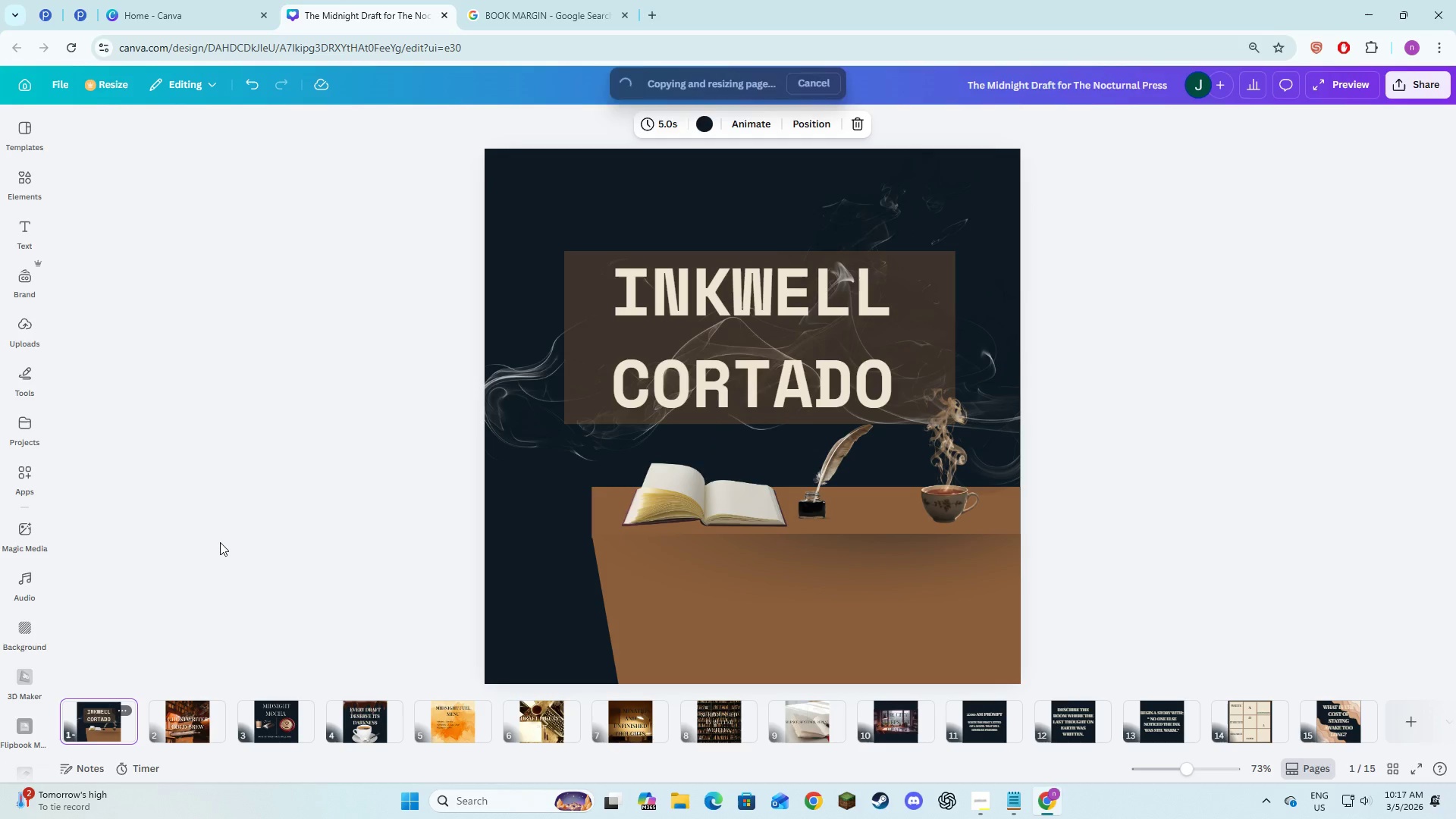 
scroll: coordinate [220, 542], scroll_direction: down, amount: 2.0
 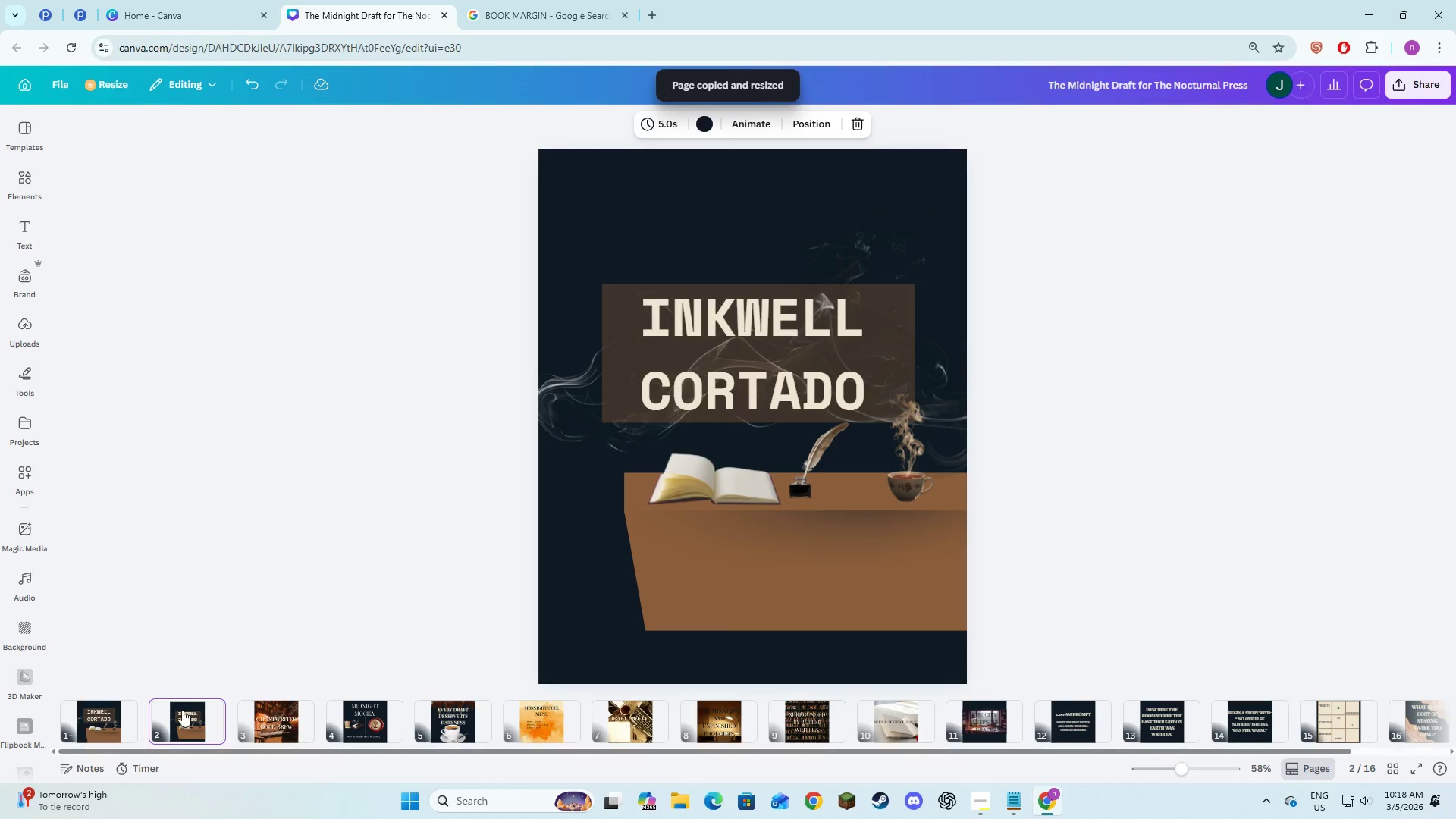 
wait(6.74)
 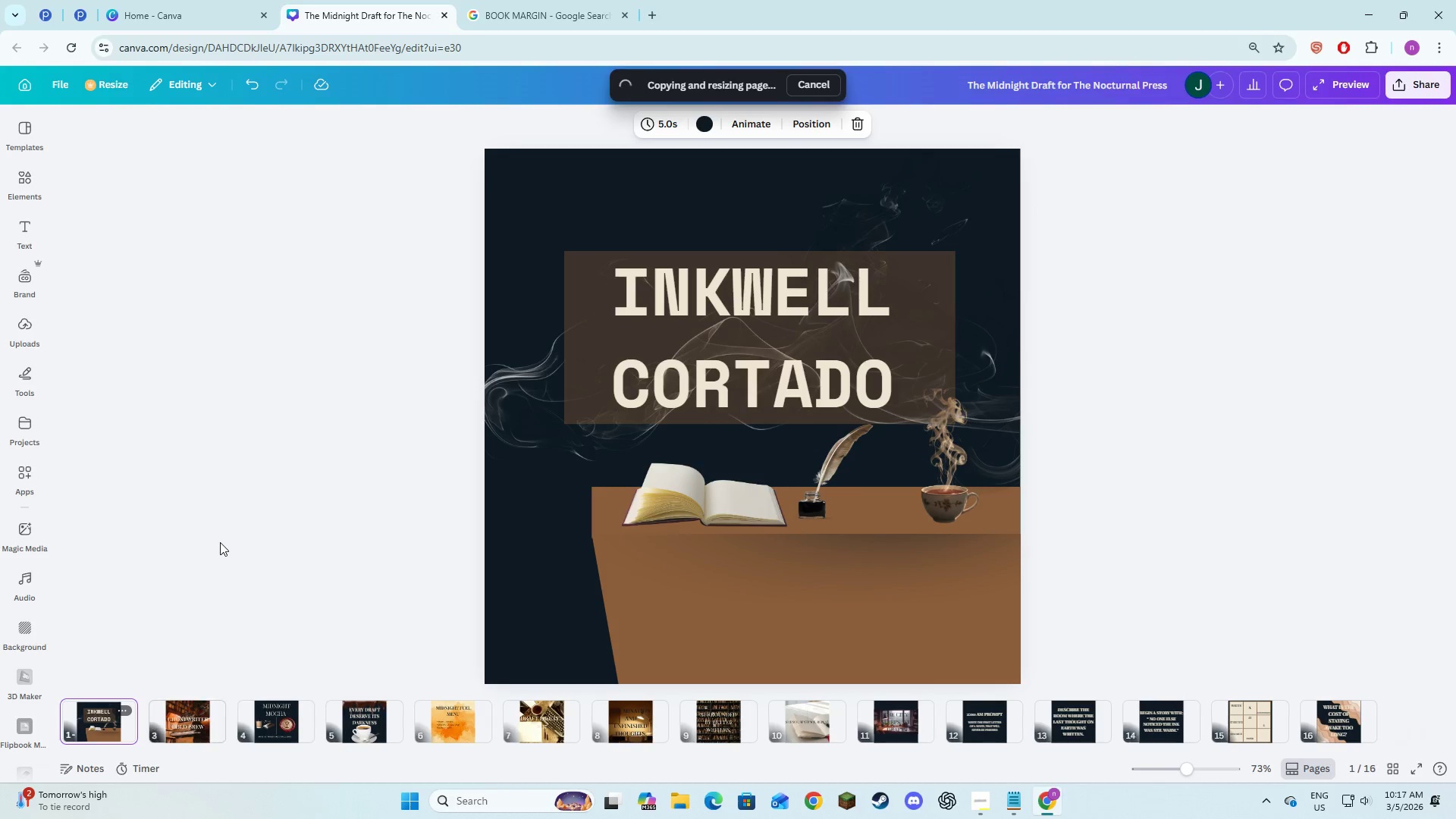 
left_click([184, 718])
 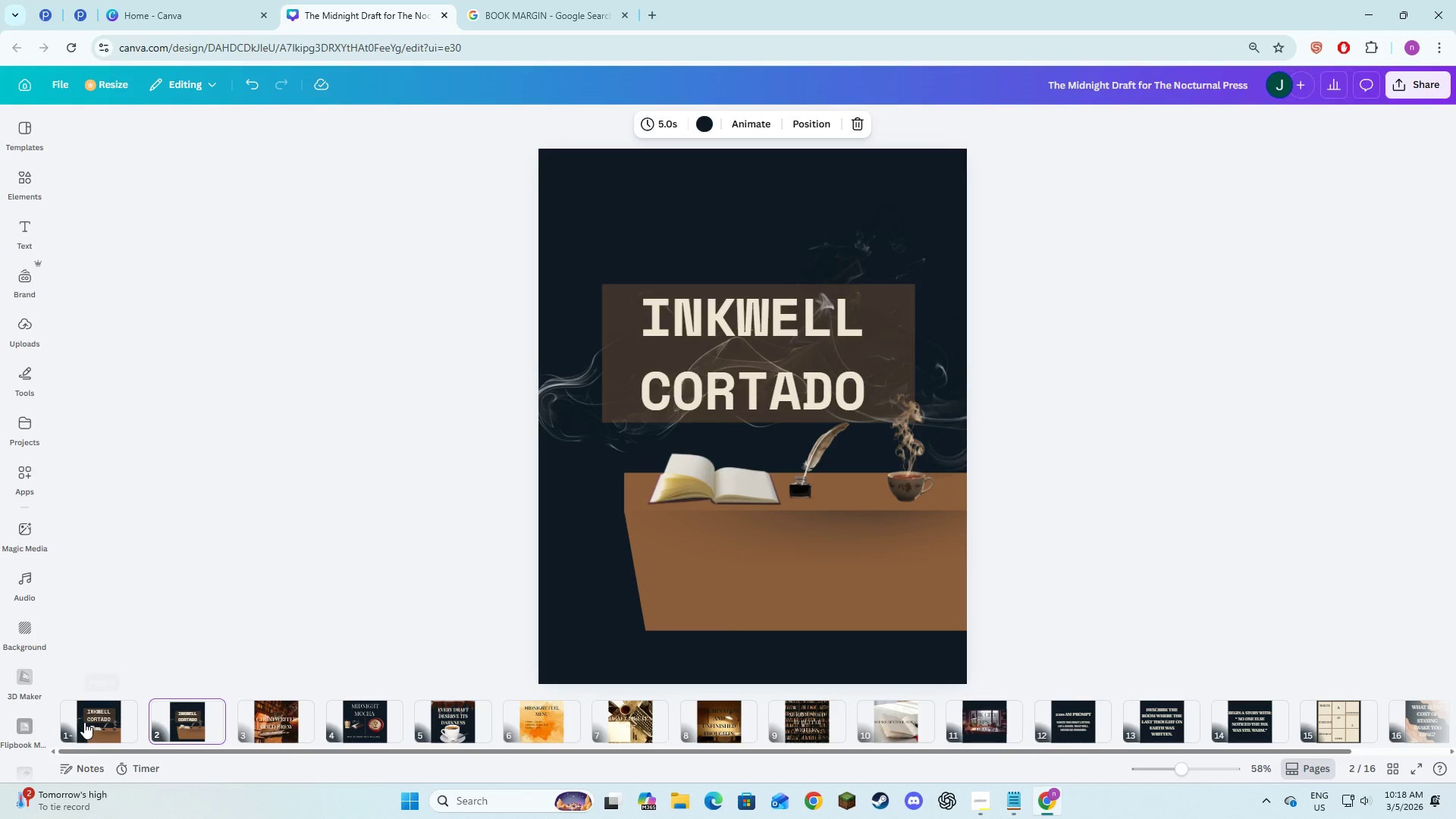 
left_click([84, 722])
 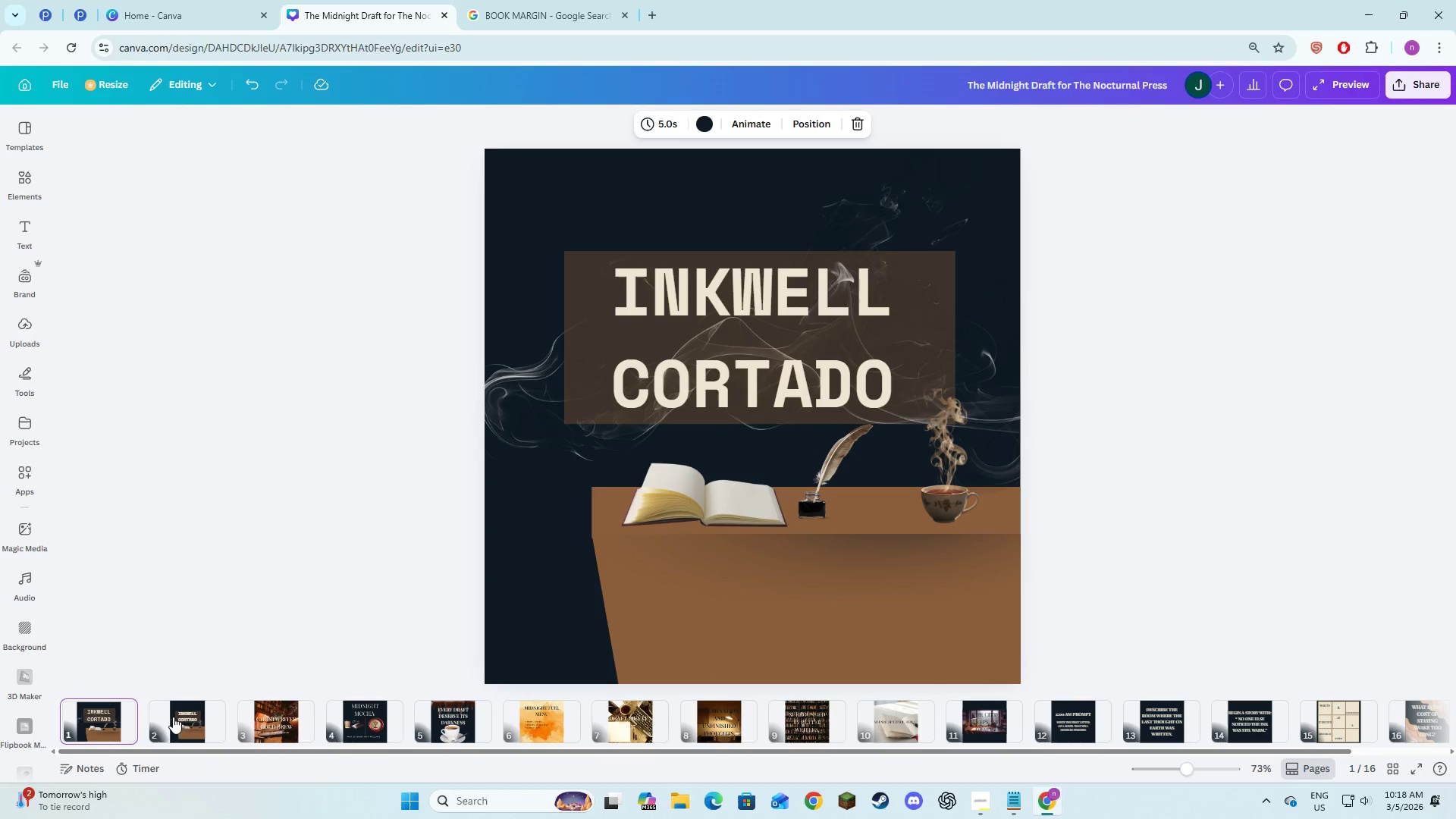 
left_click([195, 717])
 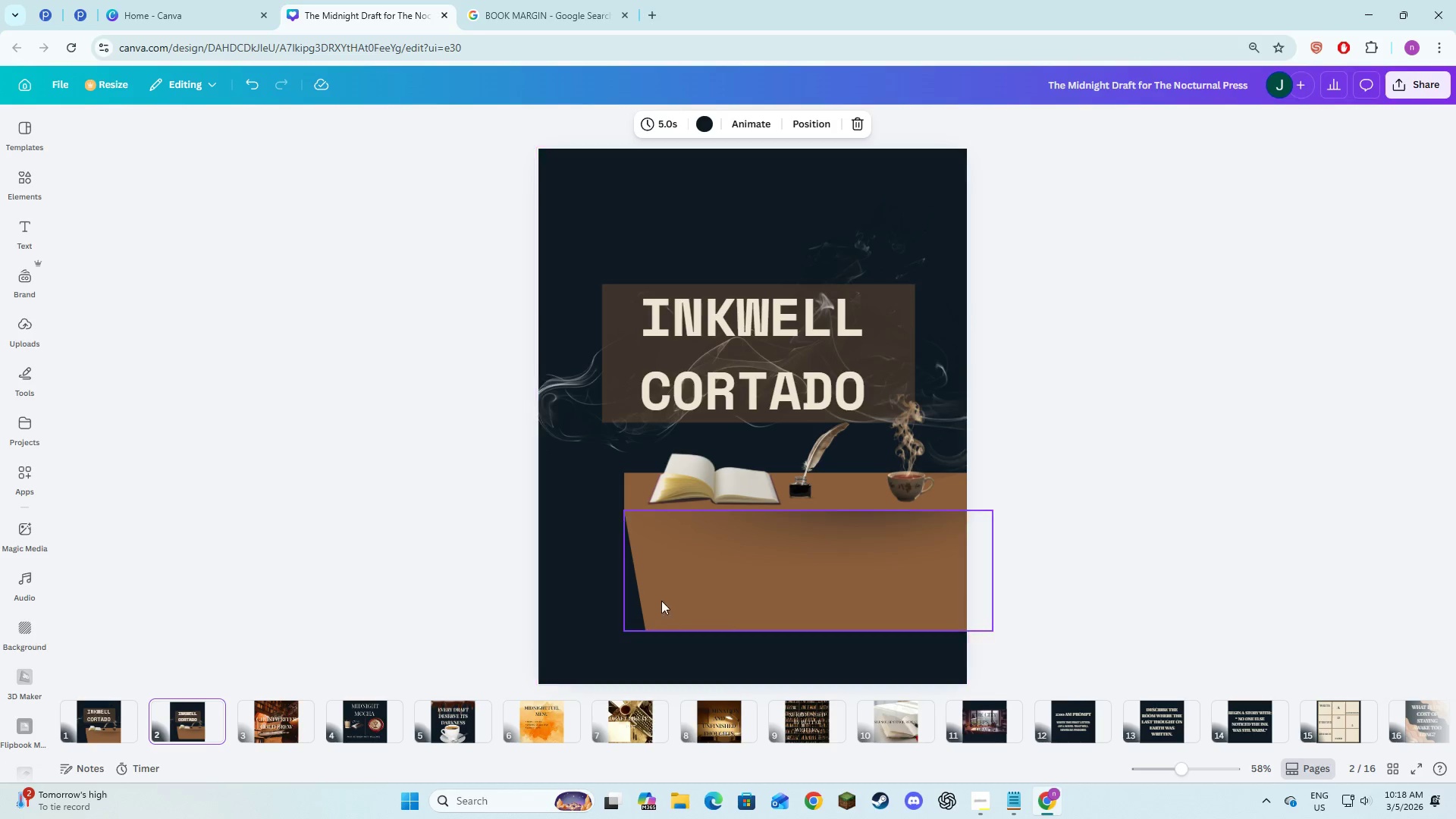 
left_click([669, 590])
 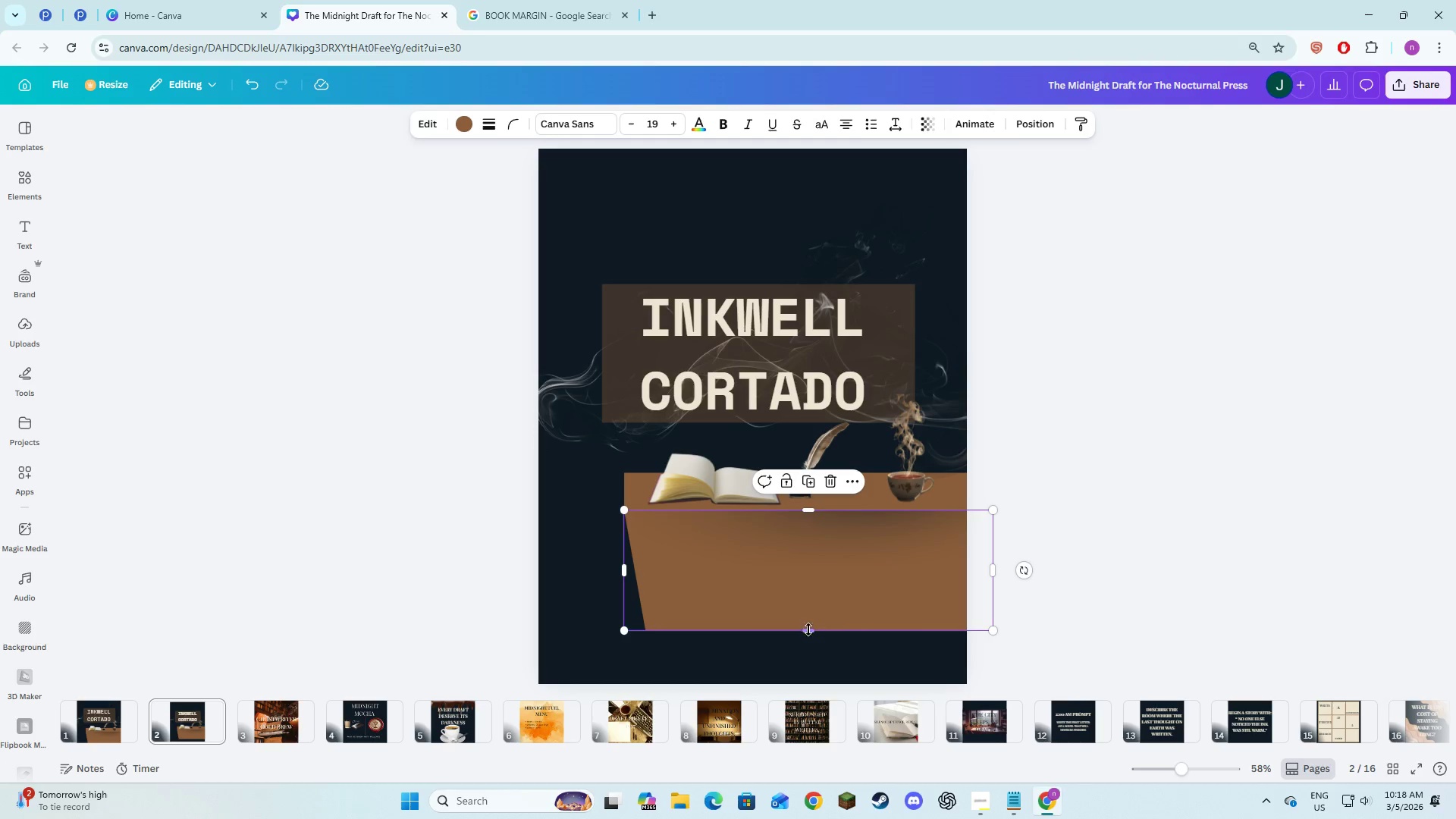 
left_click_drag(start_coordinate=[808, 632], to_coordinate=[808, 684])
 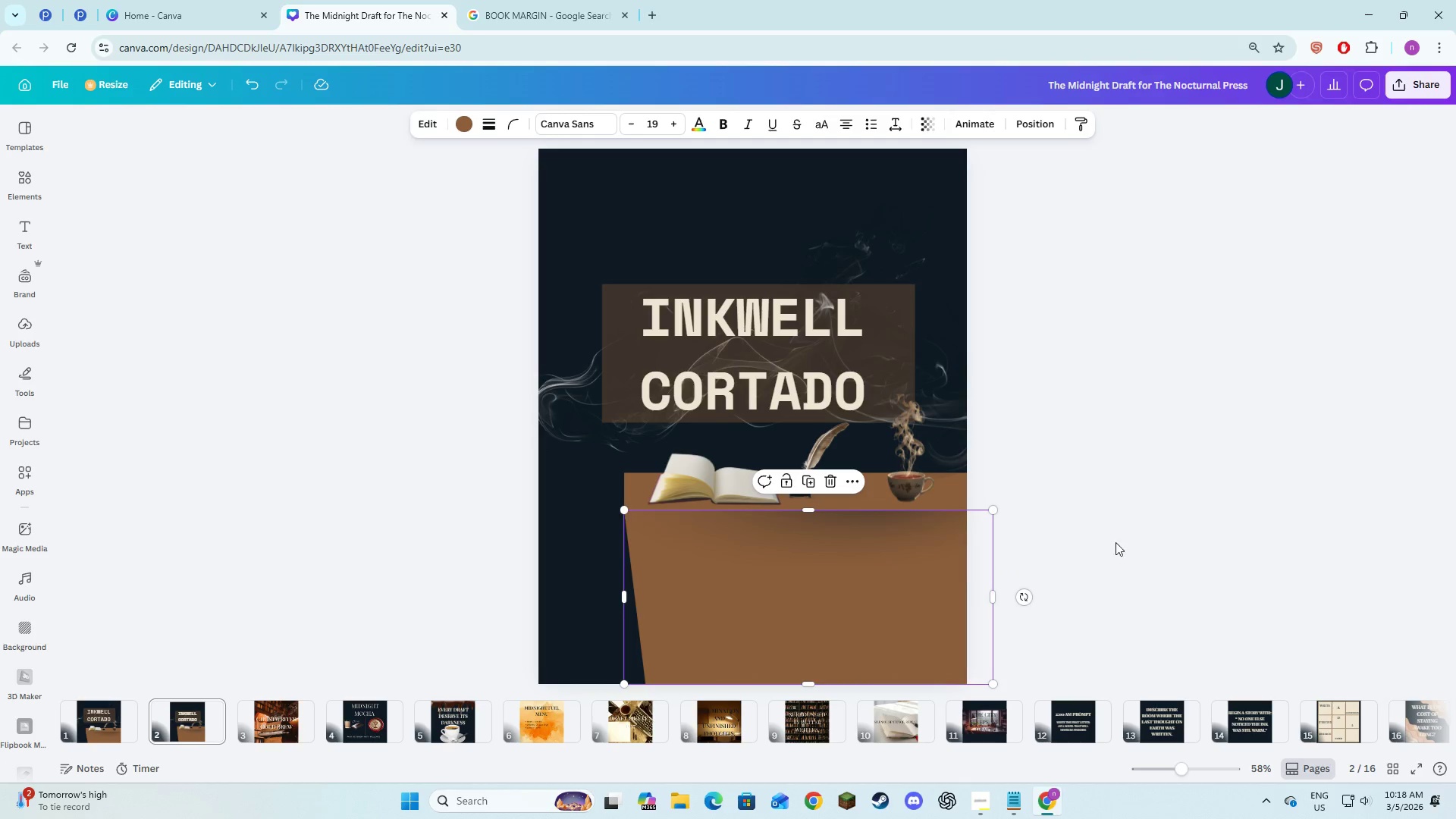 
left_click([1116, 544])
 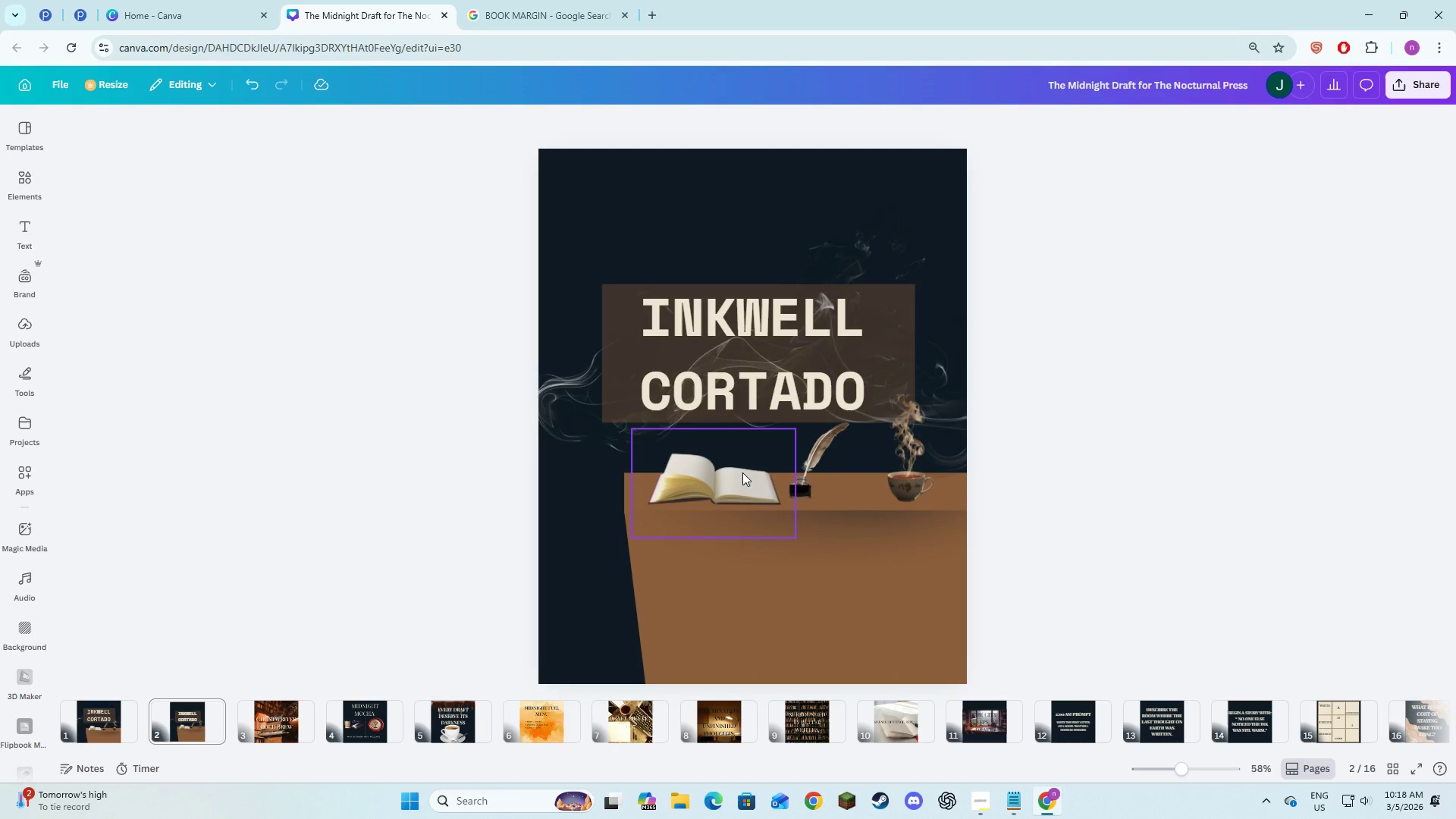 
key(Control+Z)
 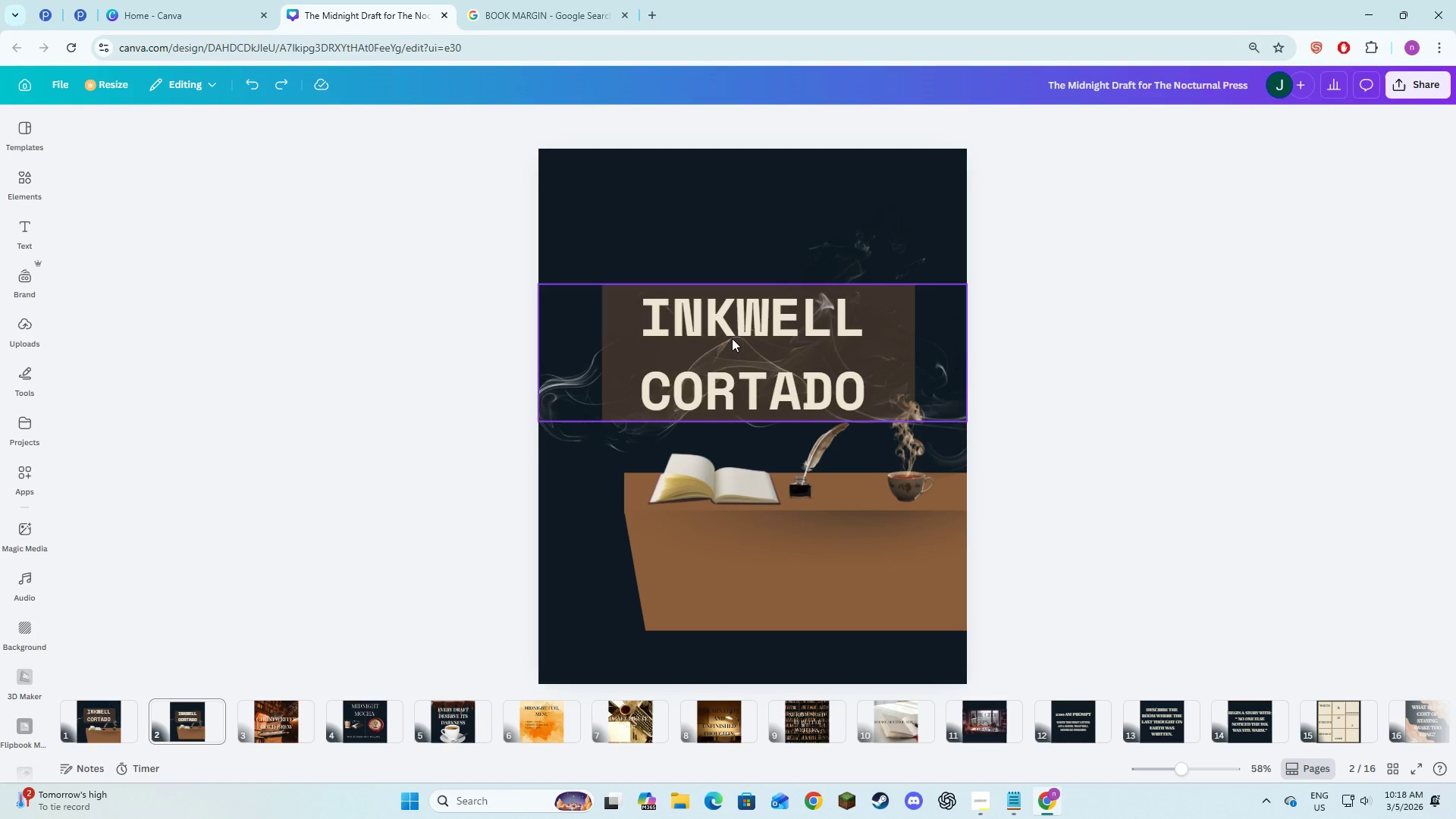 
hold_key(key=ShiftLeft, duration=1.36)
left_click([731, 335])
 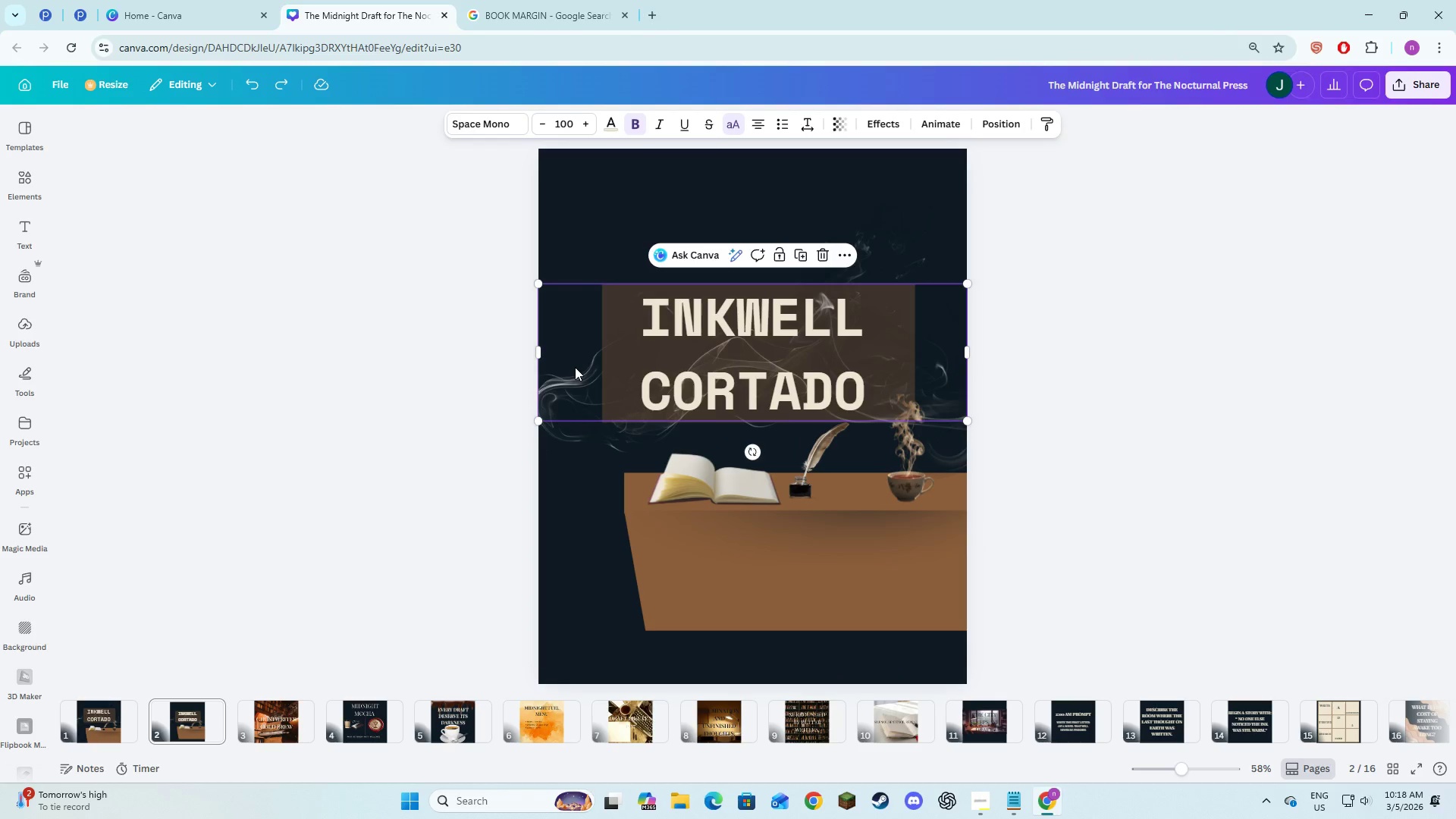 
key(Control+A)
 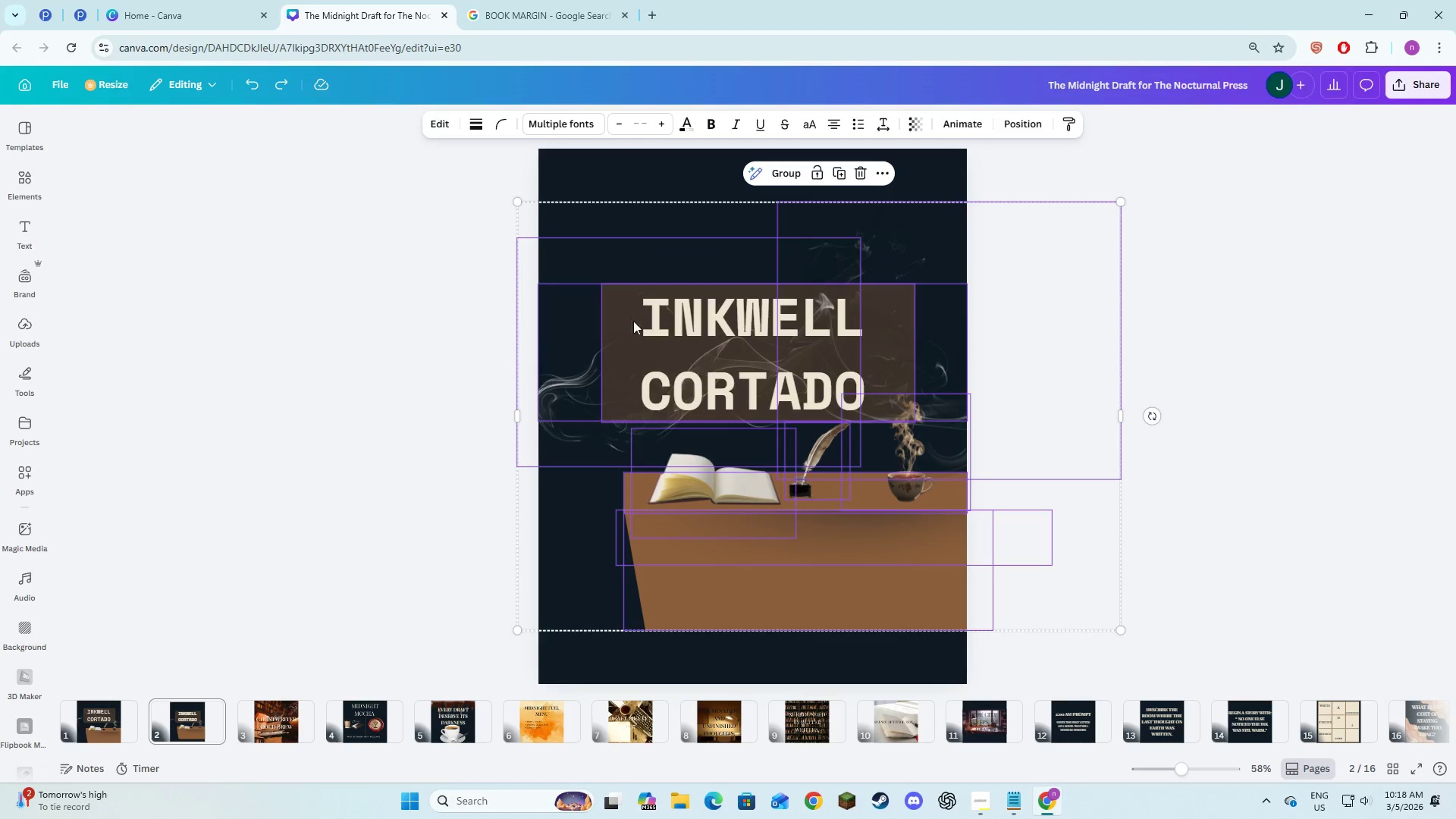 
left_click_drag(start_coordinate=[685, 346], to_coordinate=[681, 343])
 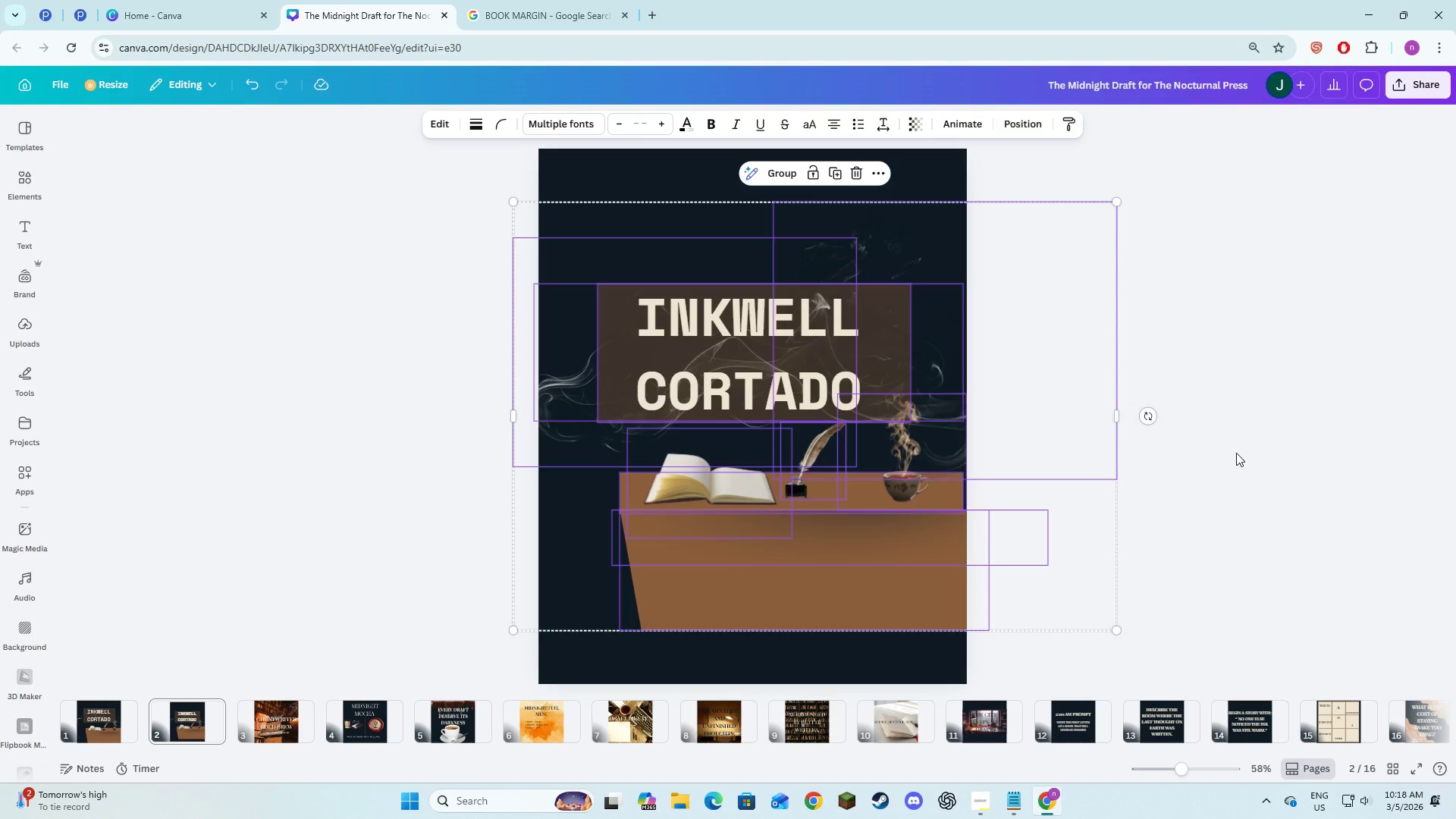 
left_click([1236, 453])
 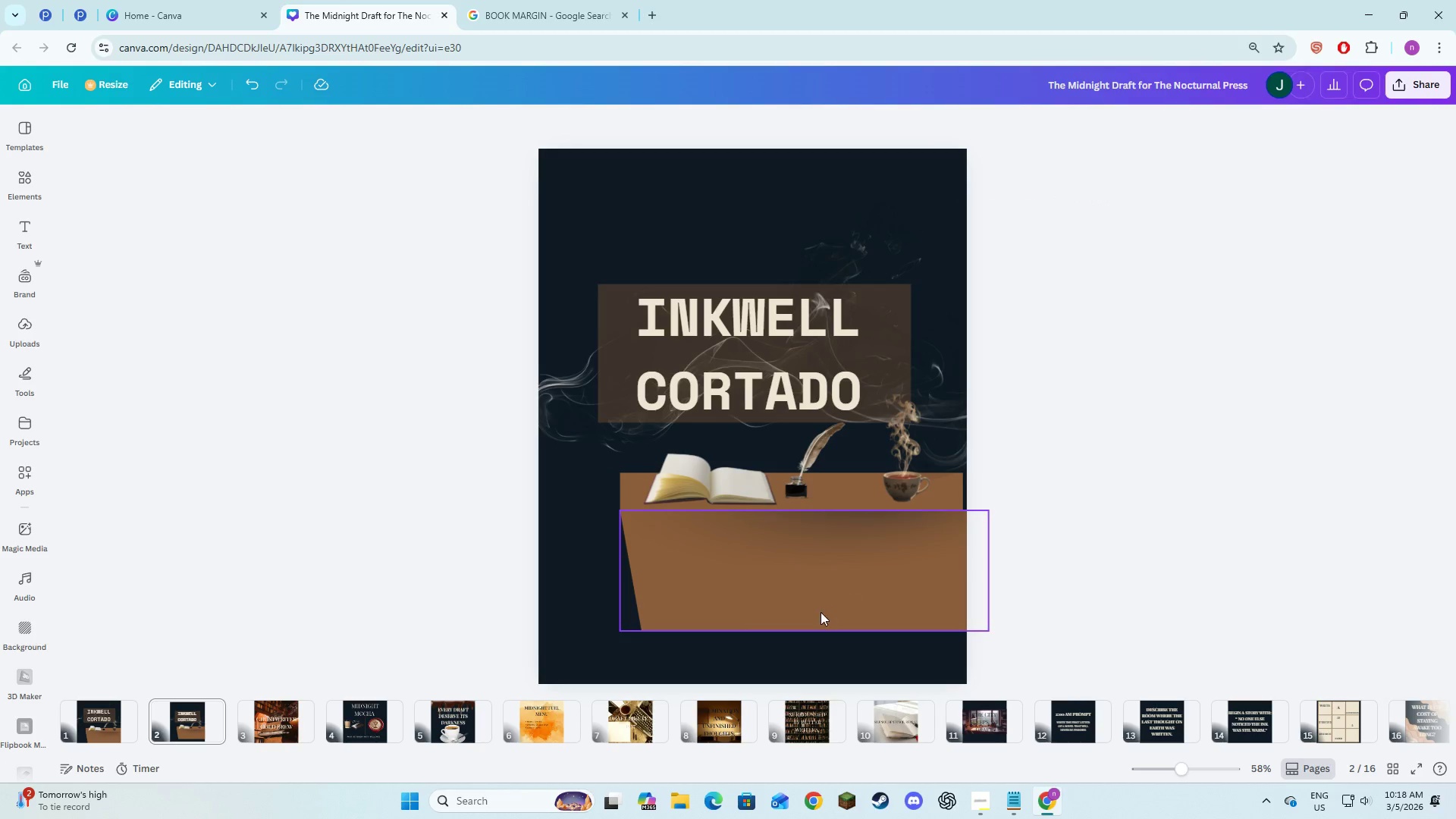 
left_click([821, 612])
 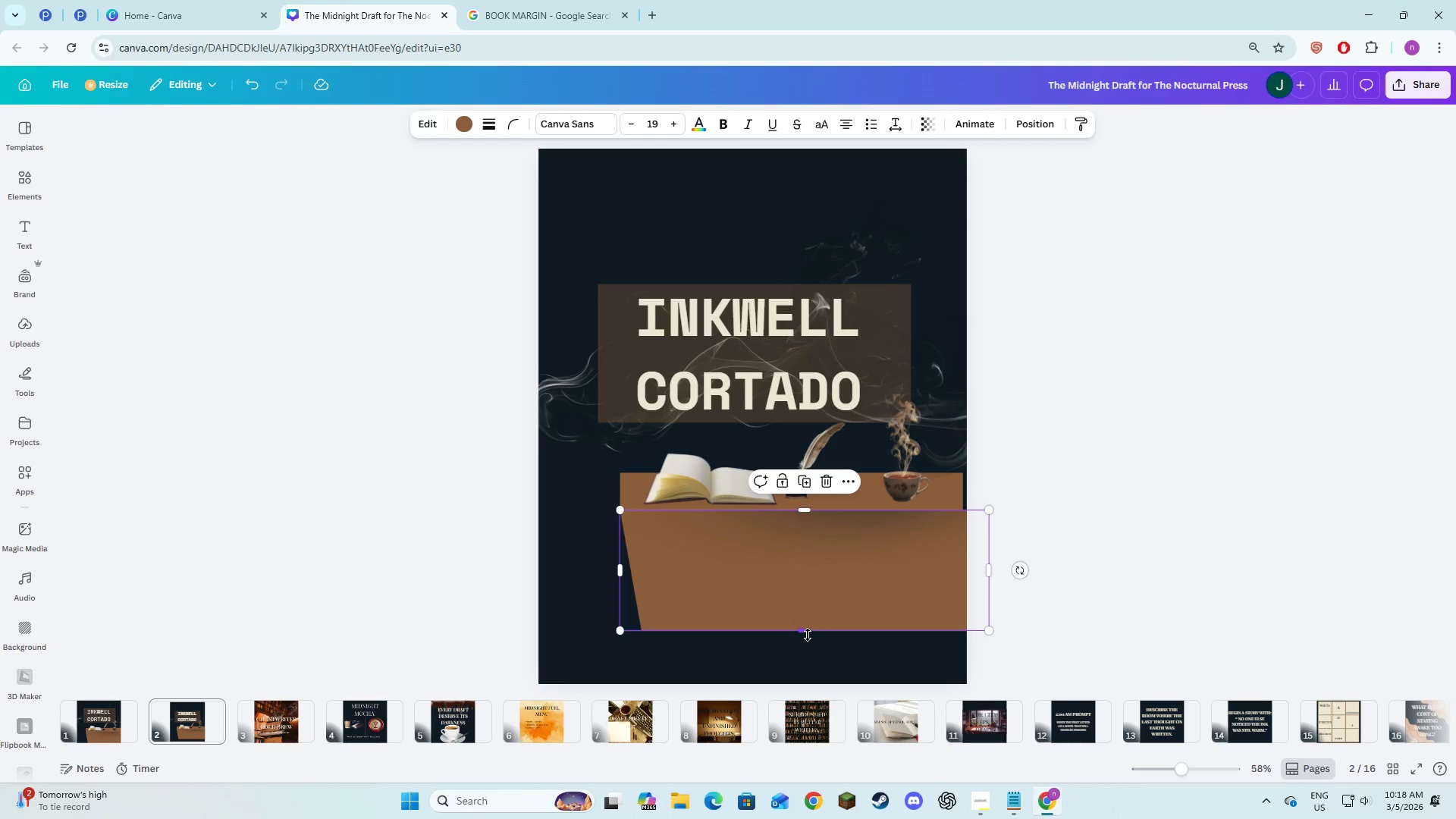 
left_click_drag(start_coordinate=[808, 634], to_coordinate=[810, 685])
 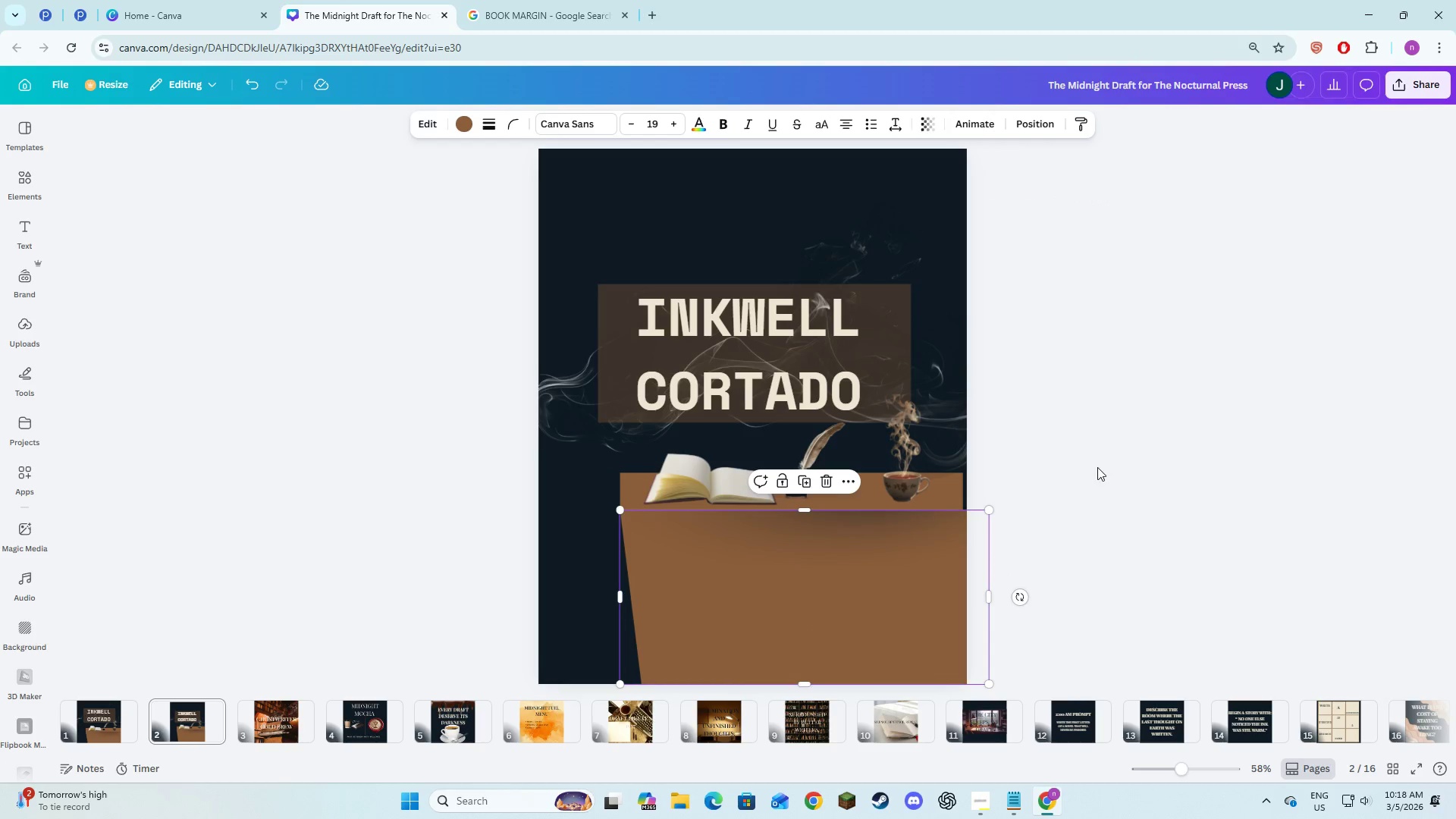 
left_click([1097, 467])
 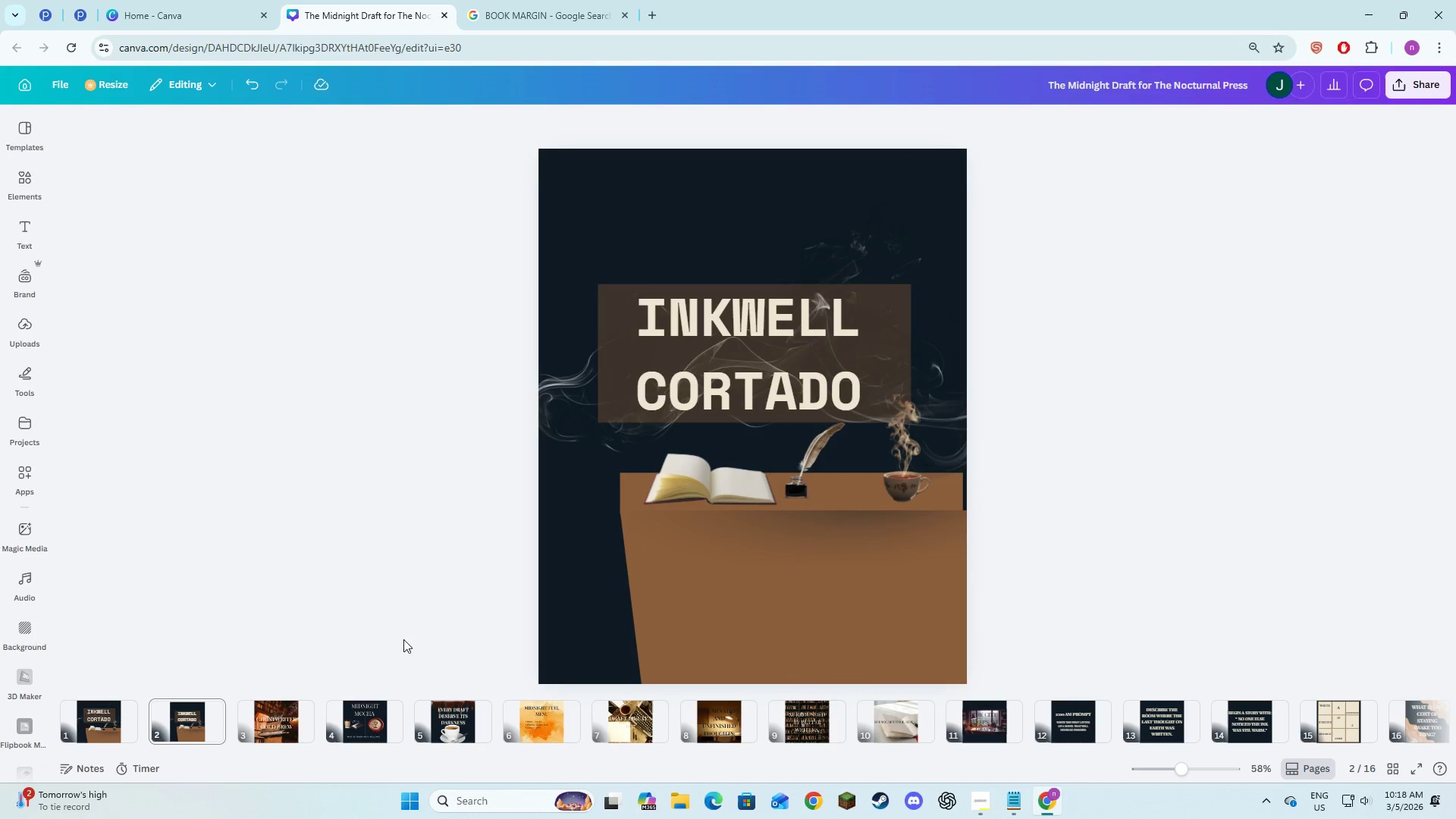 
left_click([276, 724])
 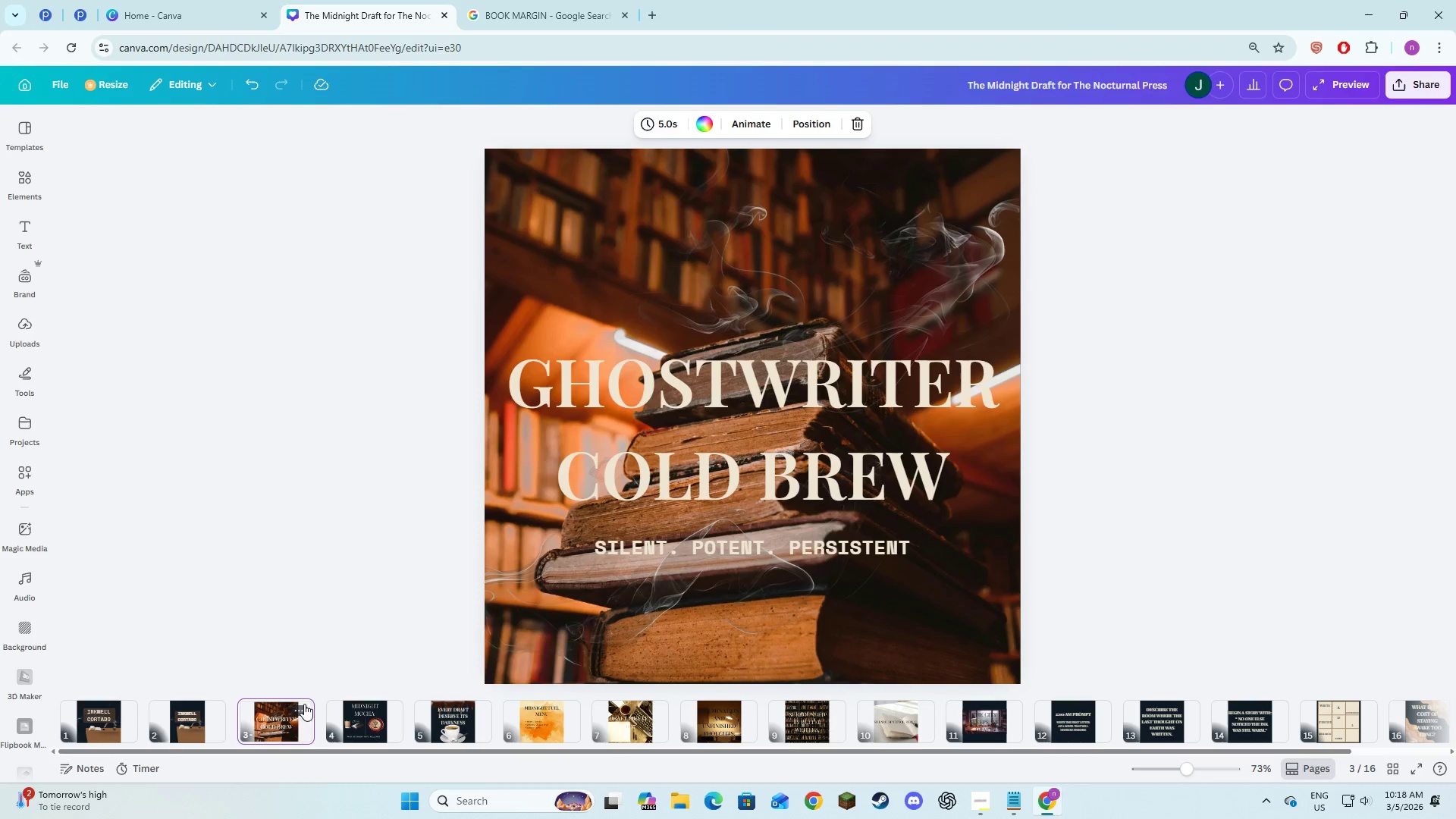 
left_click([303, 710])
 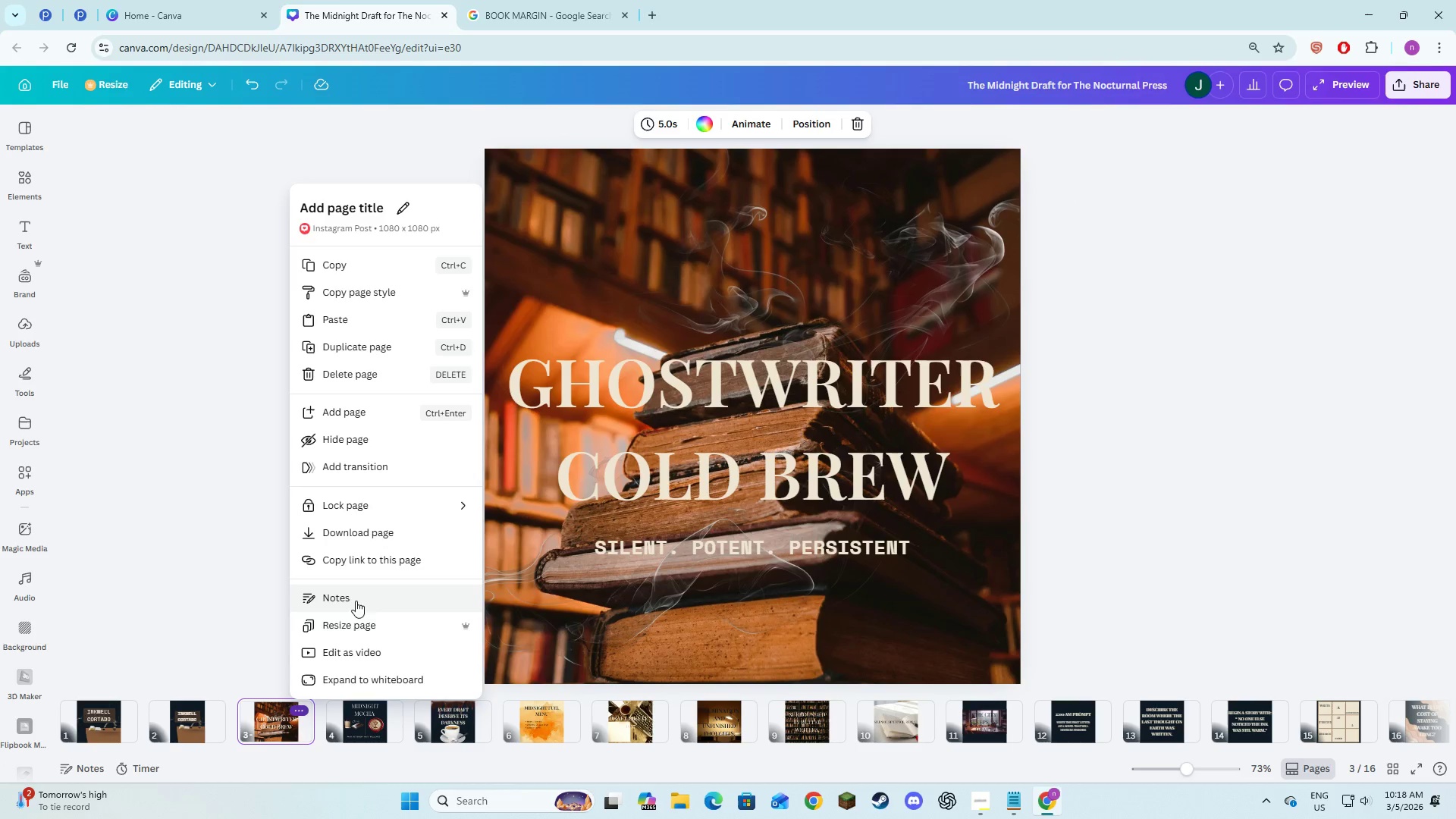 
left_click([354, 621])
 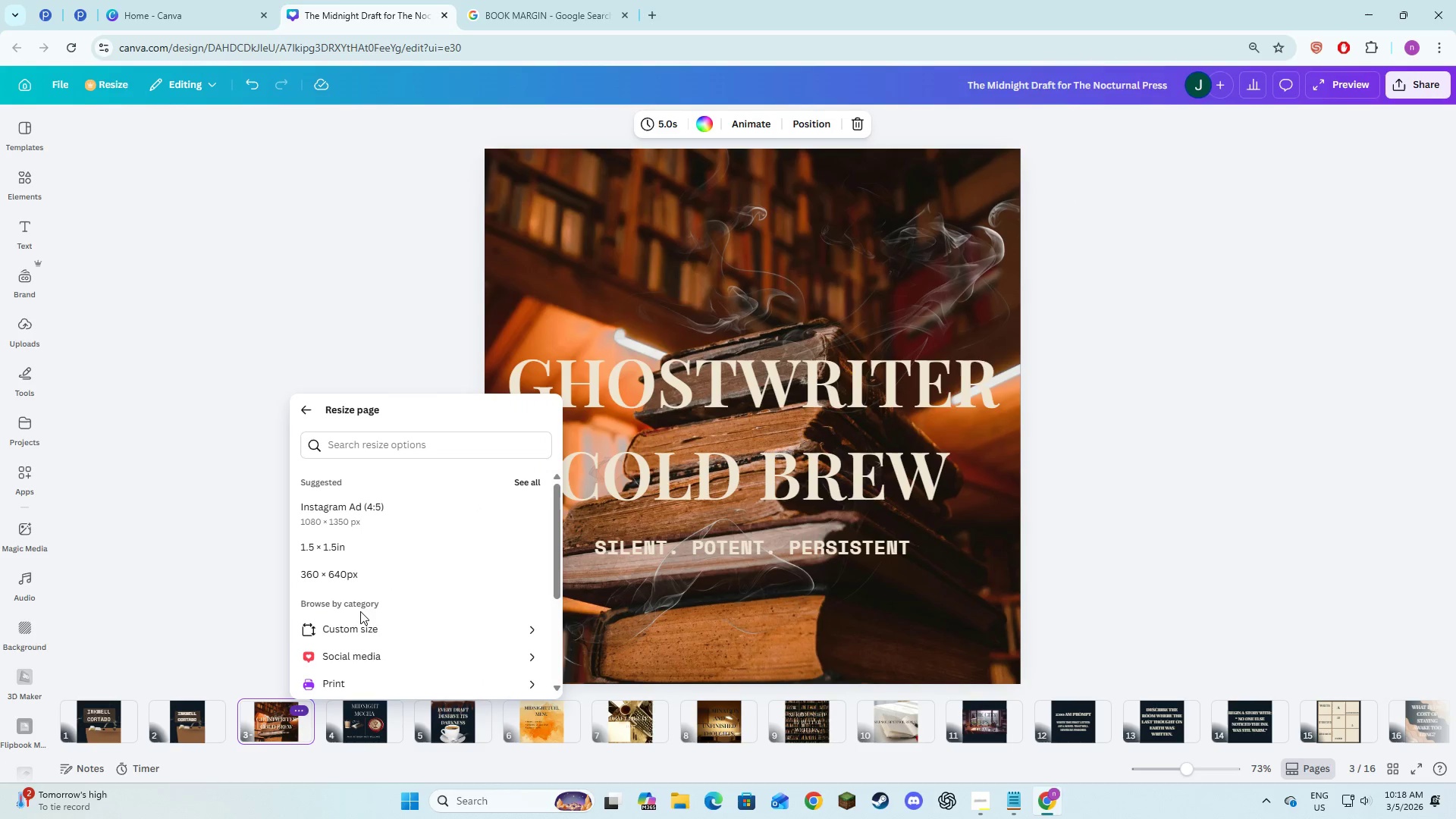 
left_click([357, 620])
 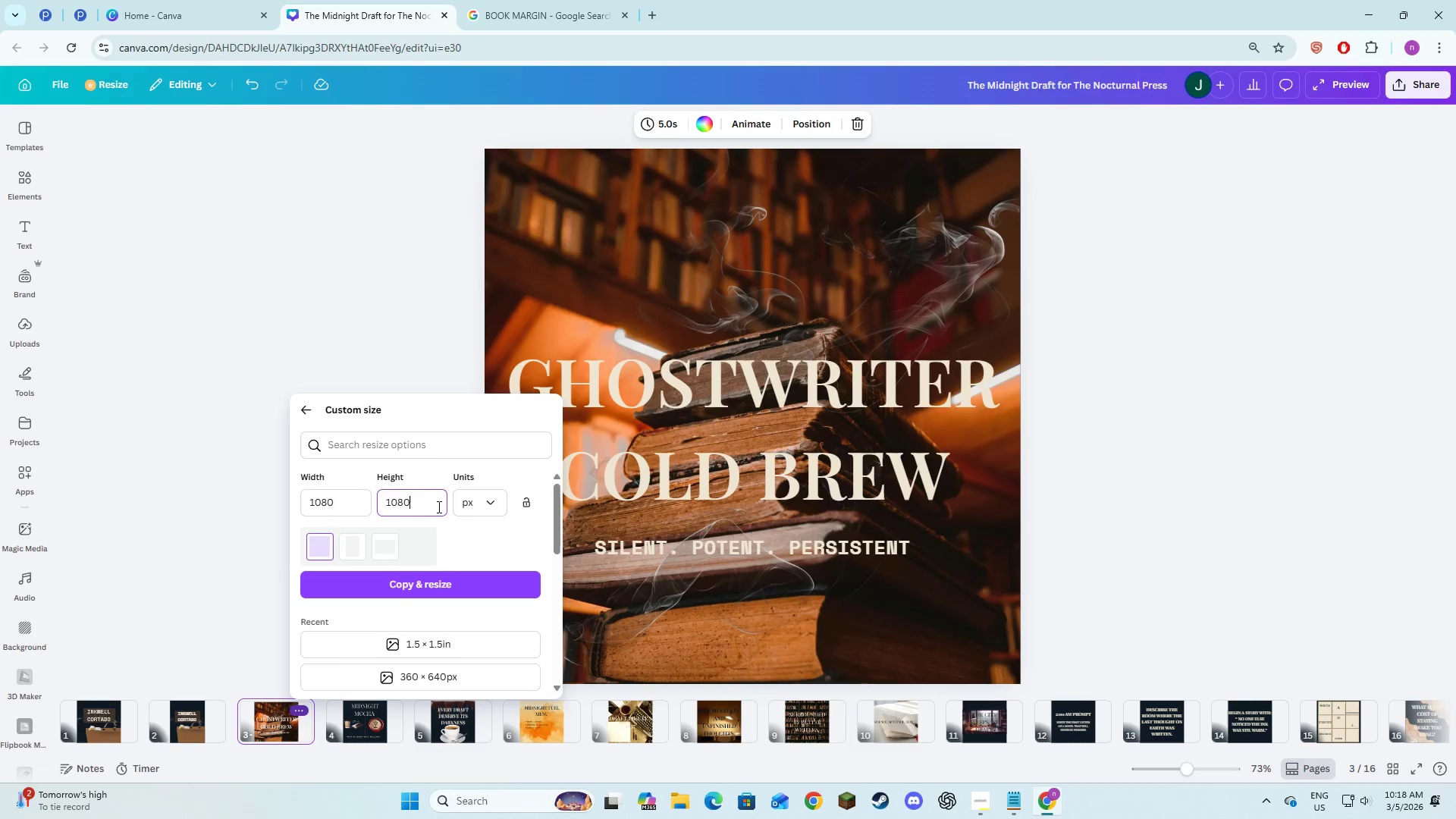 
left_click_drag(start_coordinate=[432, 507], to_coordinate=[394, 510])
 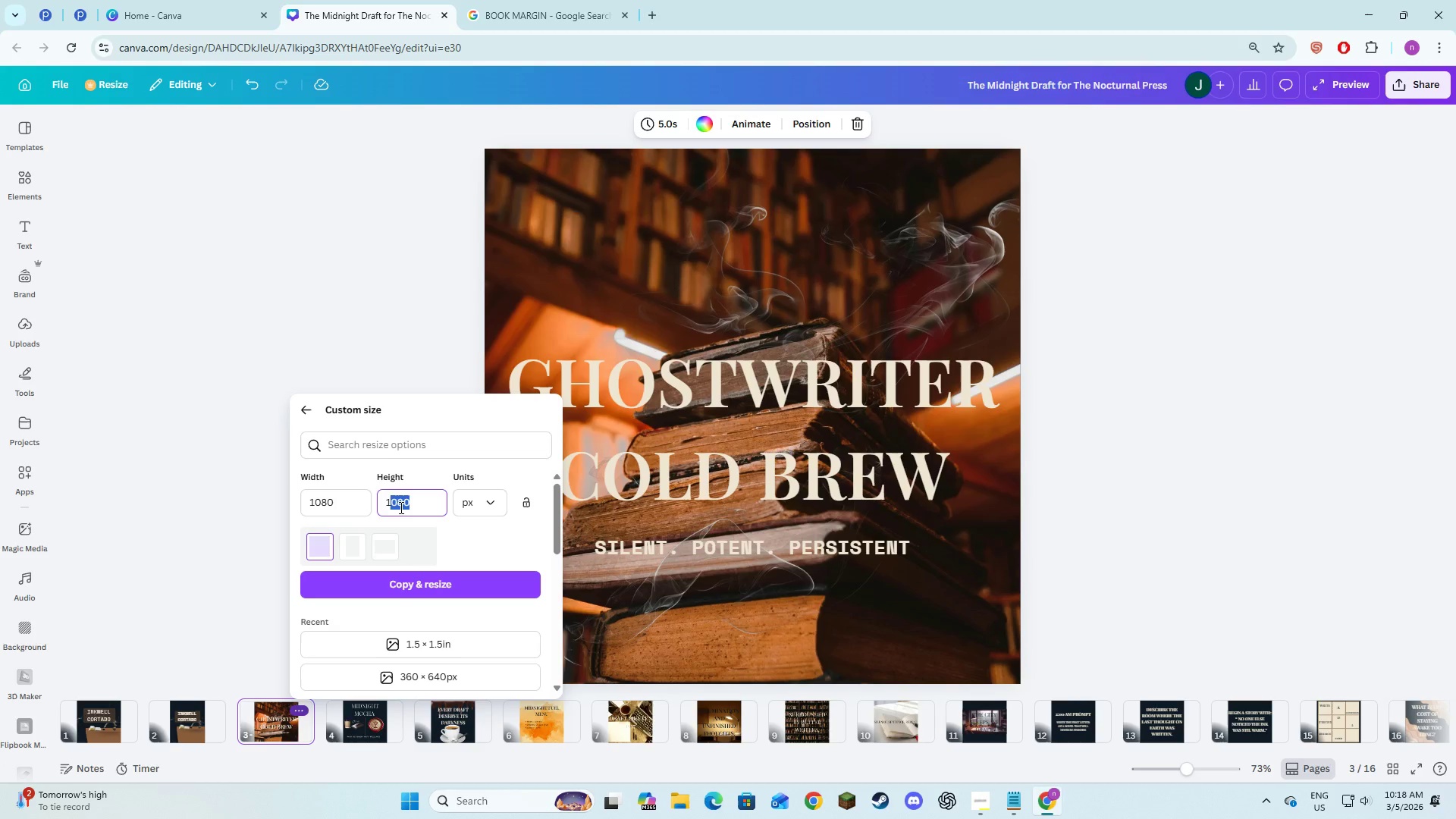 
key(Numpad3)
 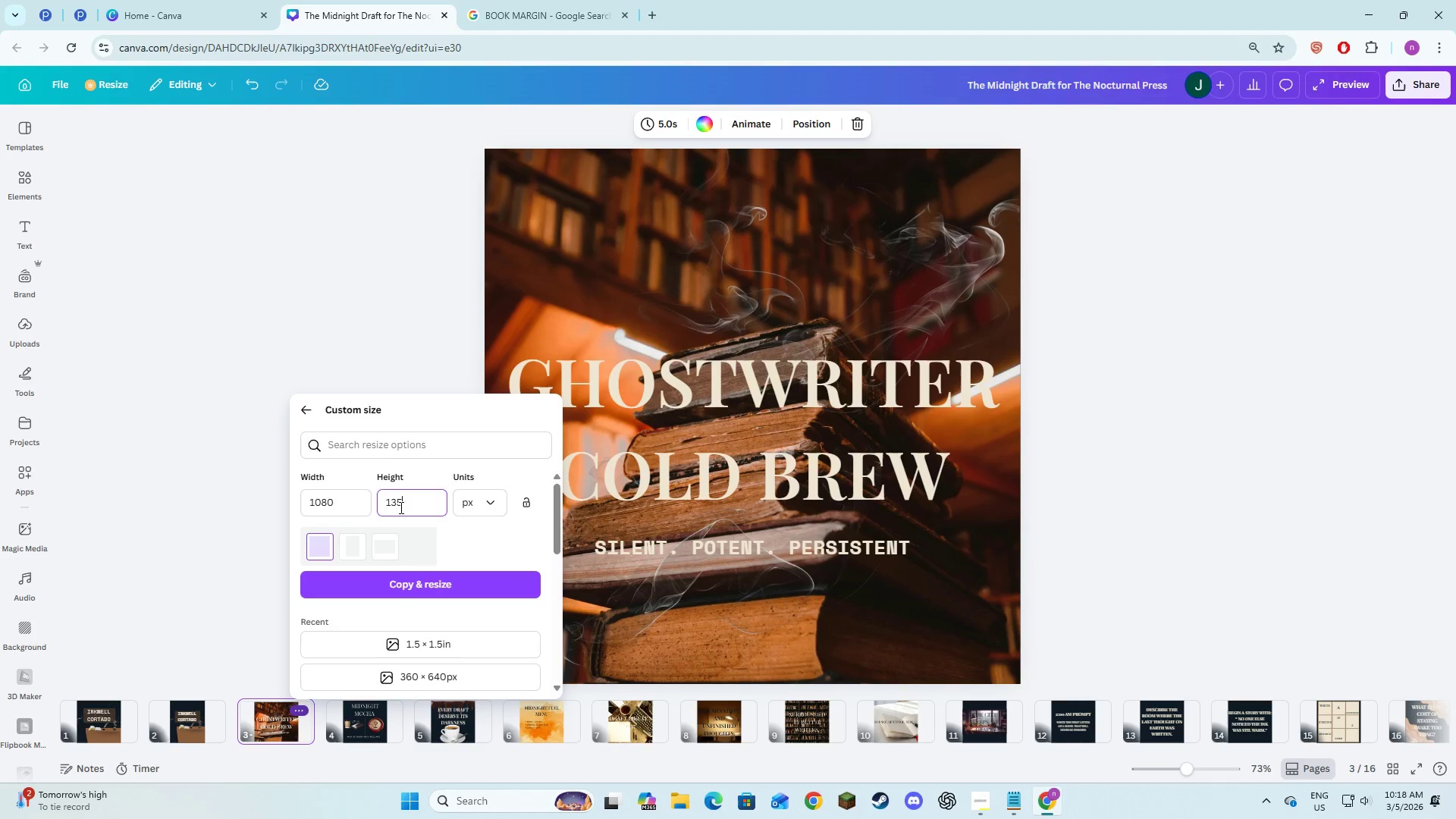 
key(Numpad5)
 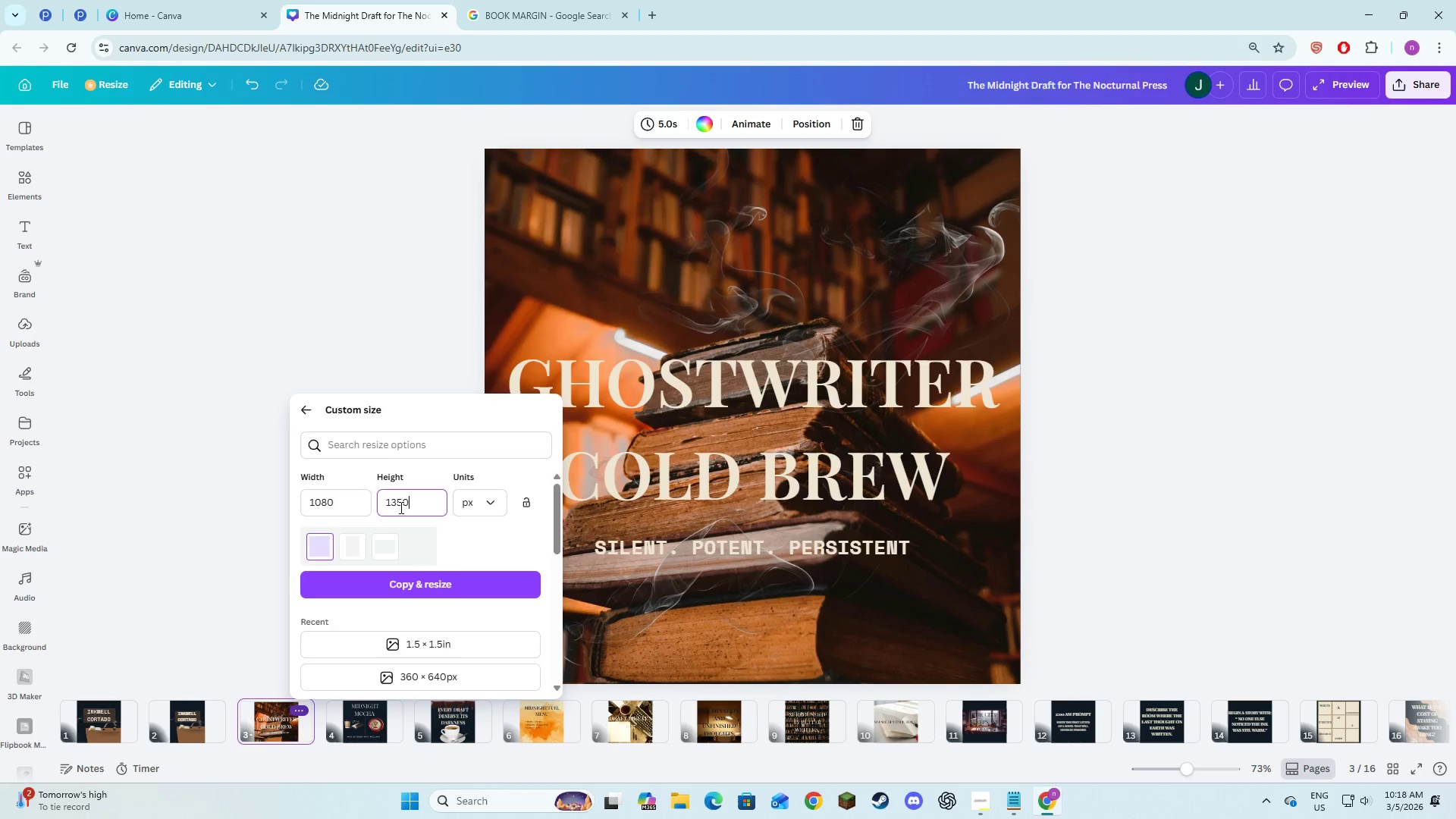 
key(Numpad0)
 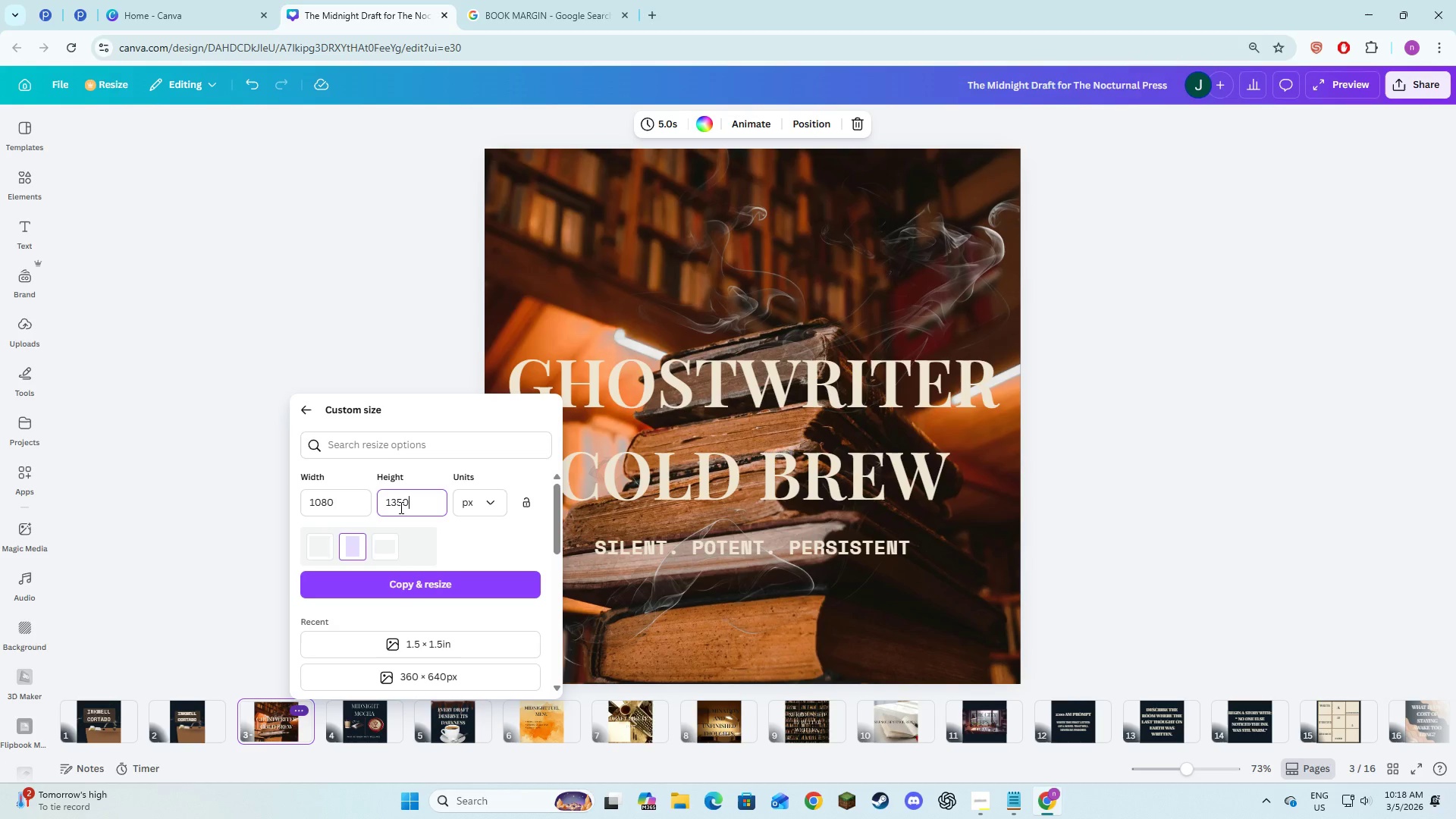 
key(NumpadEnter)
 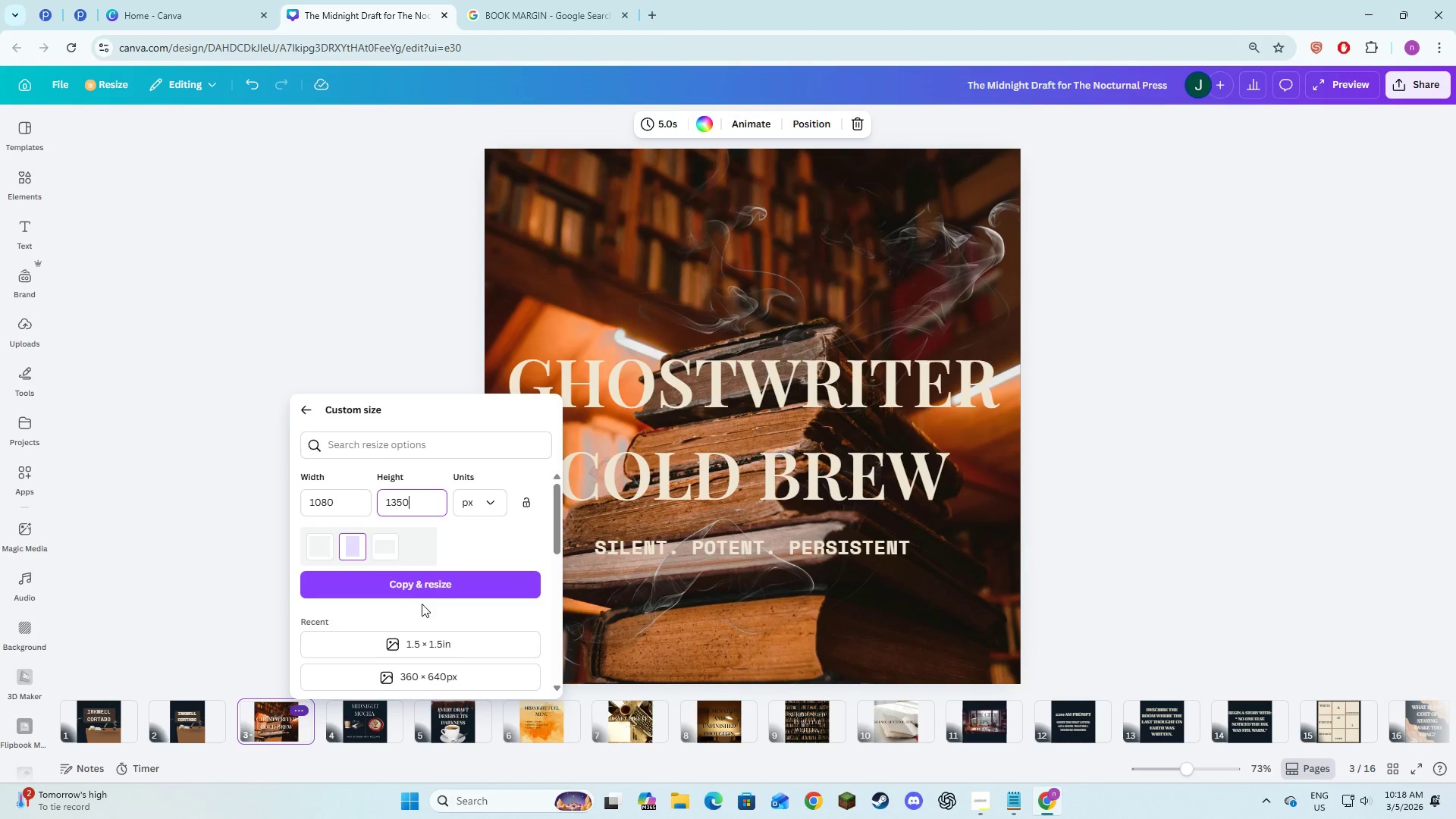 
left_click([431, 580])
 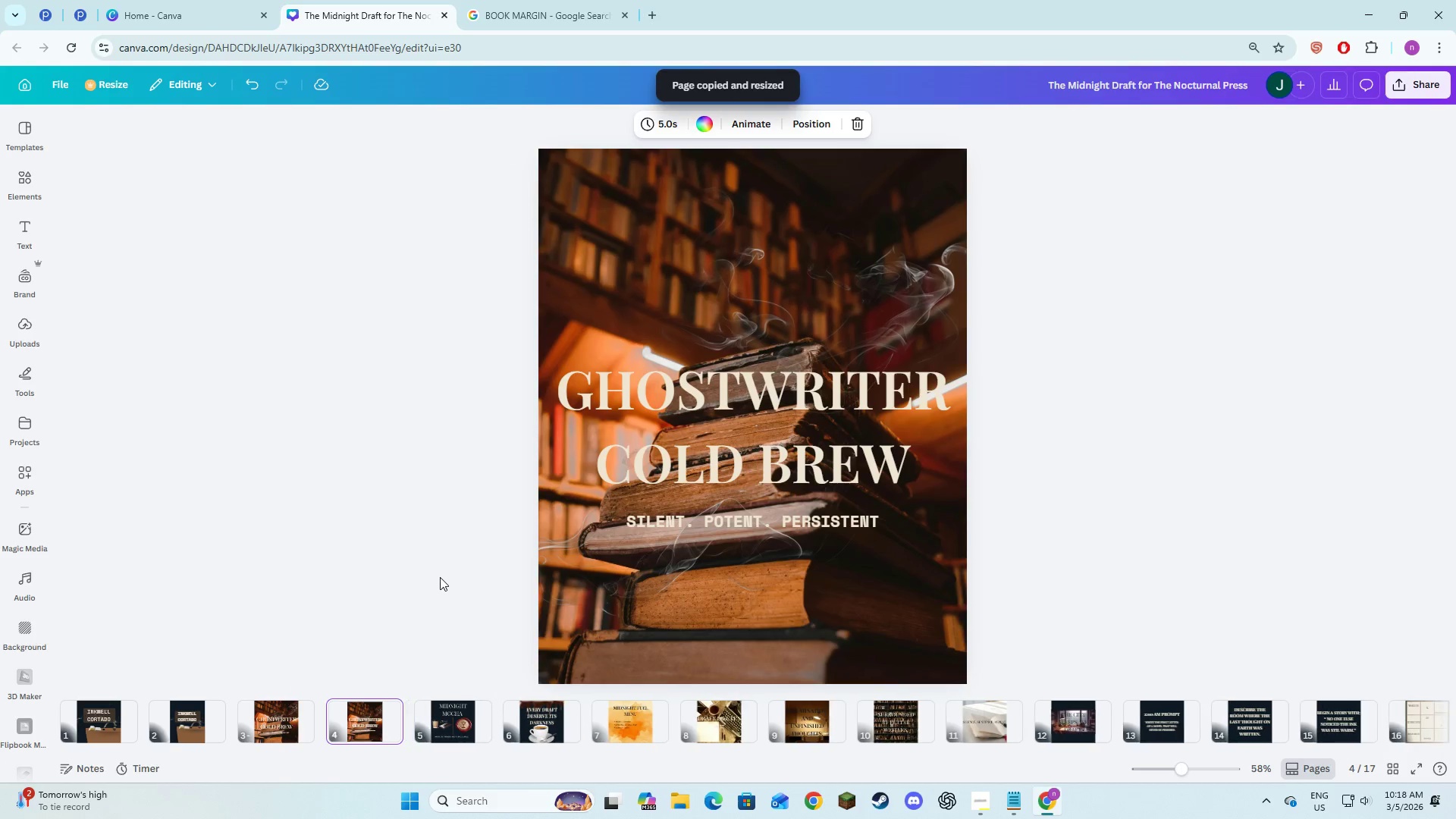 
left_click([347, 727])
 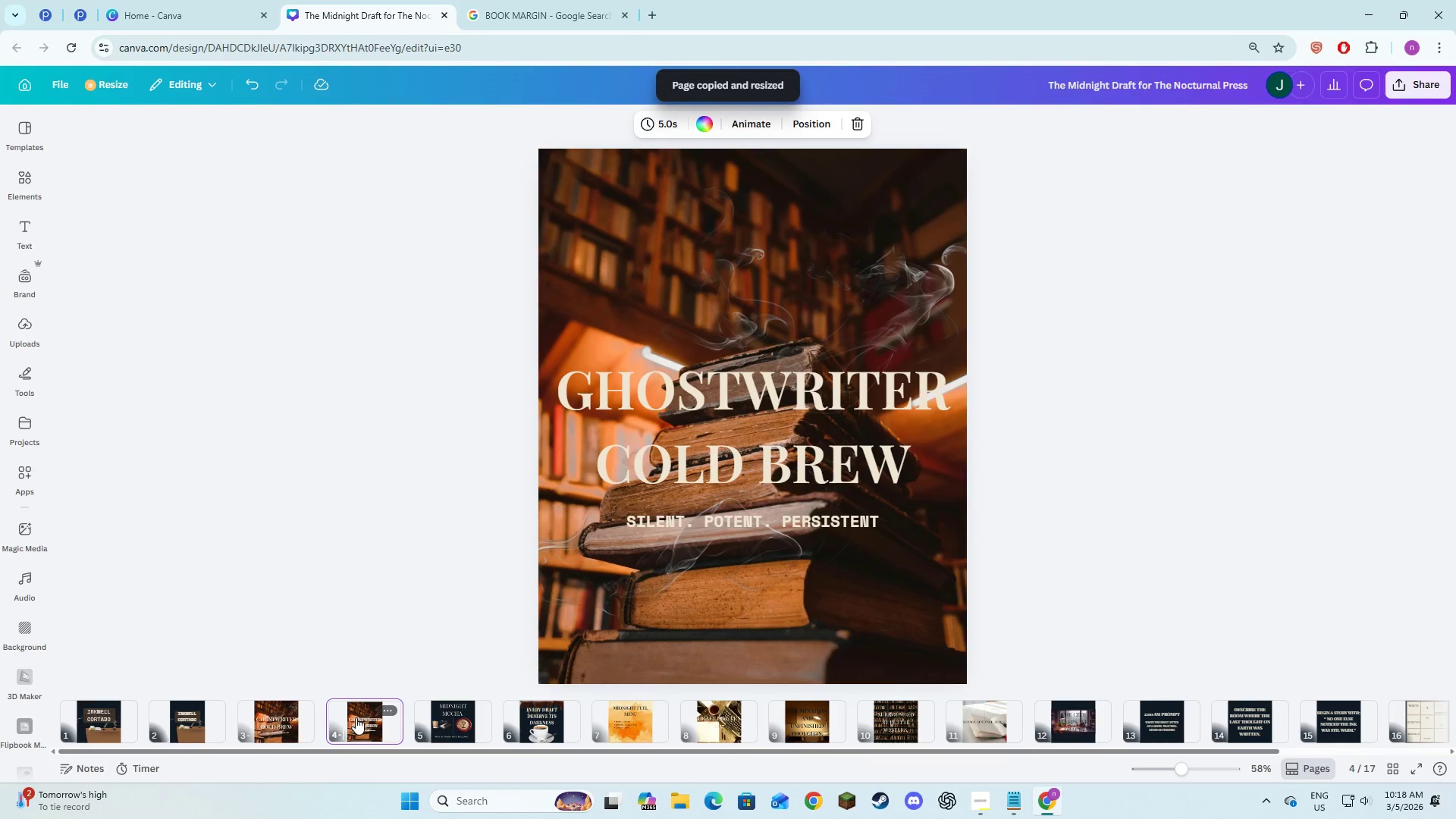 
left_click([356, 717])
 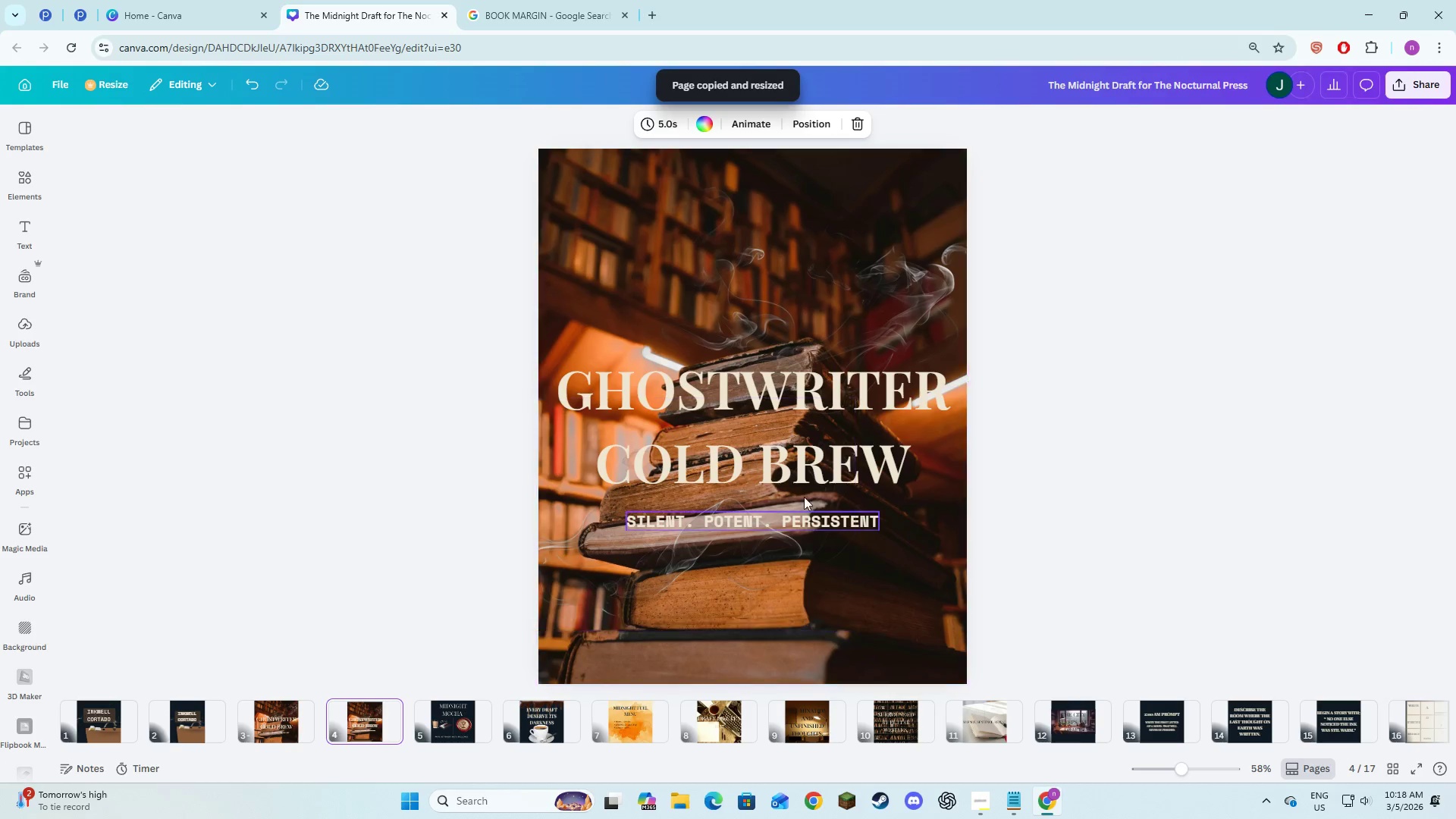 
left_click([1173, 446])
 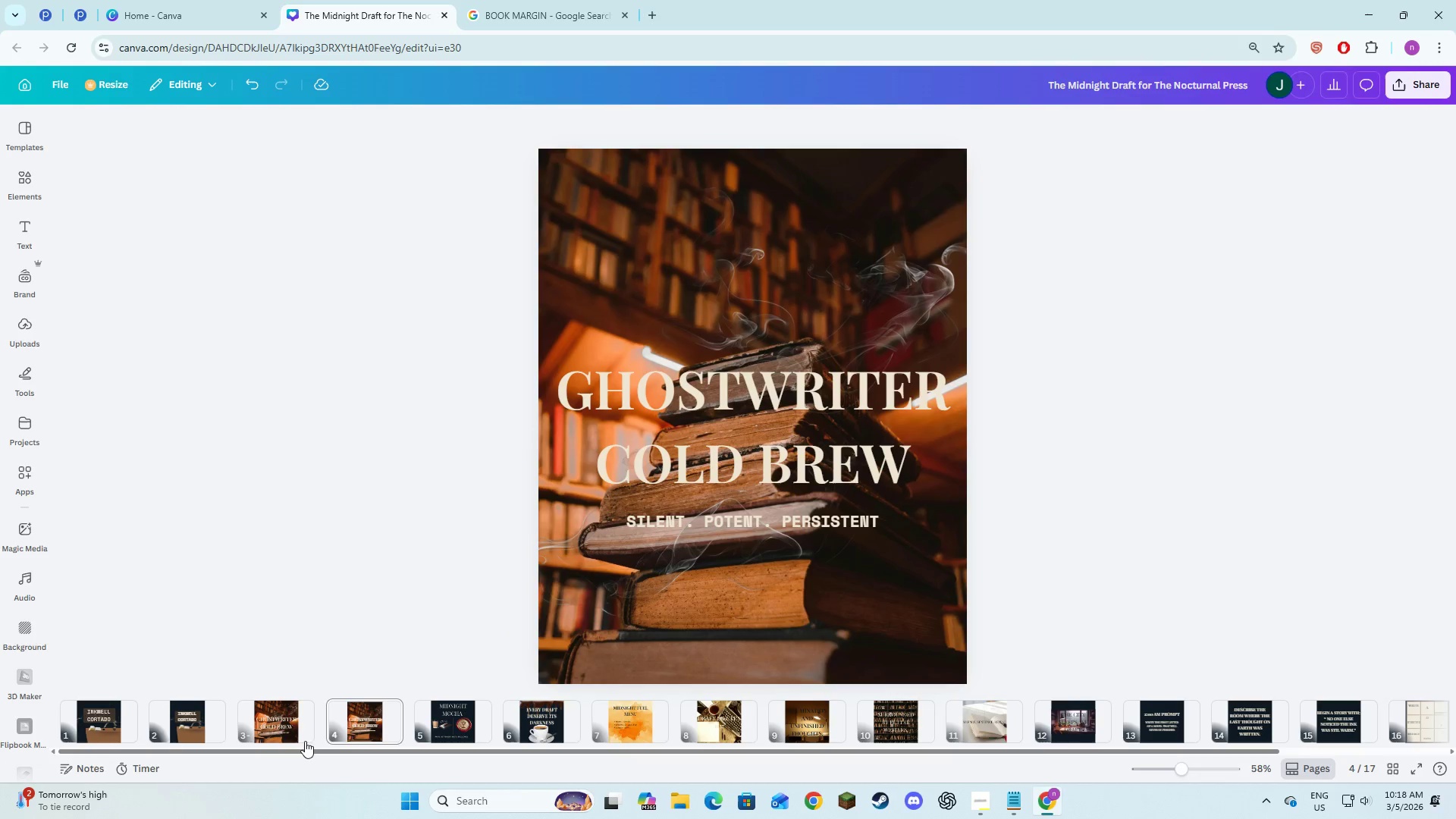 
left_click([244, 723])
 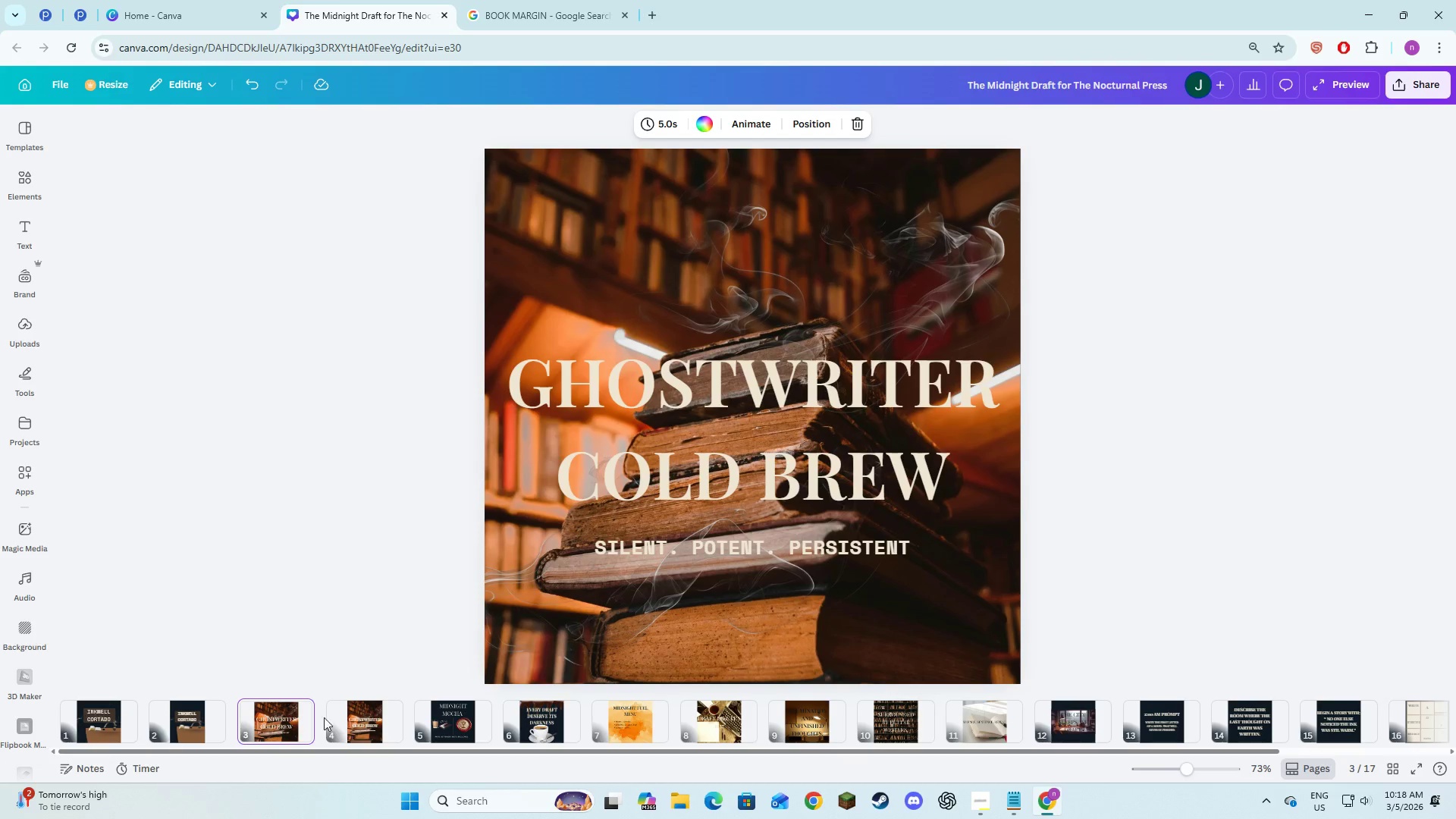 
left_click([370, 724])
 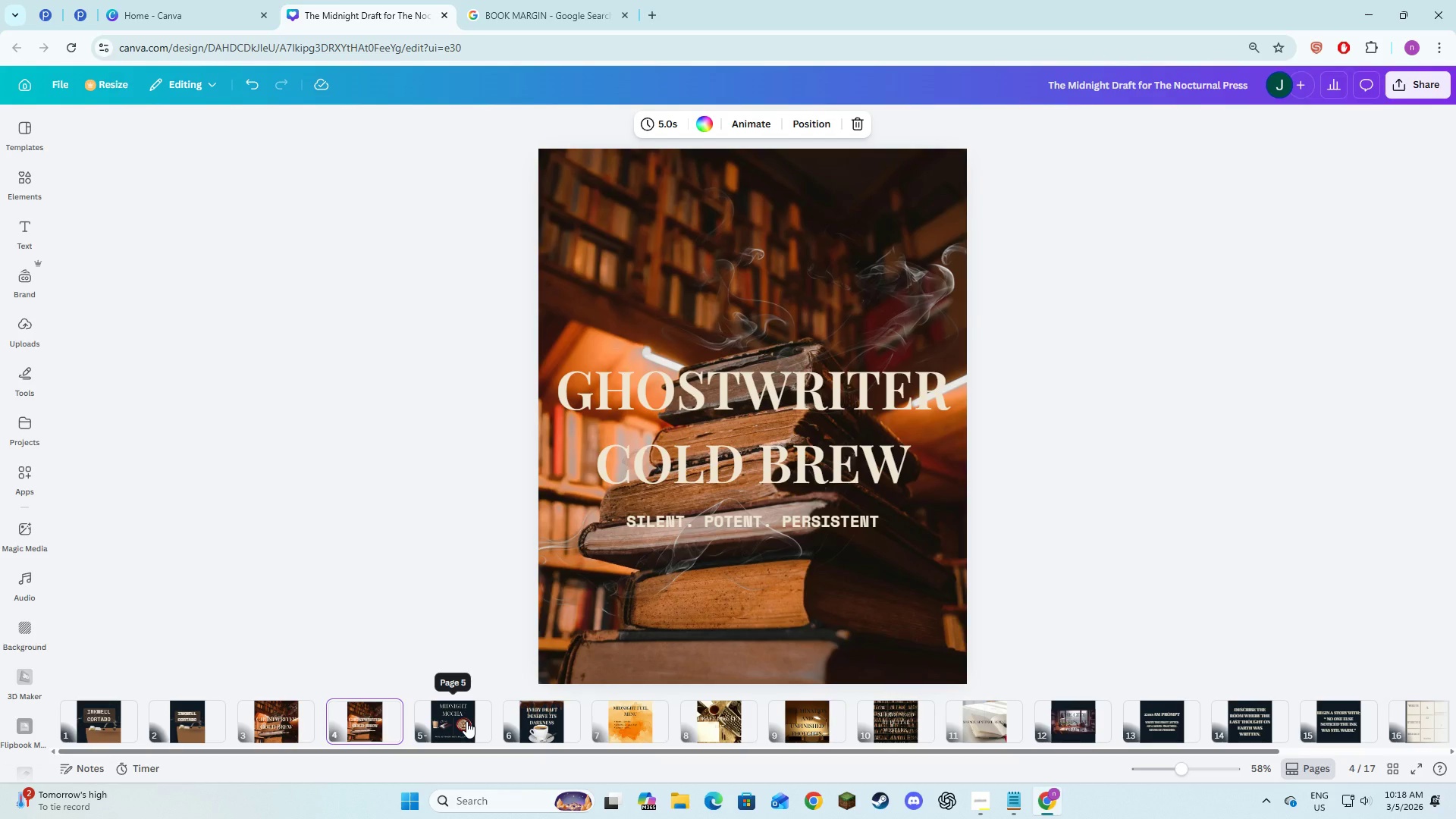 
left_click([466, 721])
 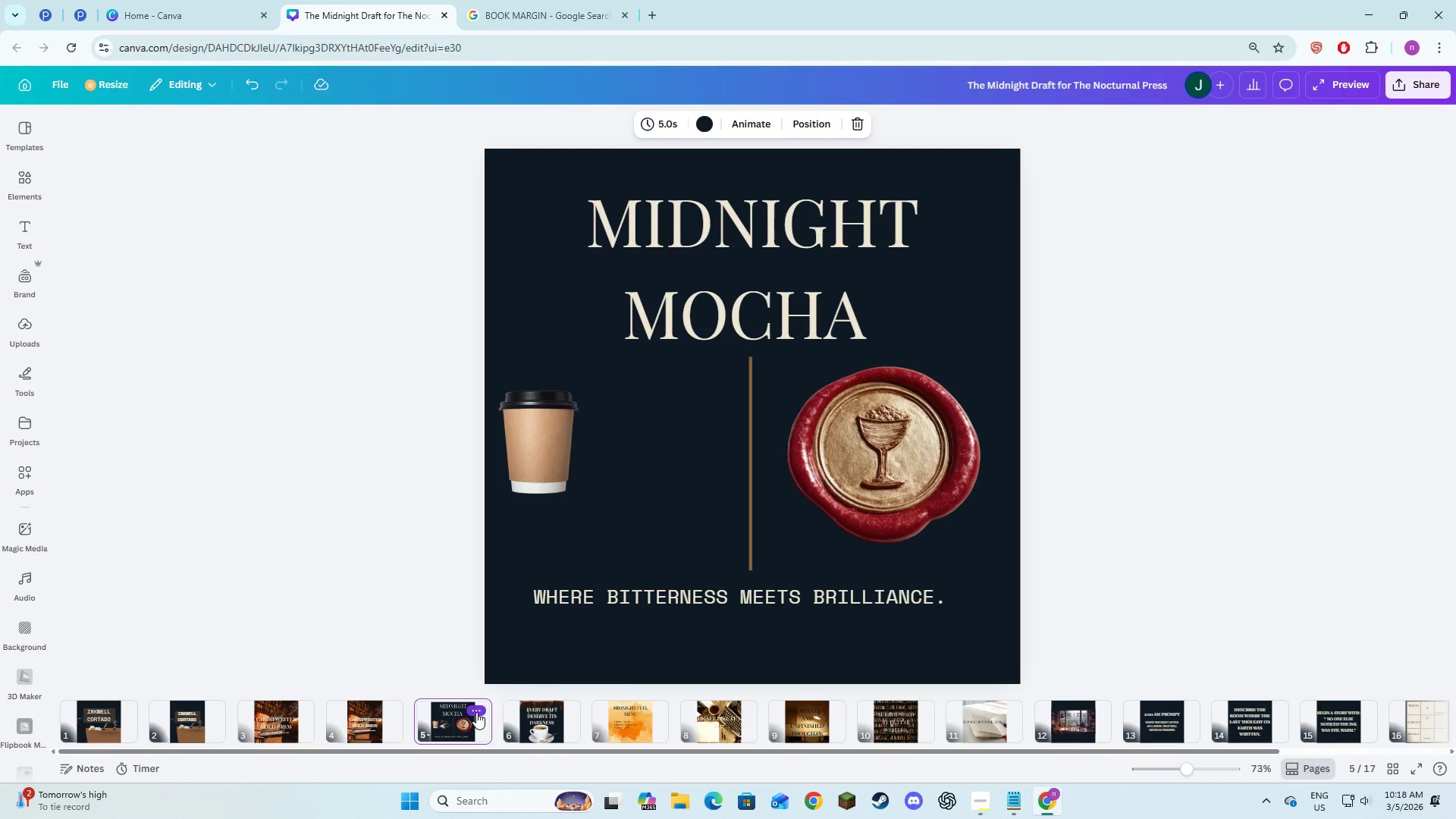 
left_click([476, 712])
 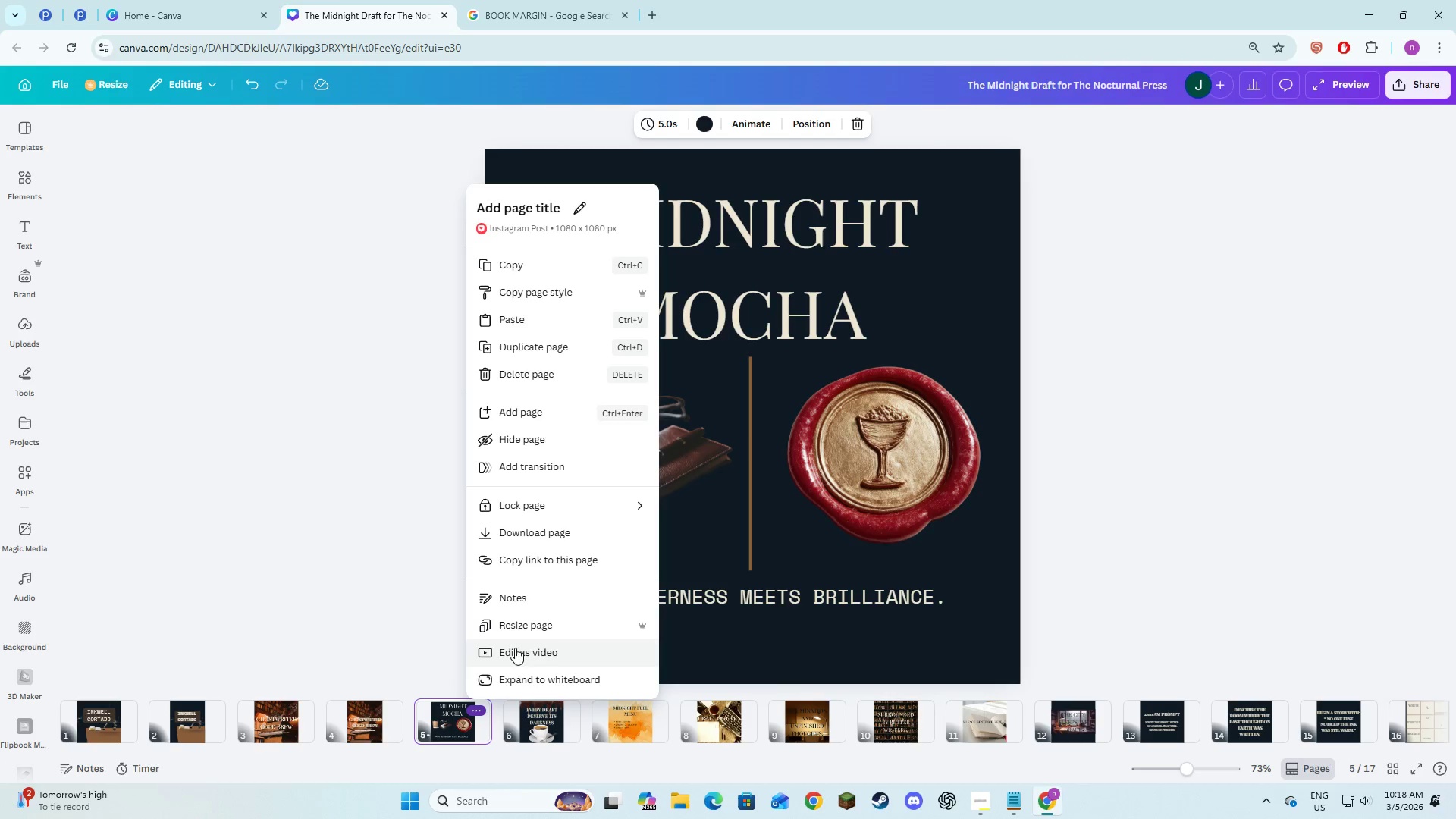 
left_click([521, 618])
 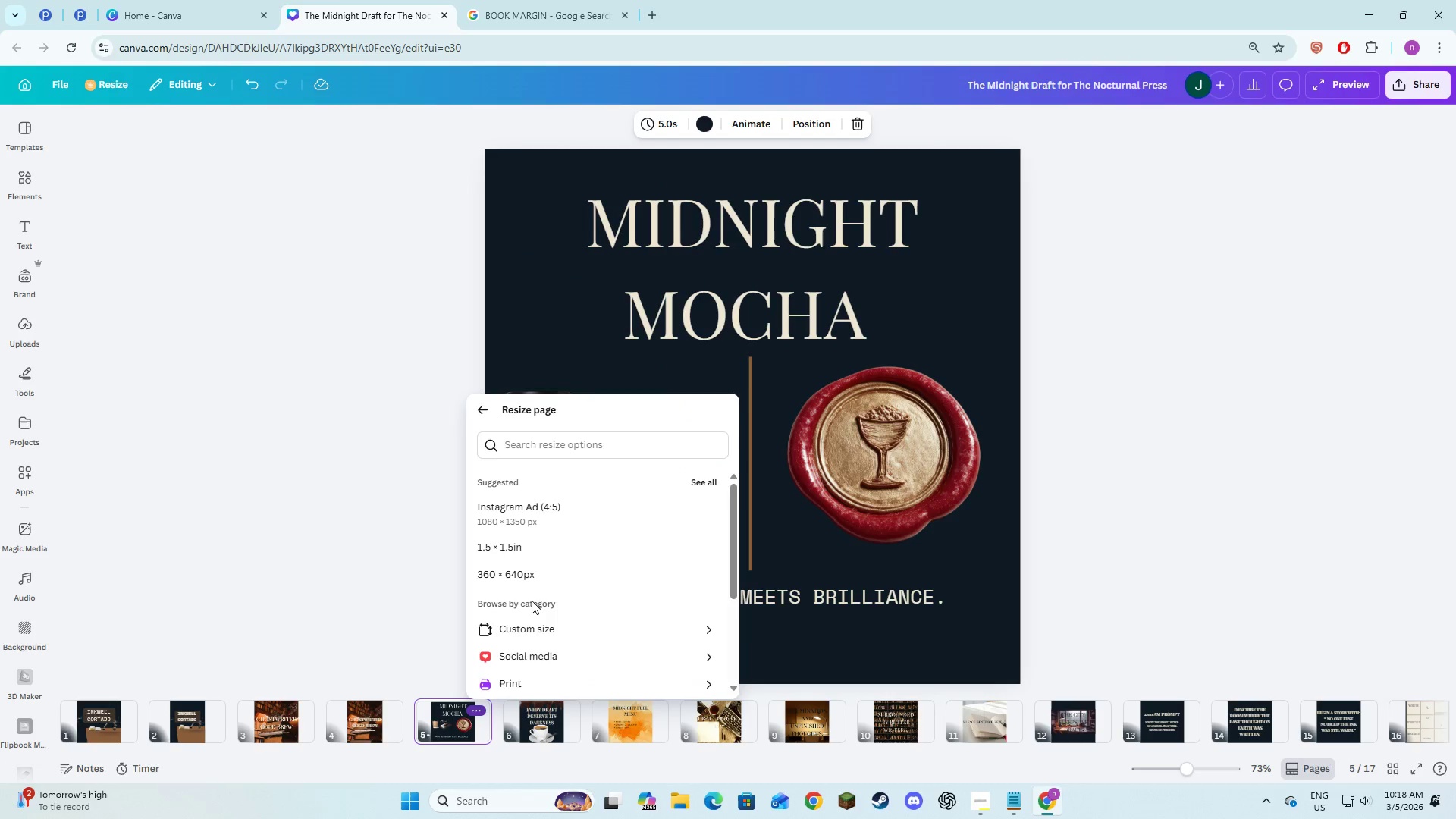 
left_click([526, 625])
 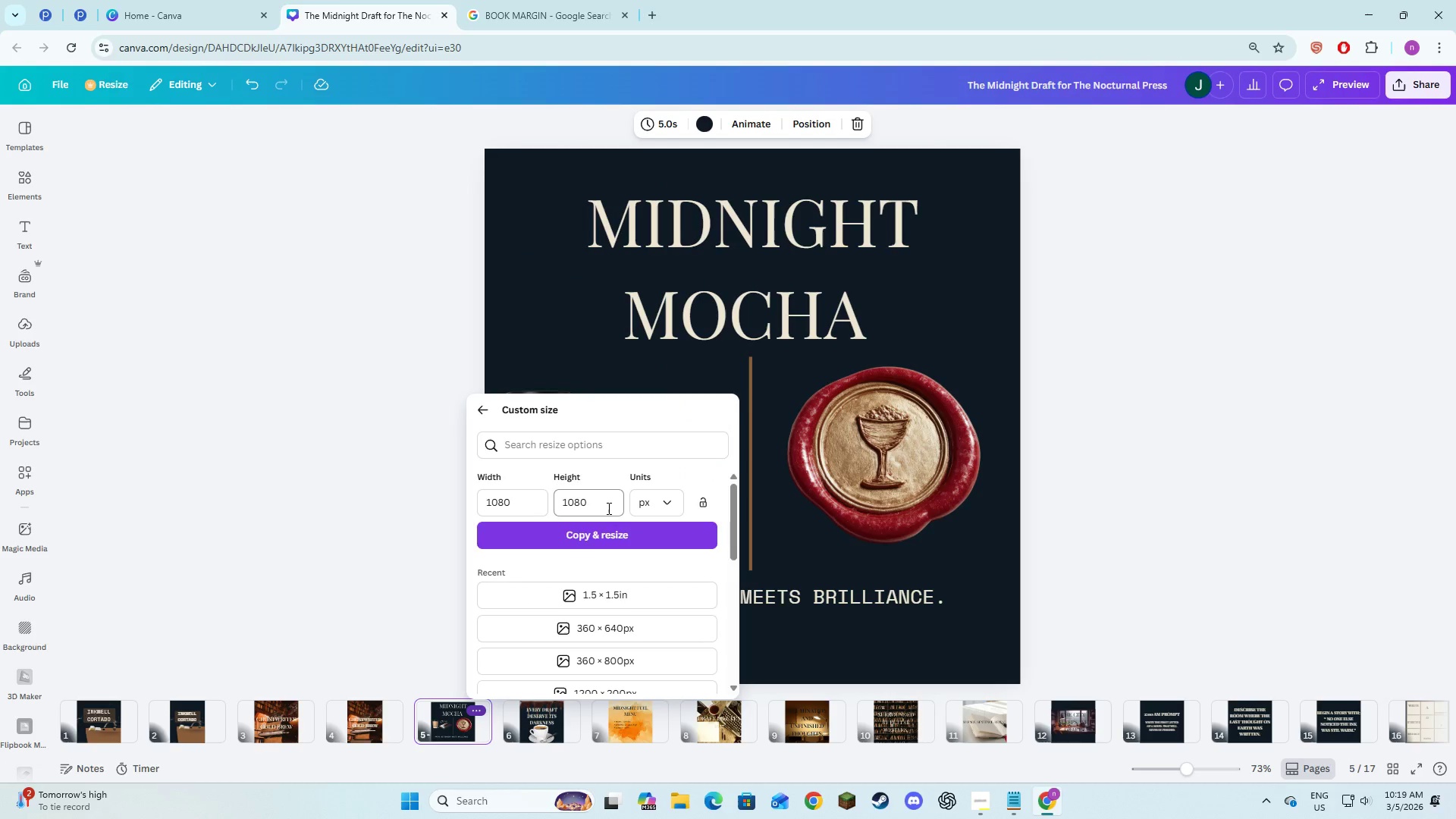 
left_click([607, 508])
 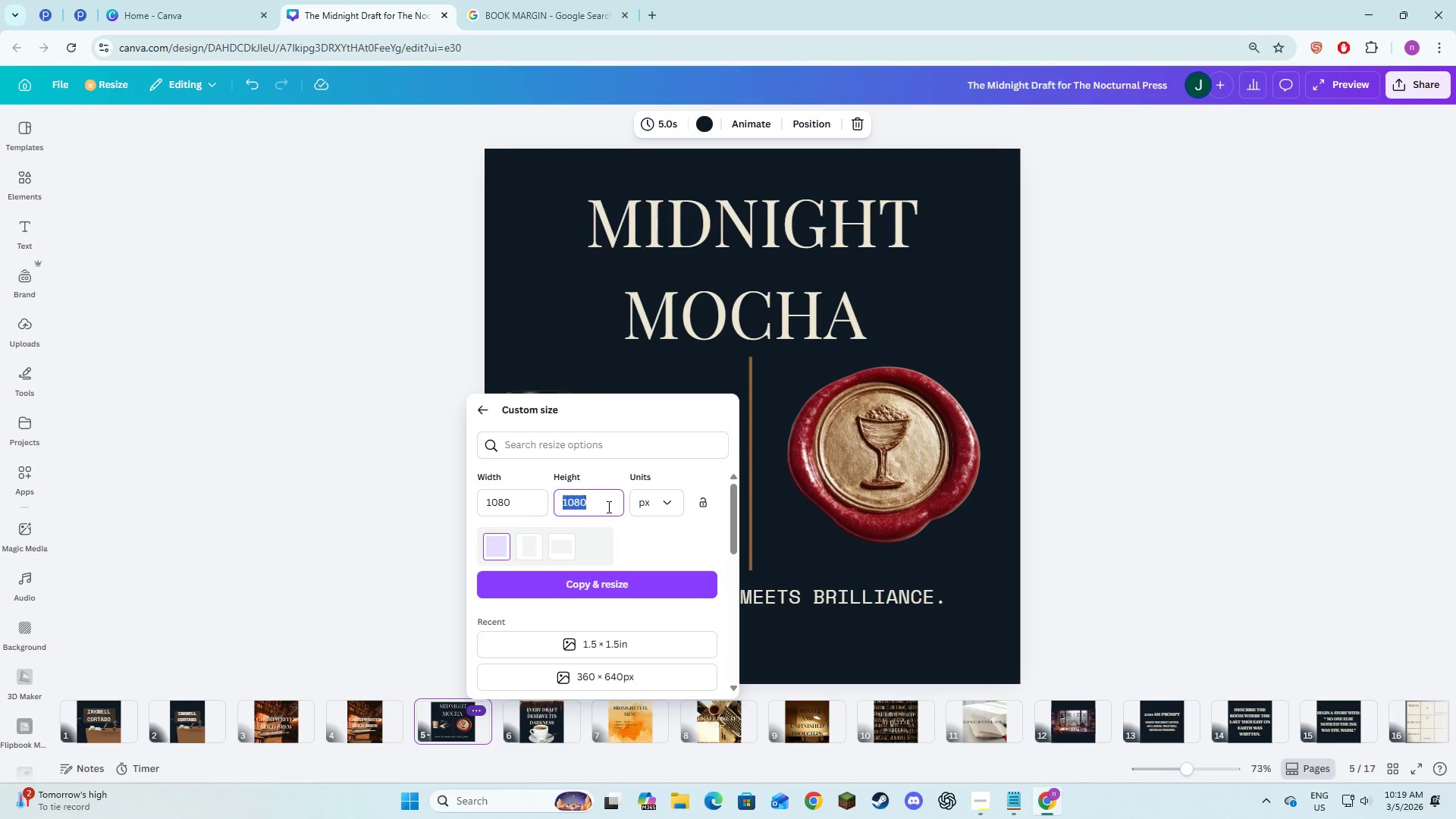 
left_click_drag(start_coordinate=[607, 507], to_coordinate=[594, 510])
 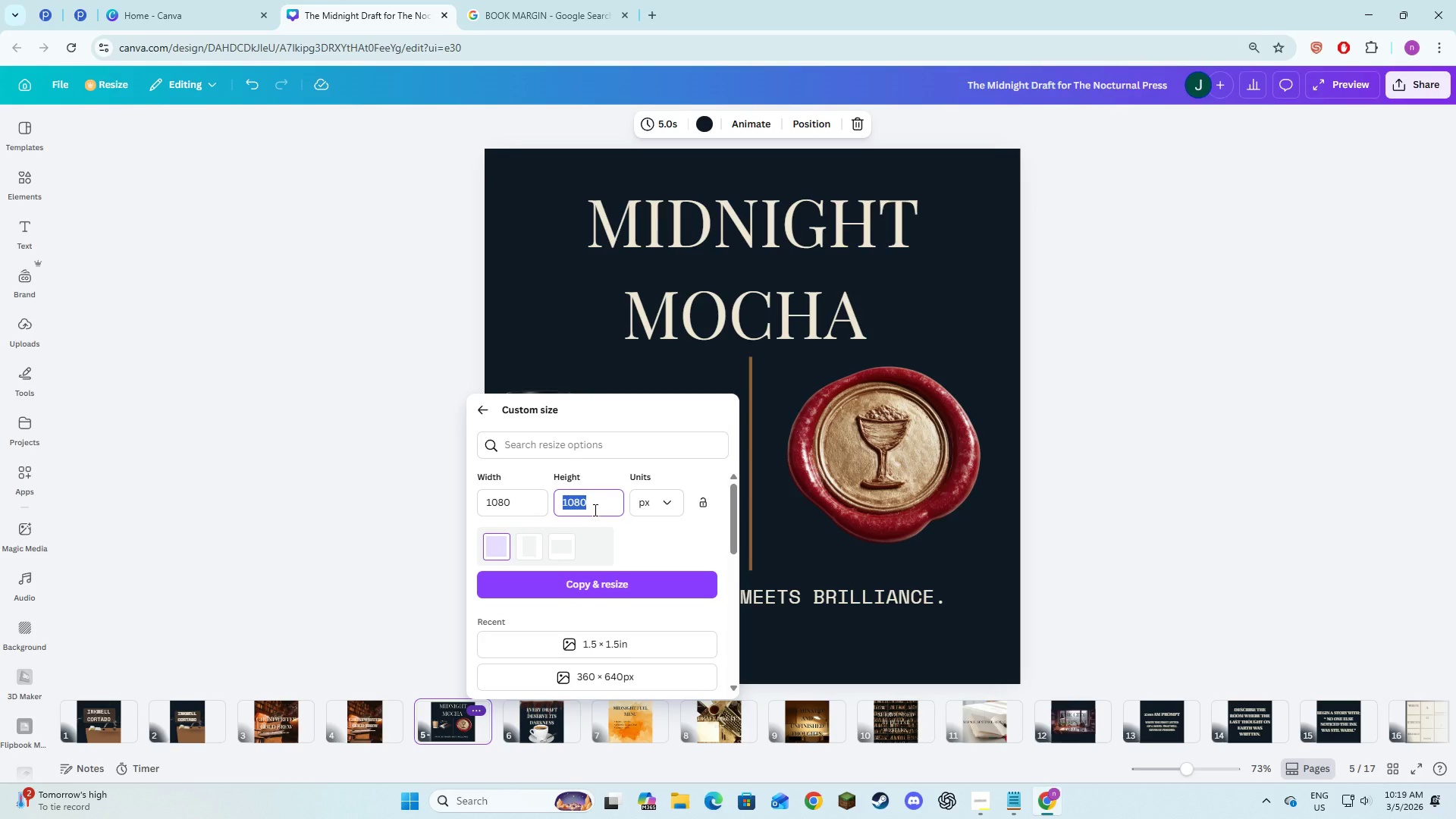 
key(Numpad1)
 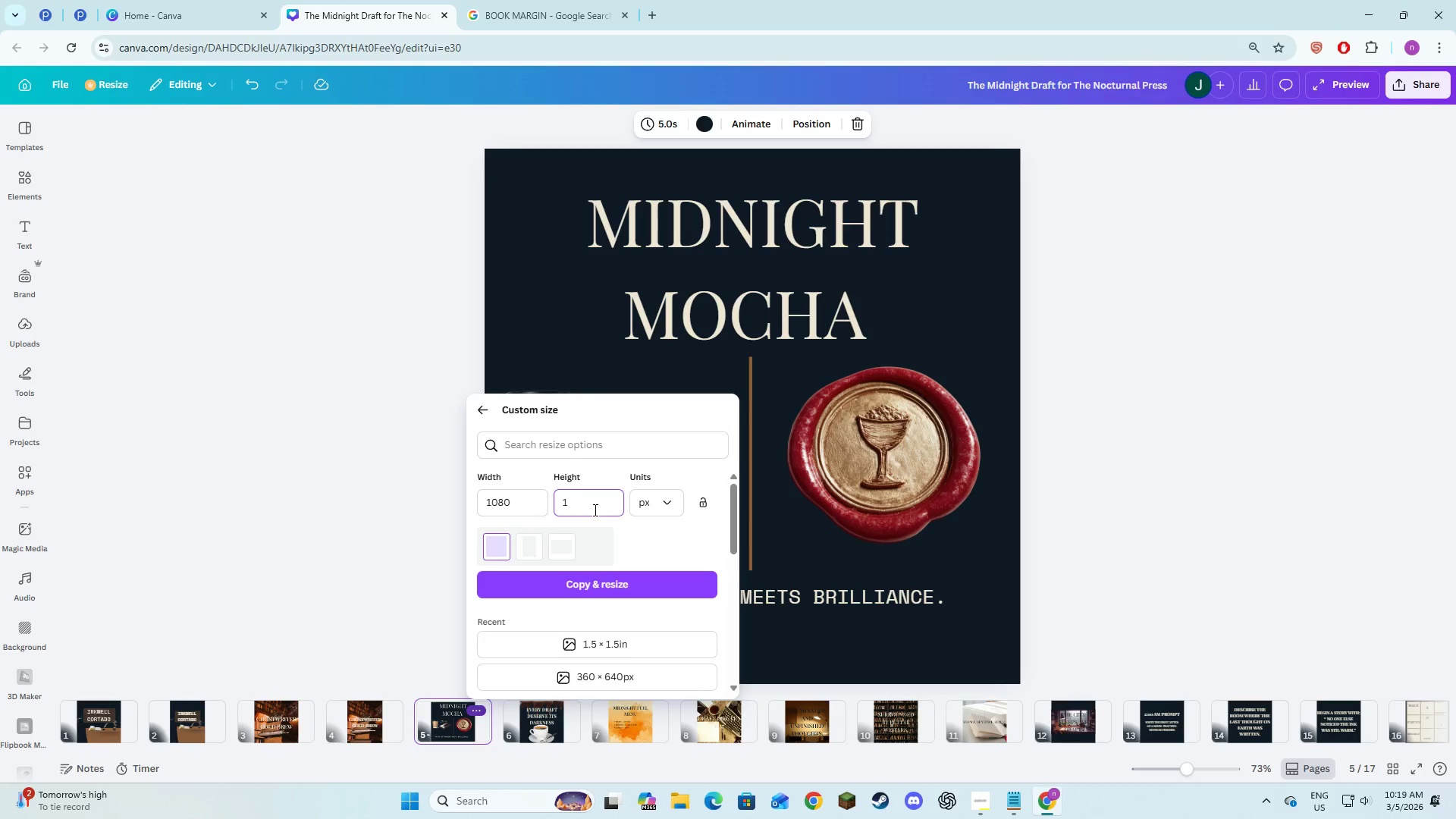 
key(Numpad3)
 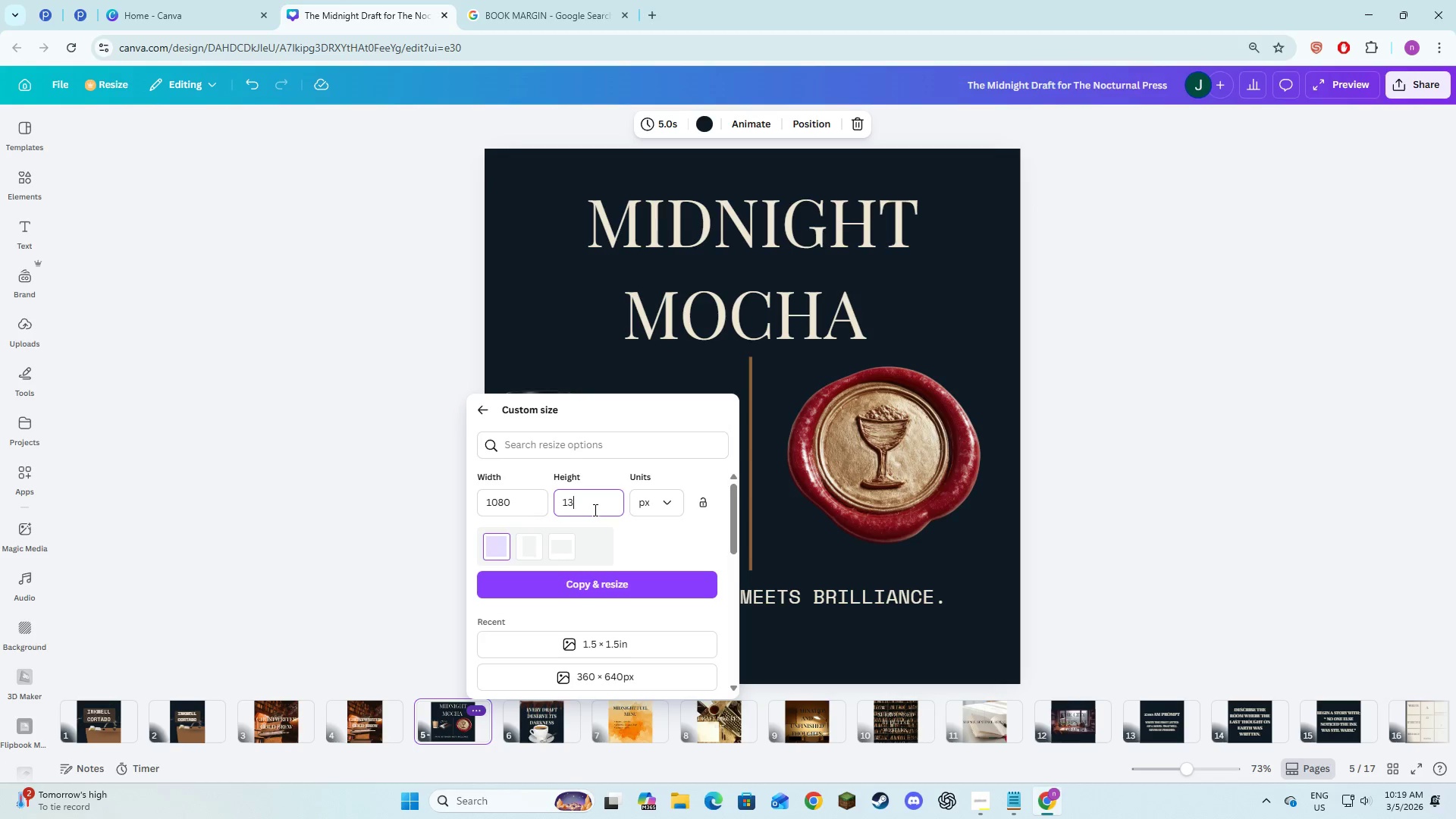 
key(Numpad5)
 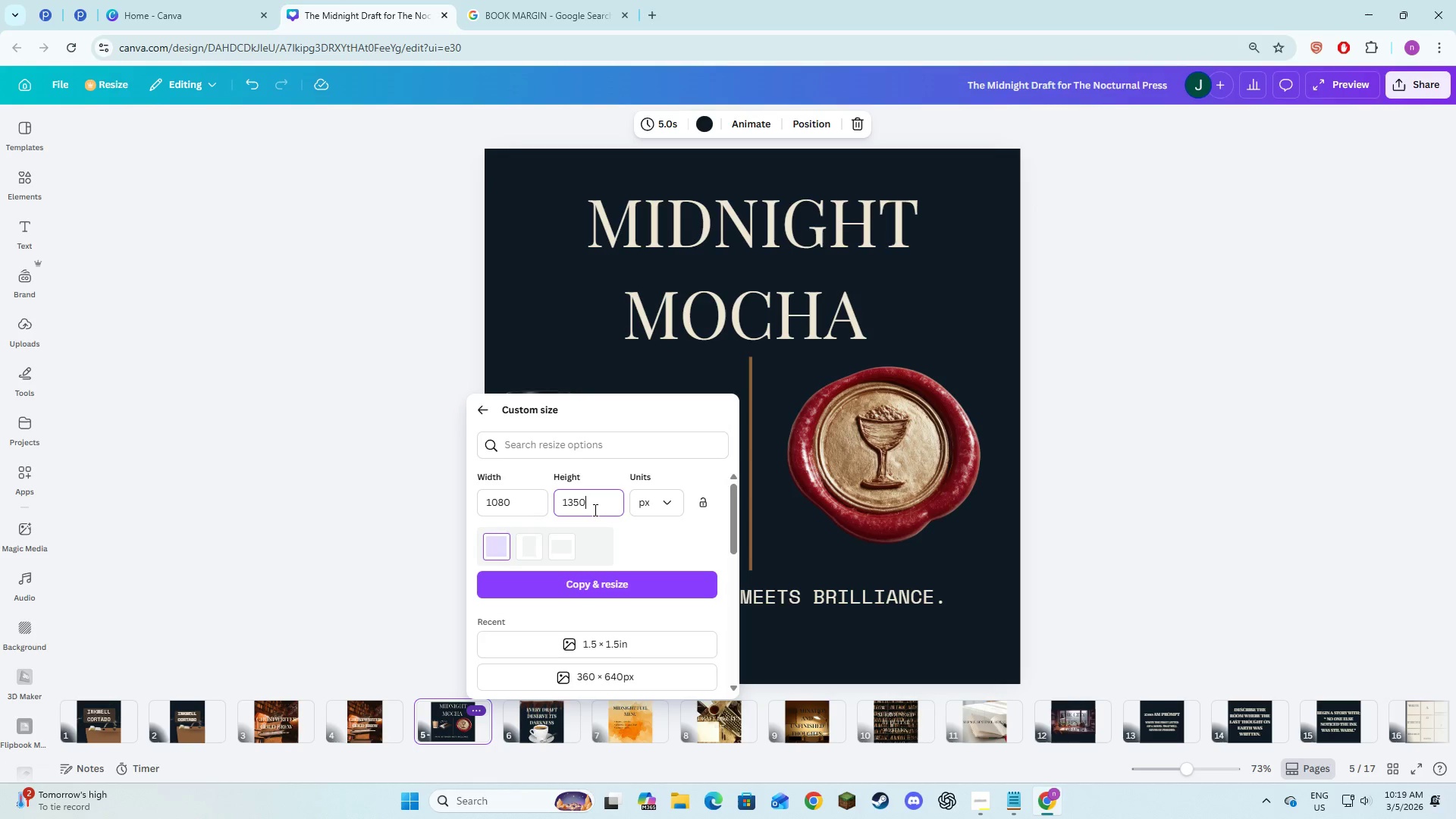 
key(Numpad0)
 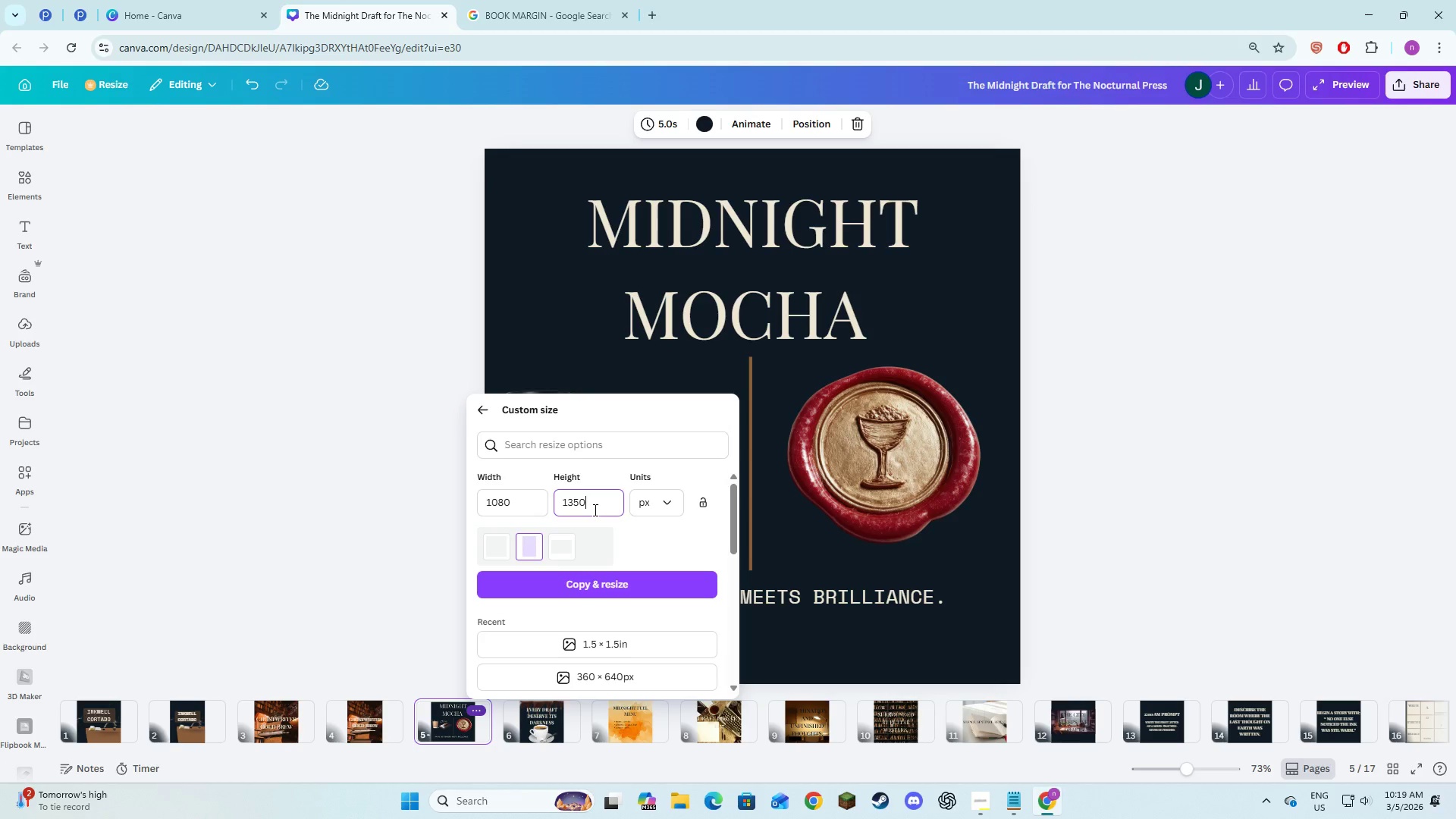 
key(NumpadEnter)
 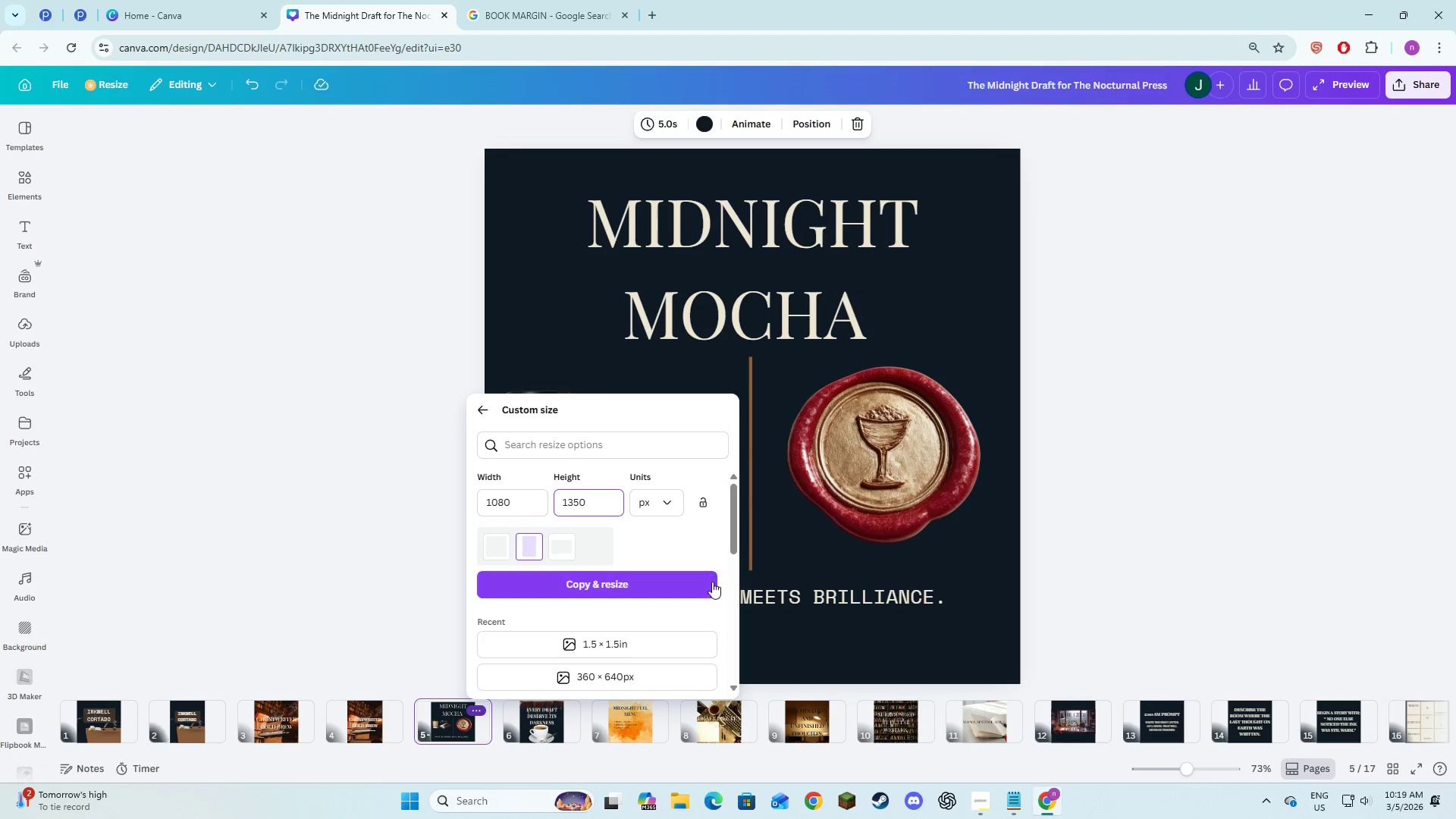 
left_click([710, 585])
 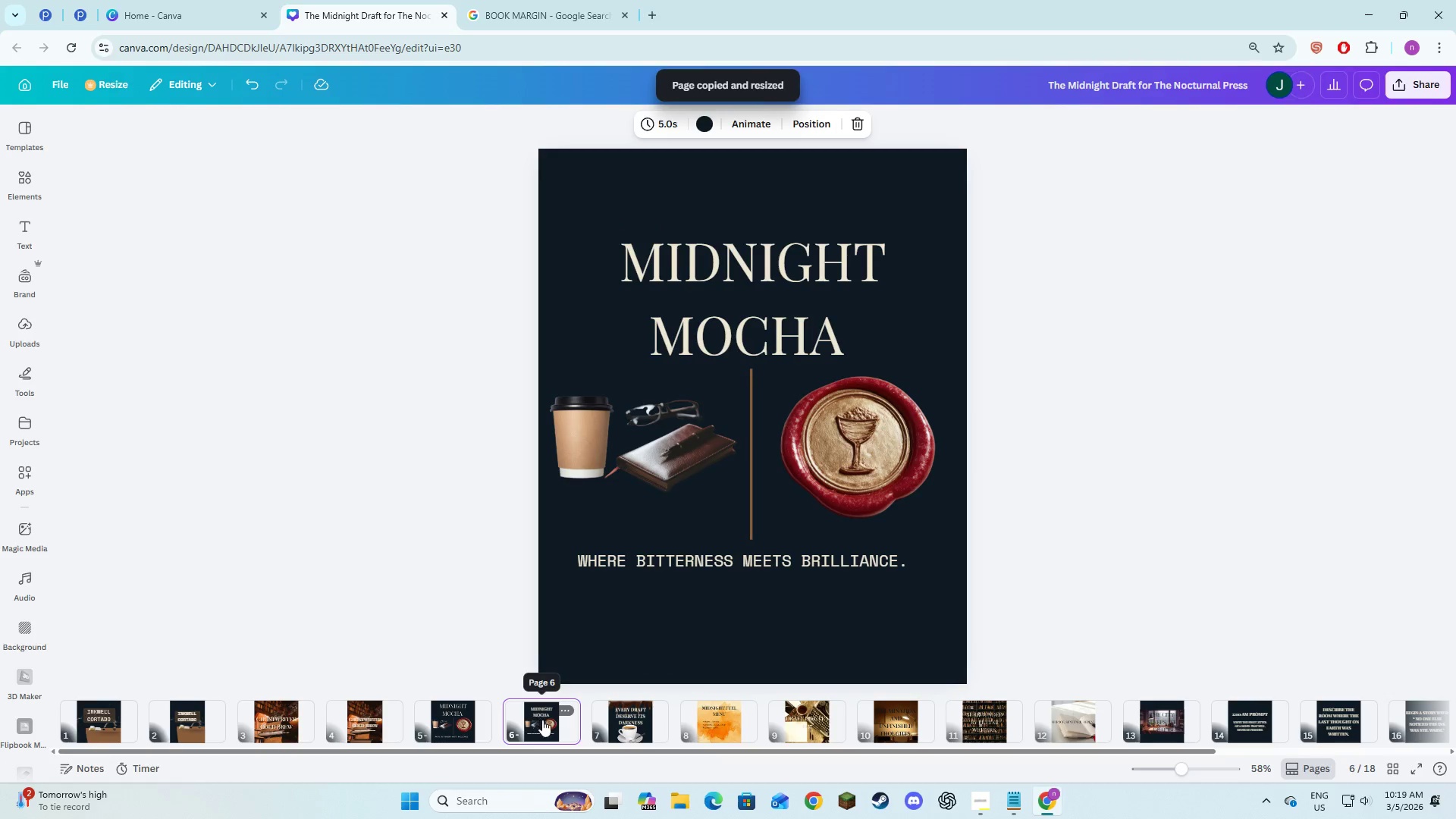 
wait(7.47)
 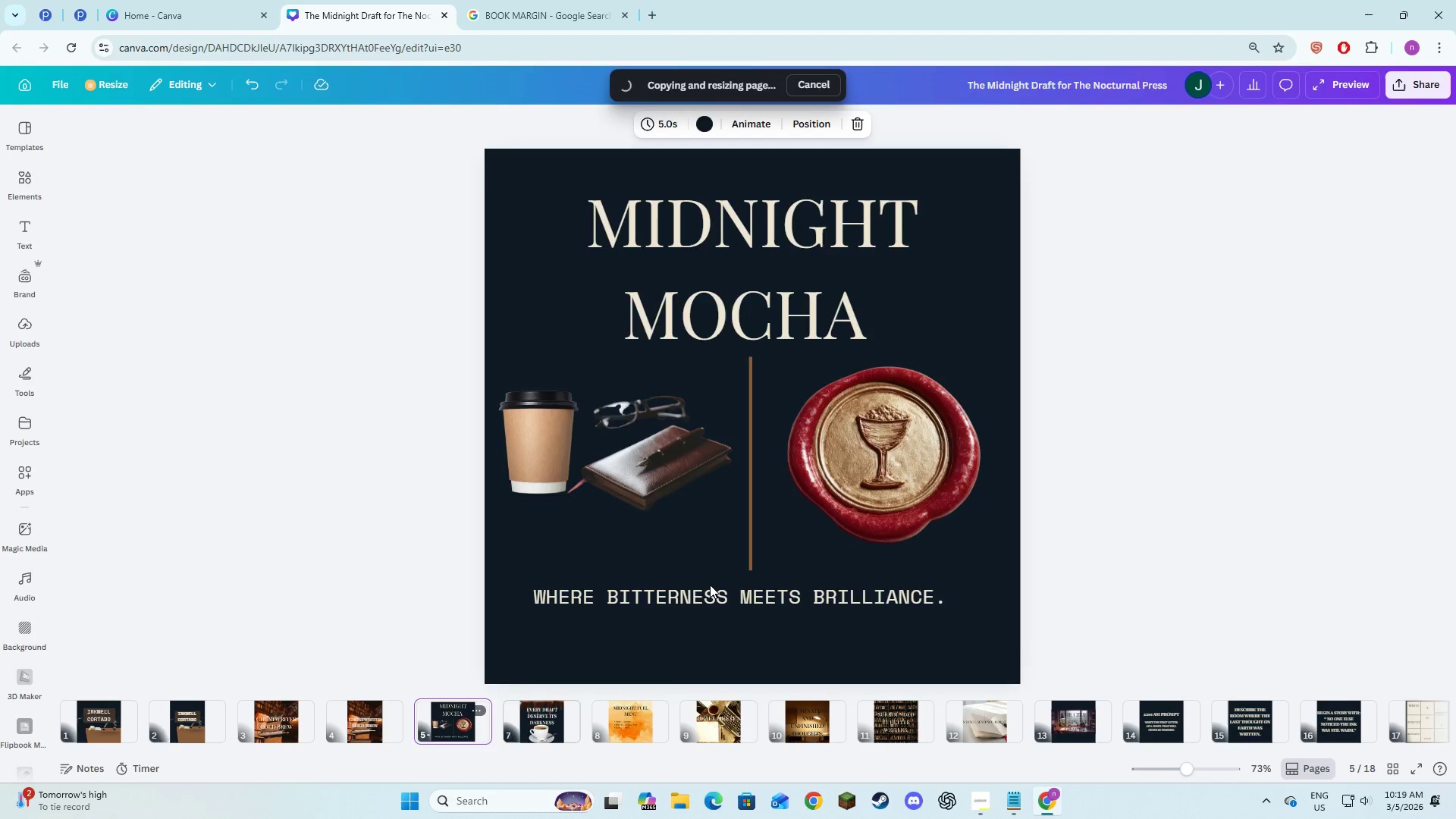 
left_click([627, 717])
 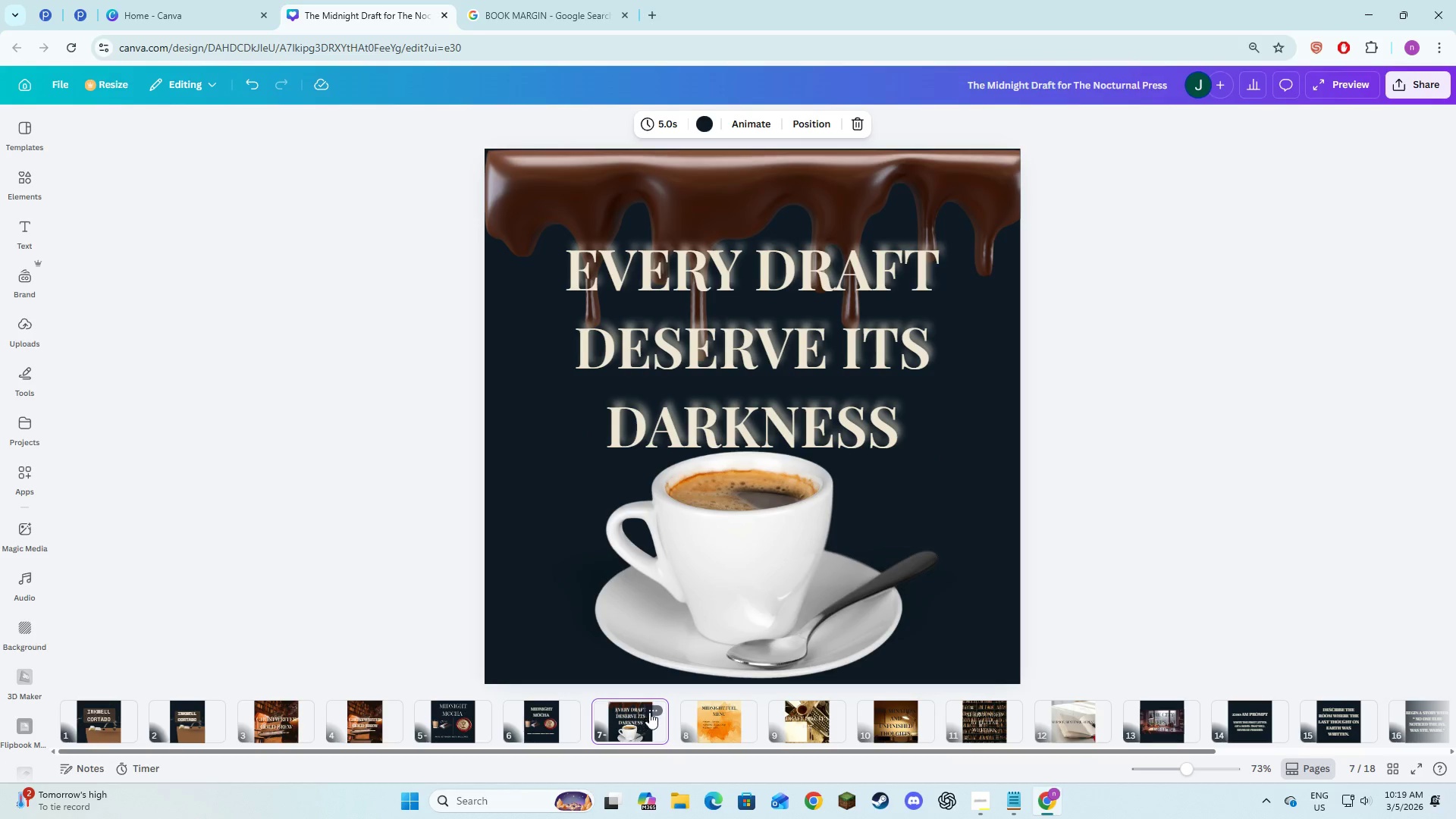 
left_click([654, 712])
 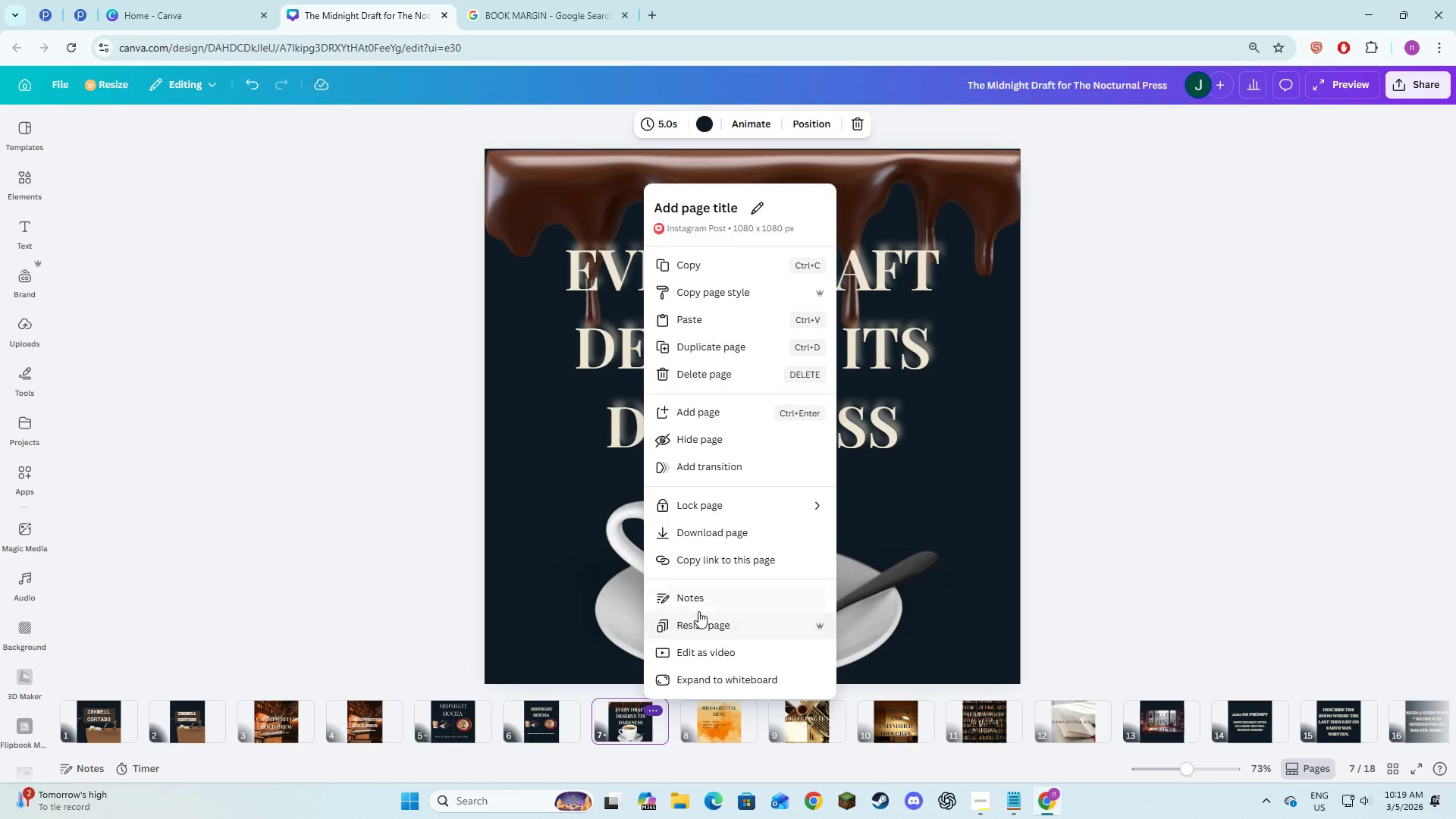 
left_click([693, 627])
 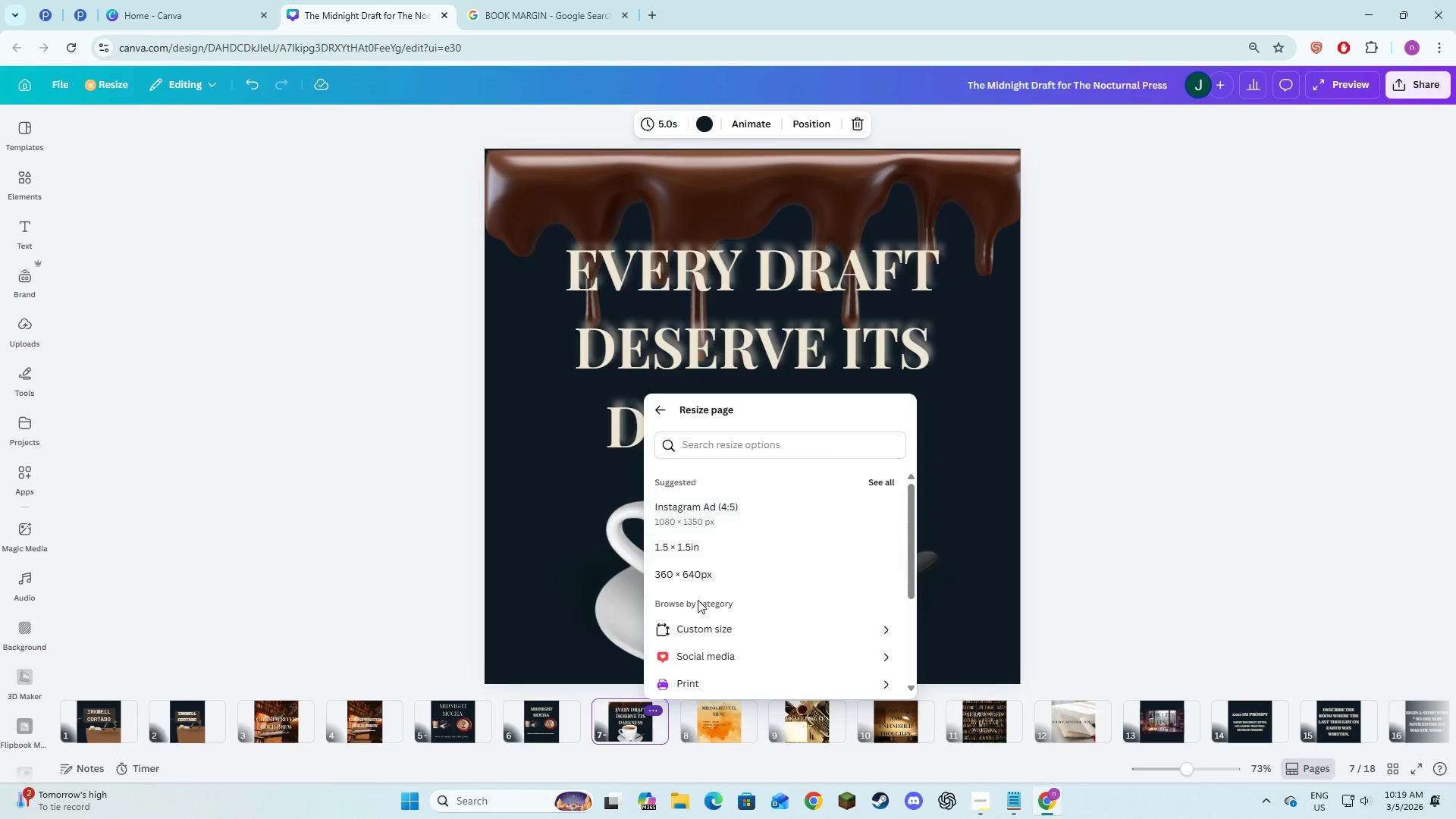 
left_click([698, 623])
 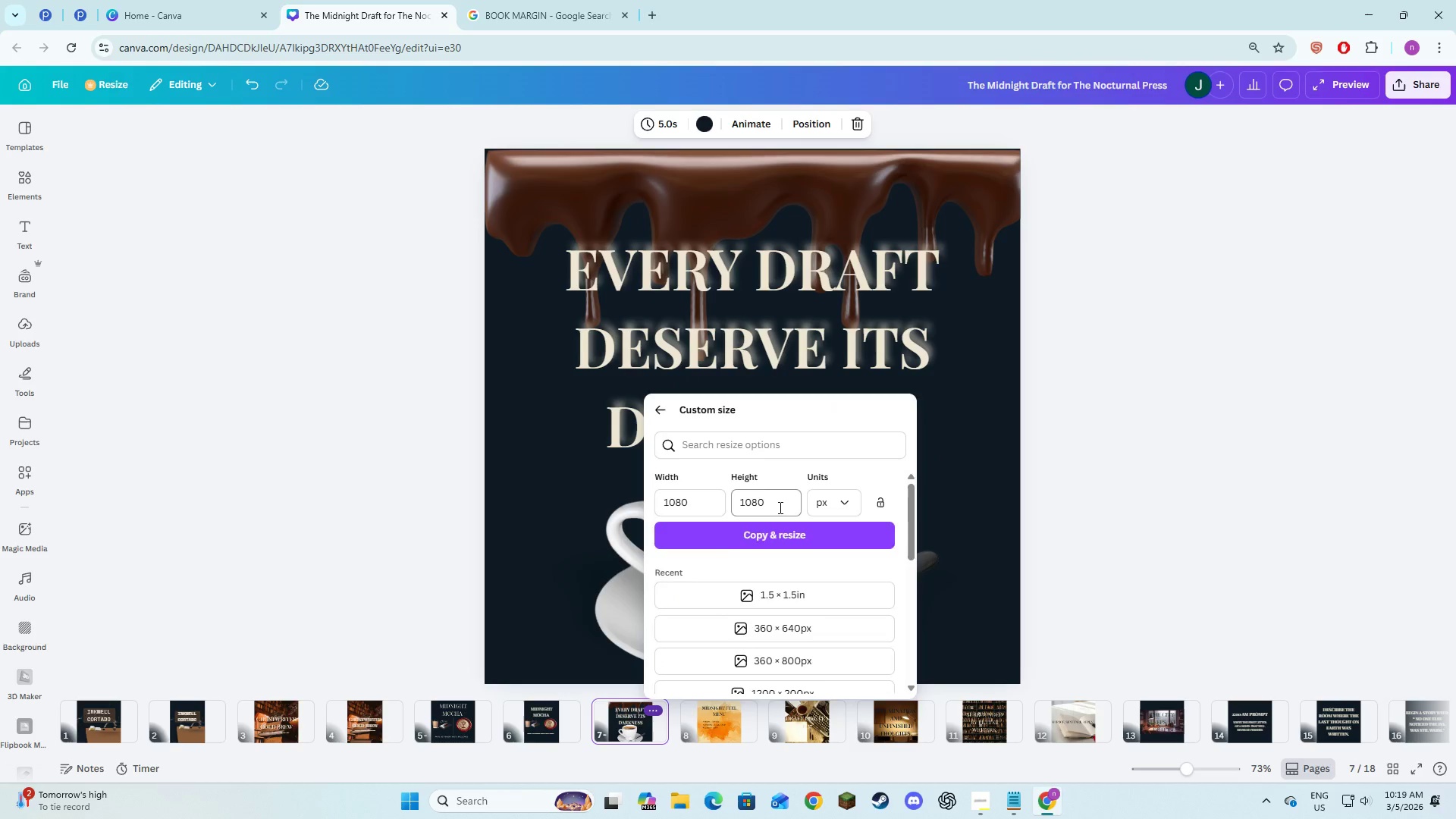 
left_click([779, 507])
 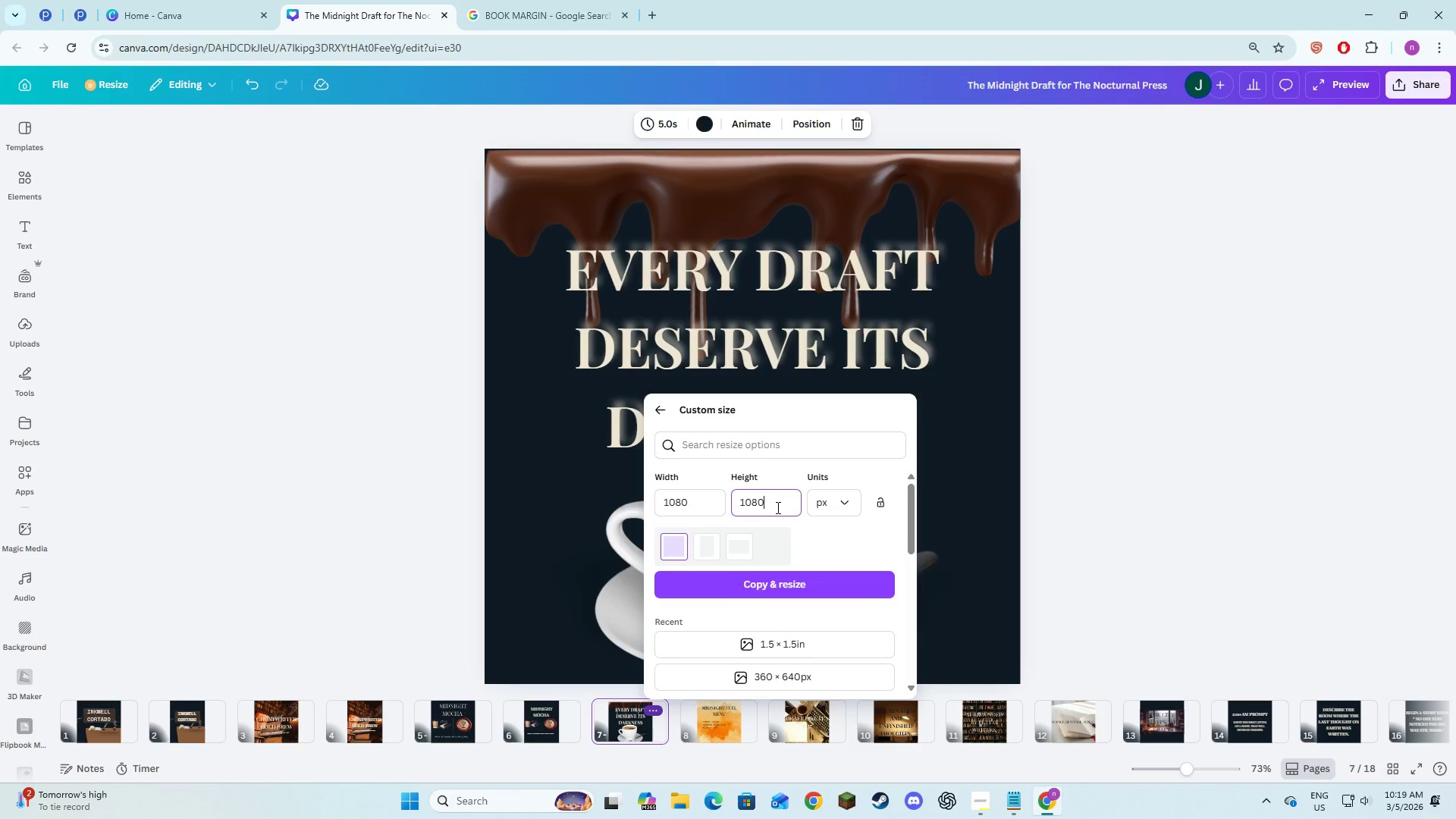 
left_click_drag(start_coordinate=[777, 507], to_coordinate=[746, 510])
 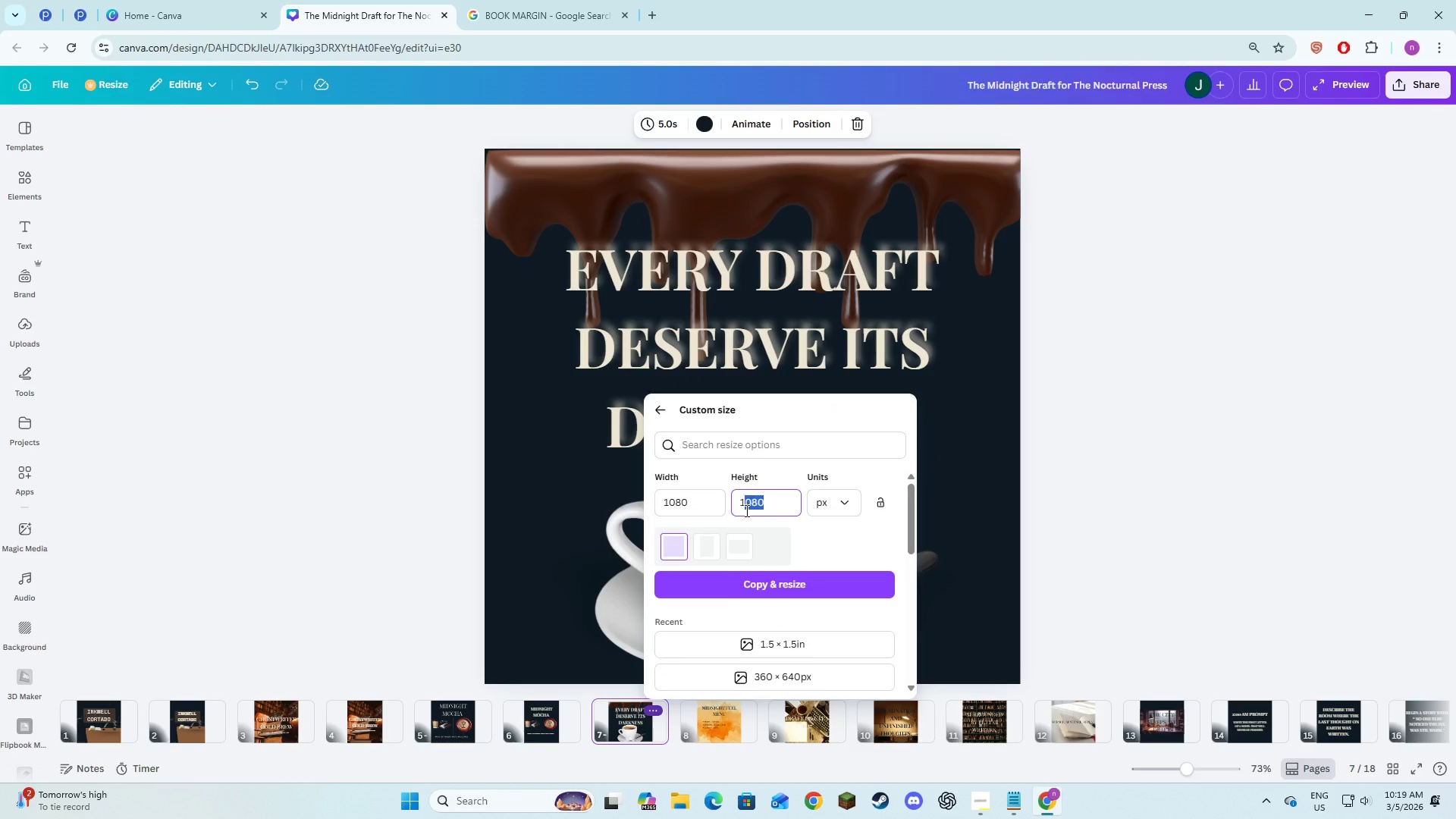 
key(Numpad3)
 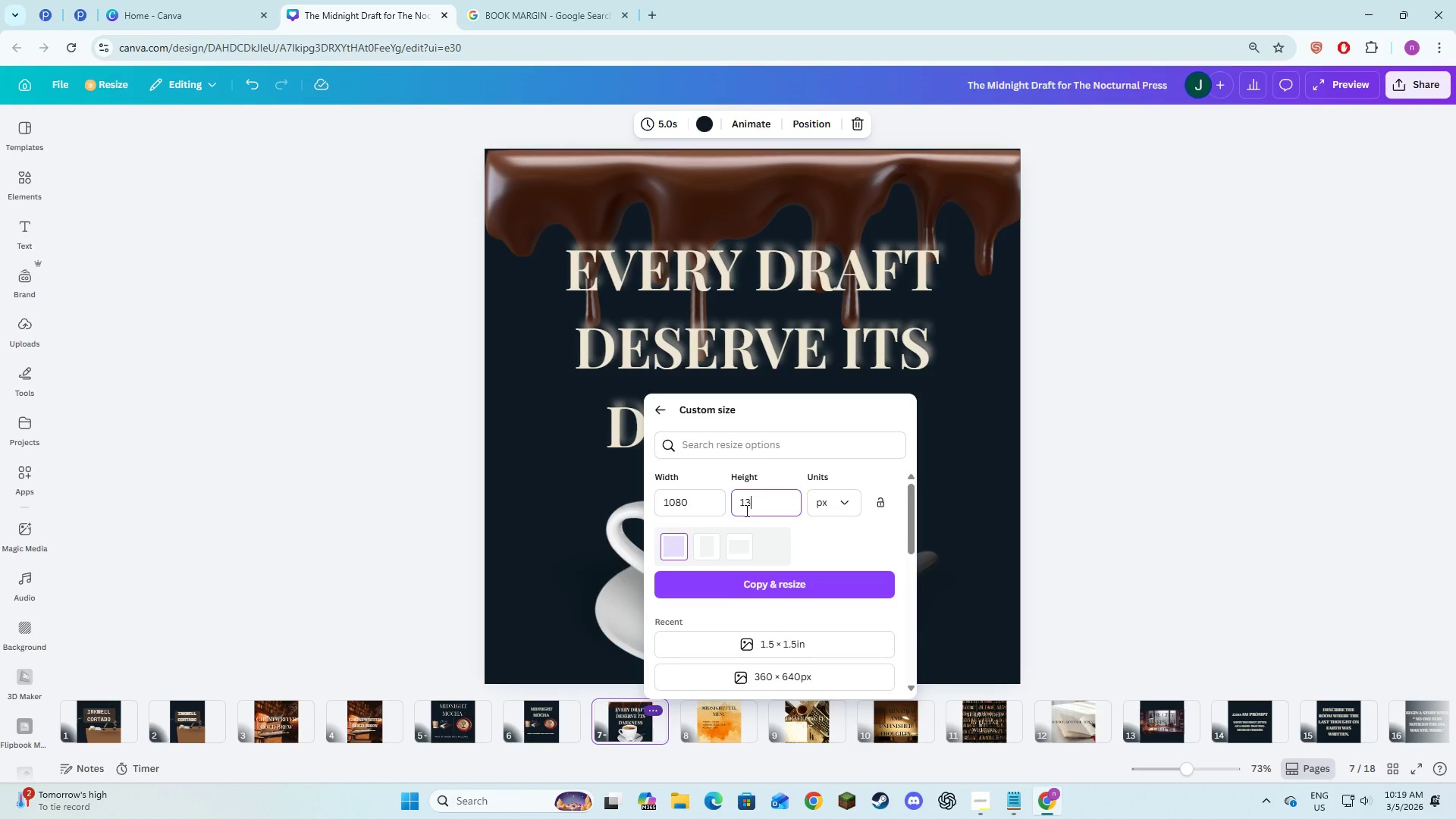 
key(Numpad5)
 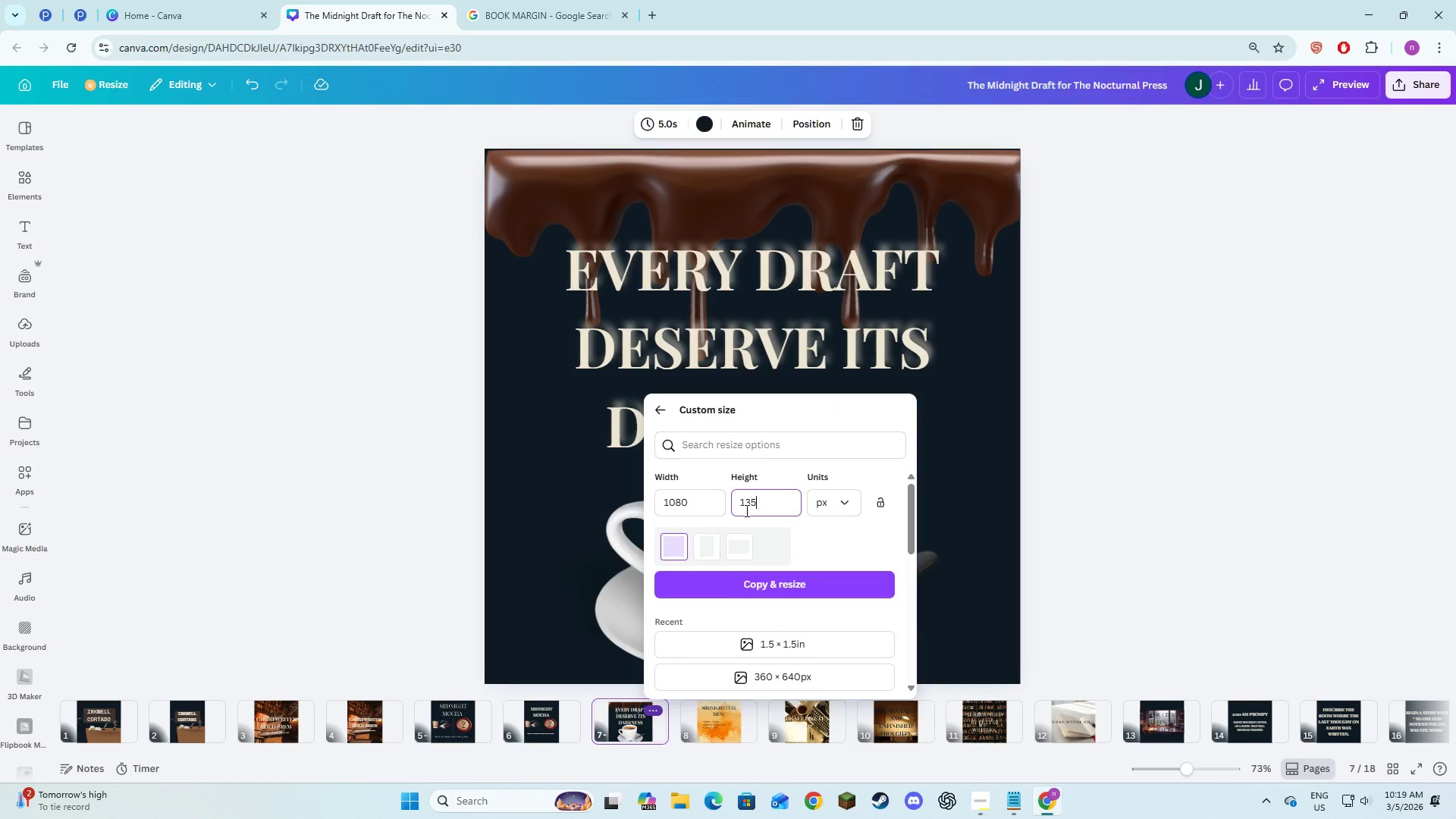 
key(Numpad0)
 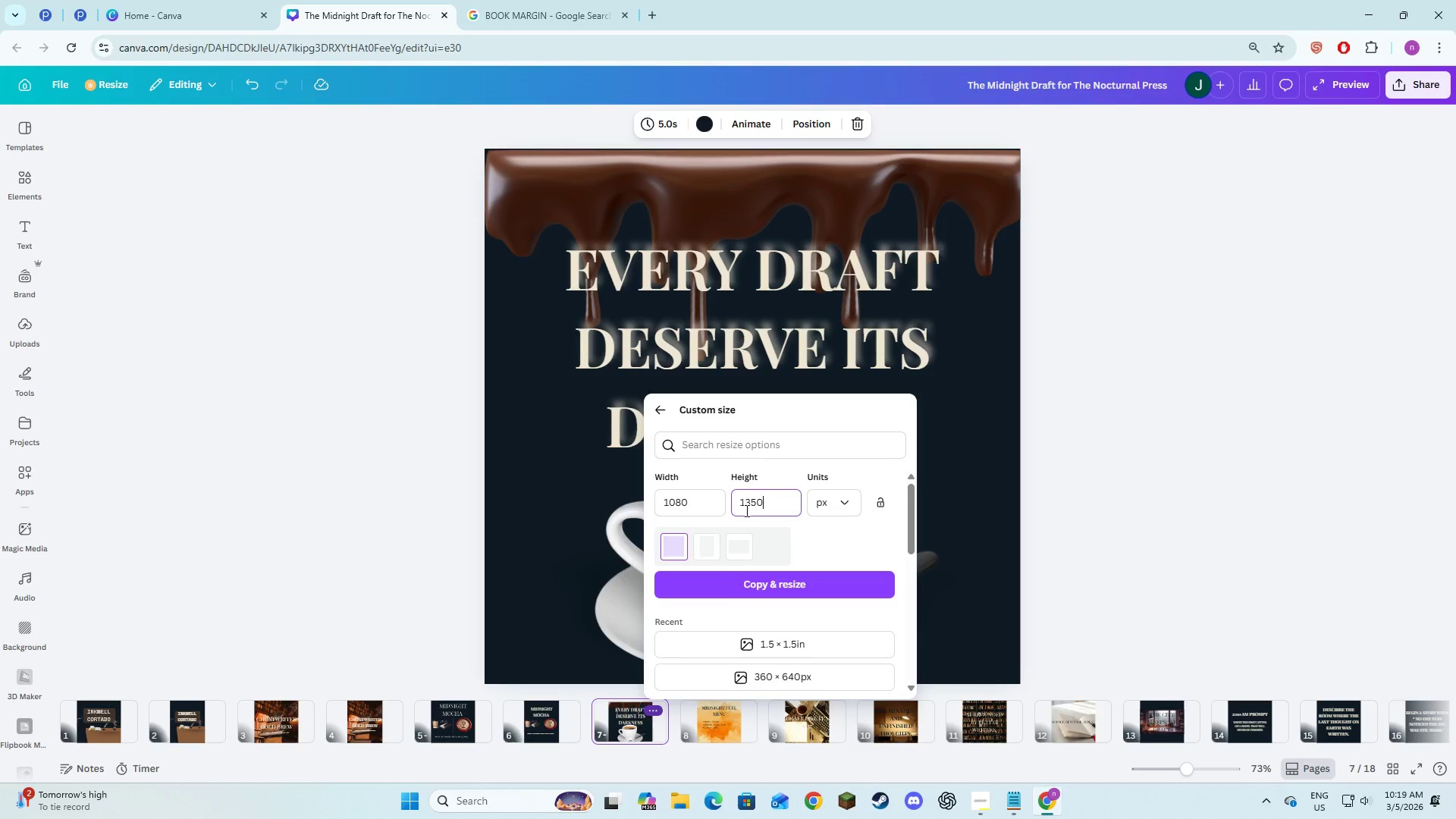 
key(NumpadEnter)
 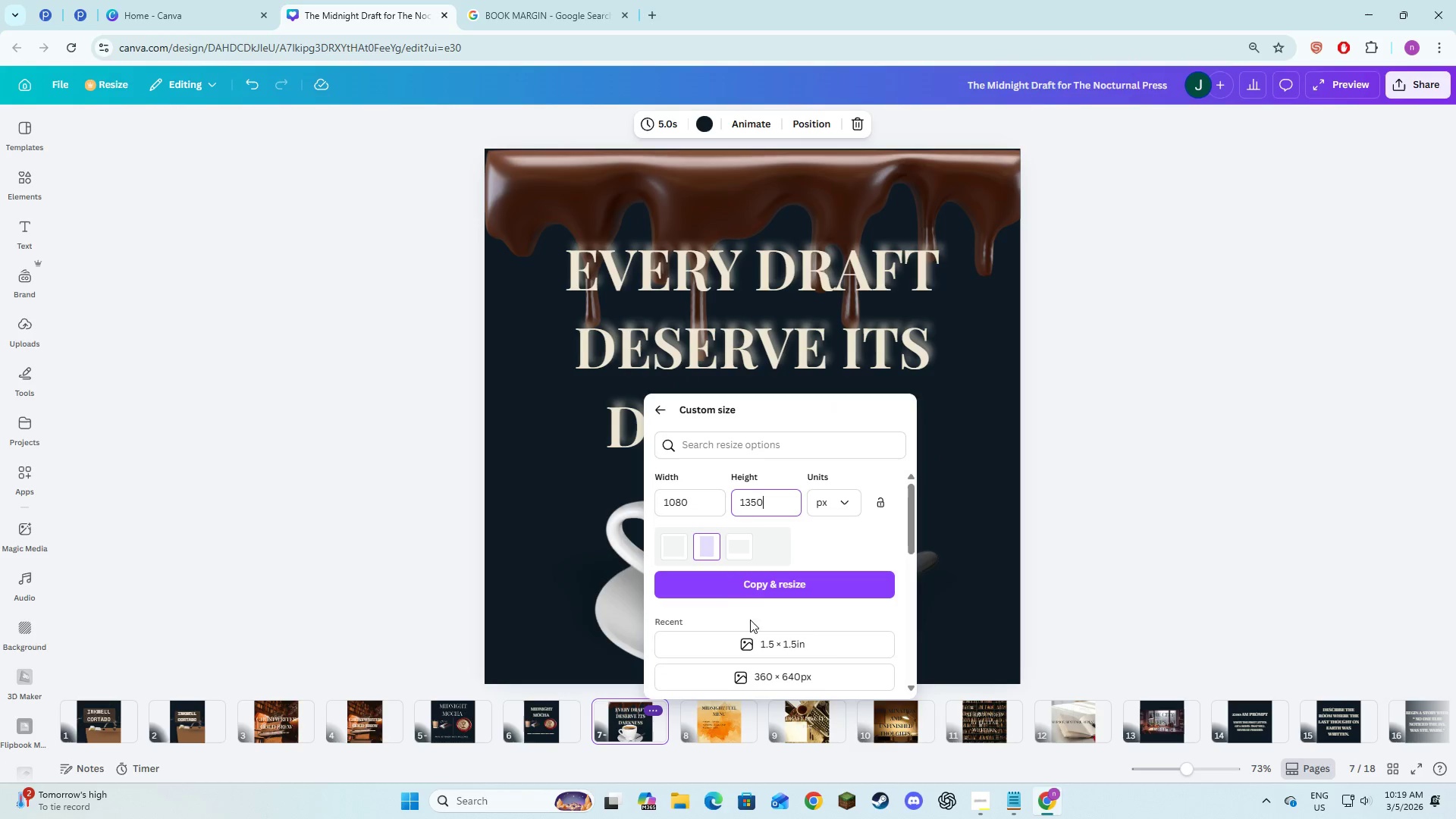 
left_click([755, 598])
 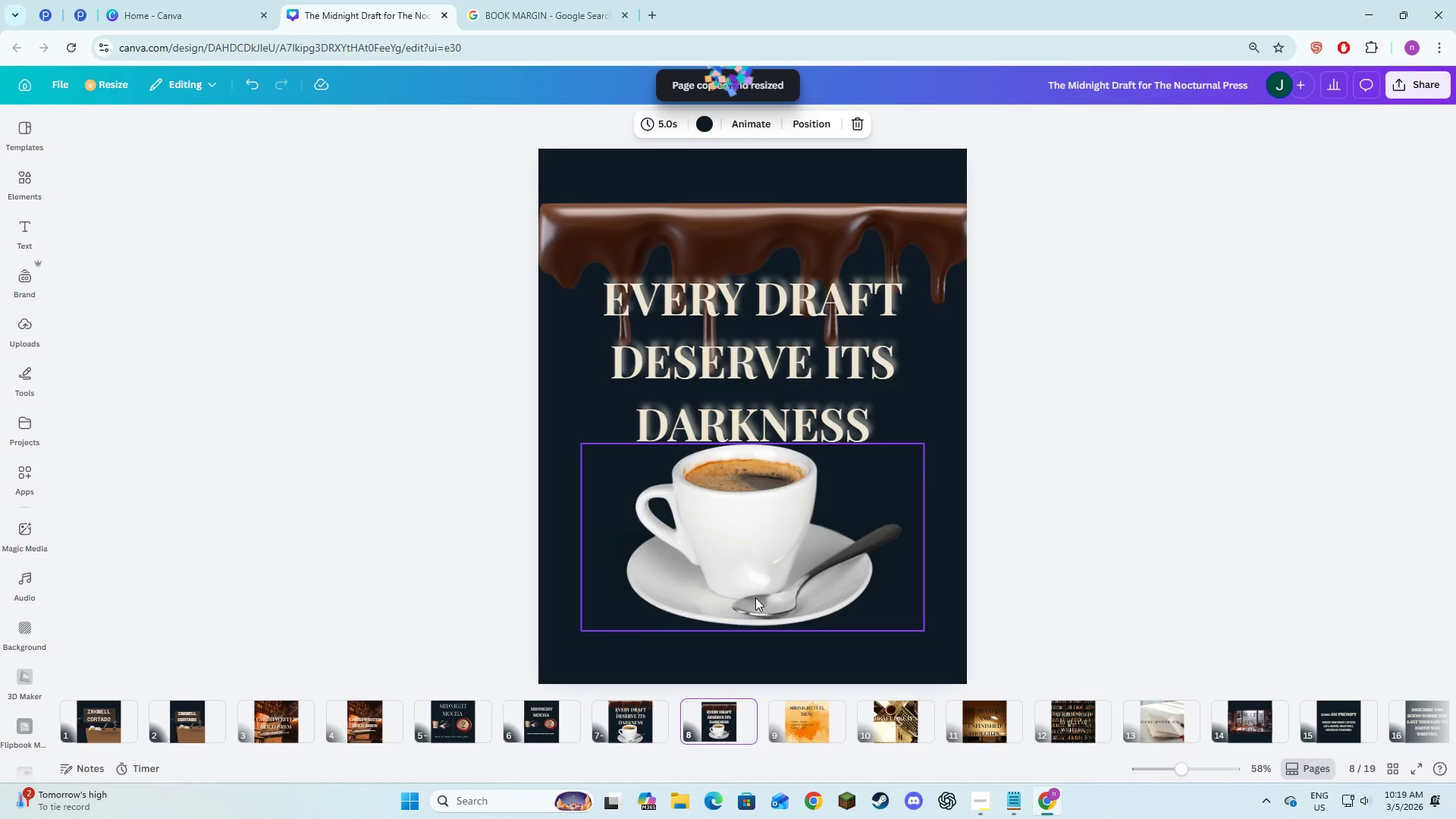 
left_click([748, 235])
 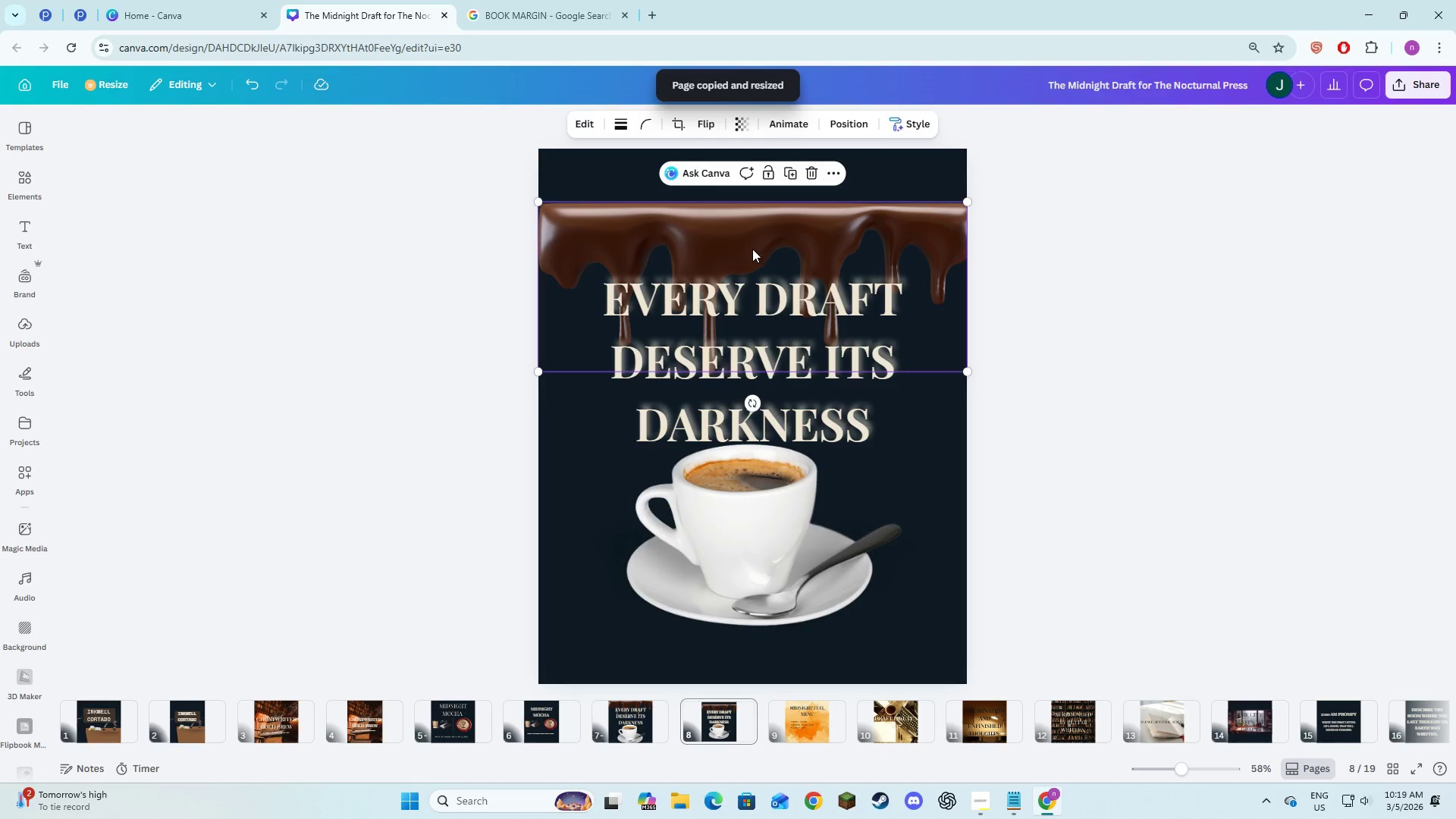 
left_click_drag(start_coordinate=[753, 249], to_coordinate=[756, 196])
 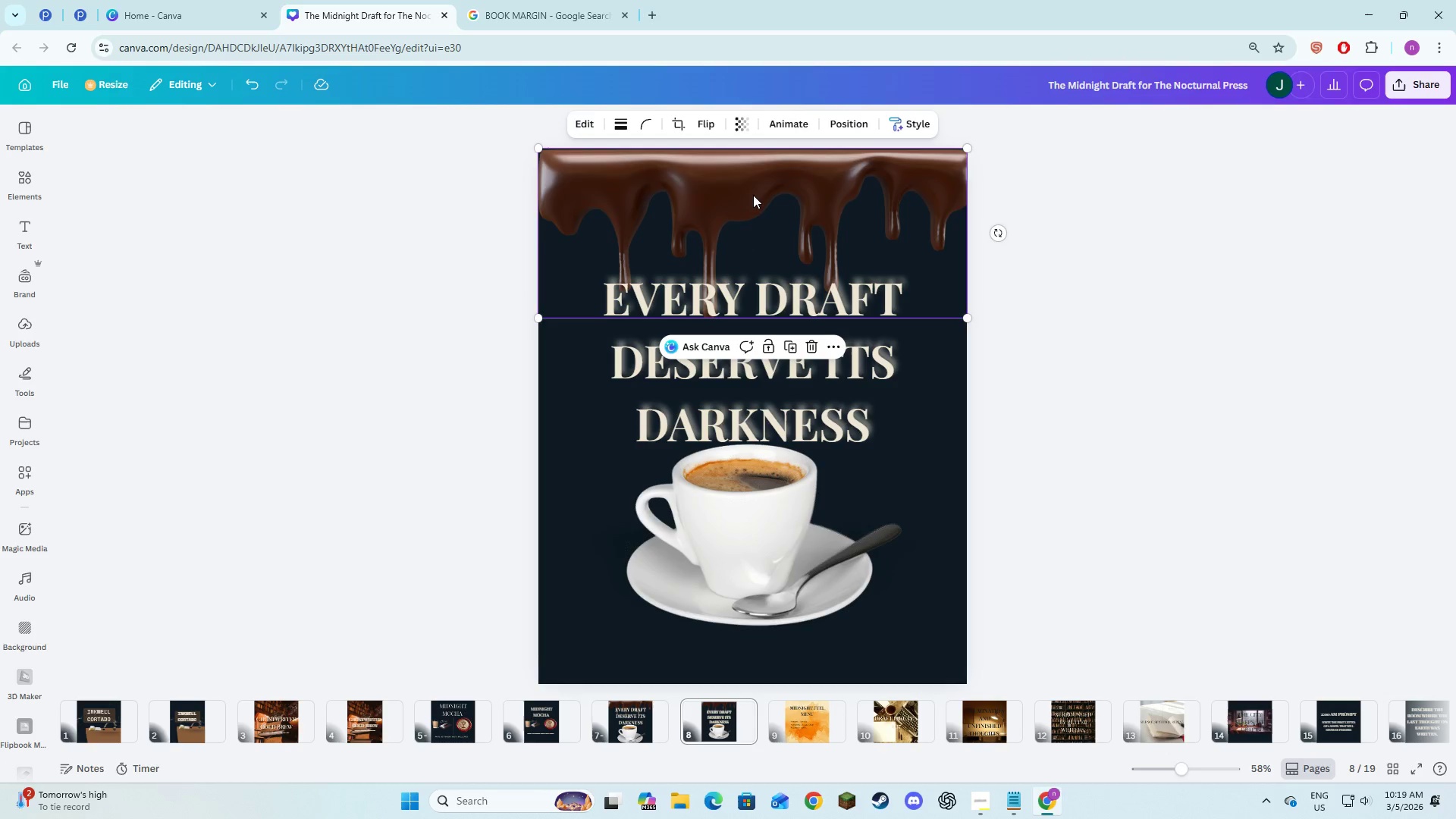 
left_click([1160, 263])
 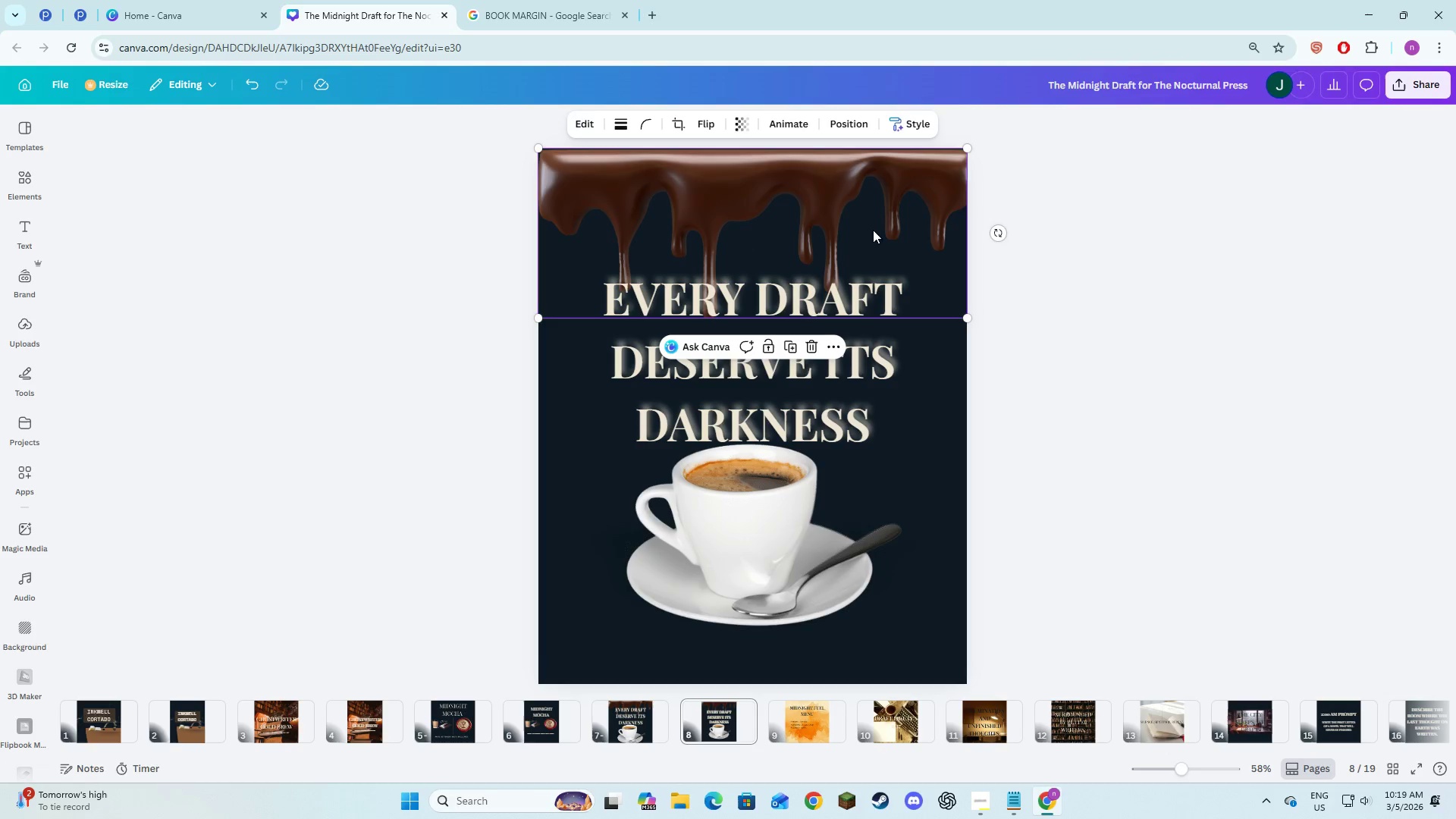 
double_click([1096, 297])
 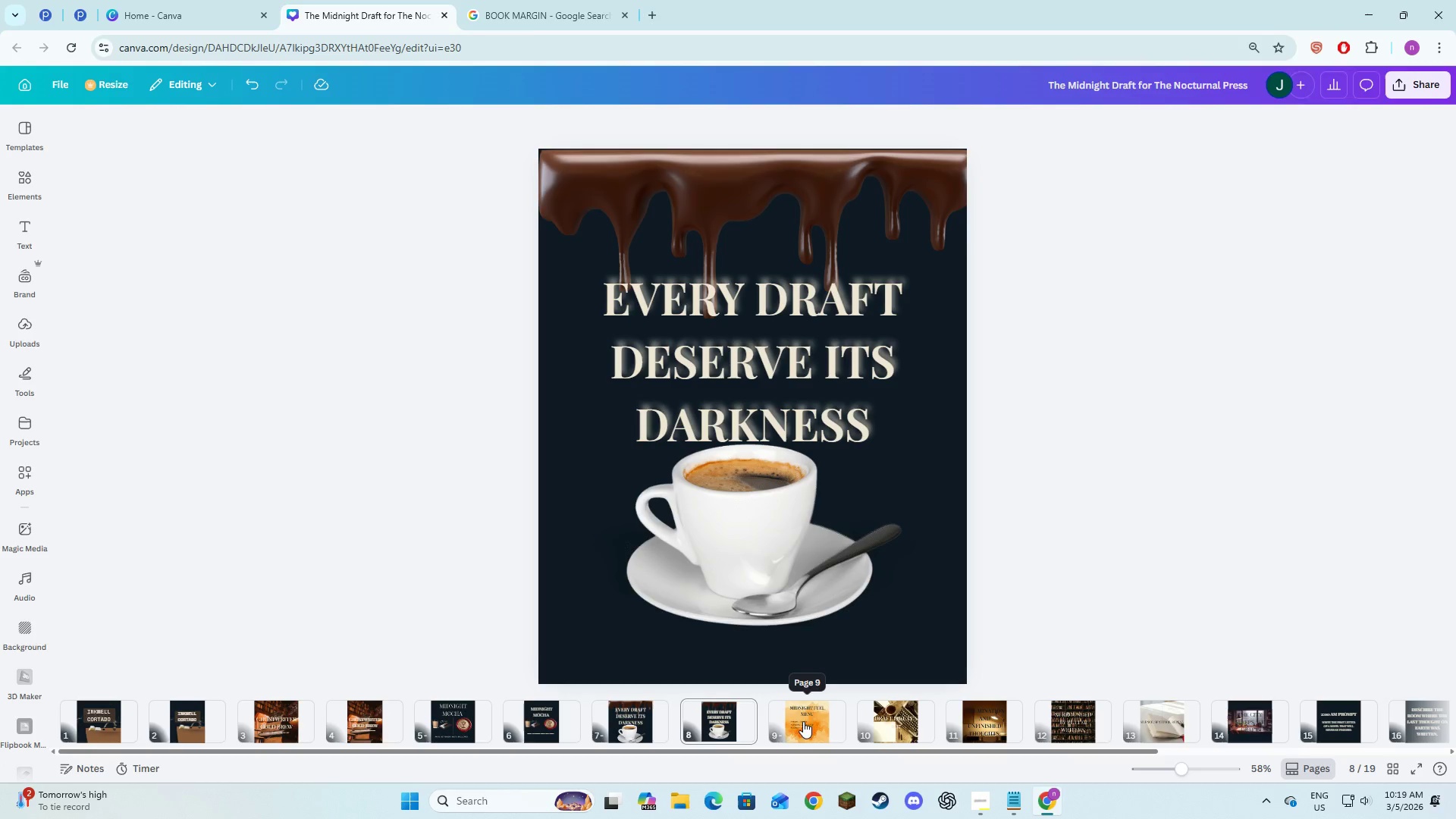 
left_click([646, 714])
 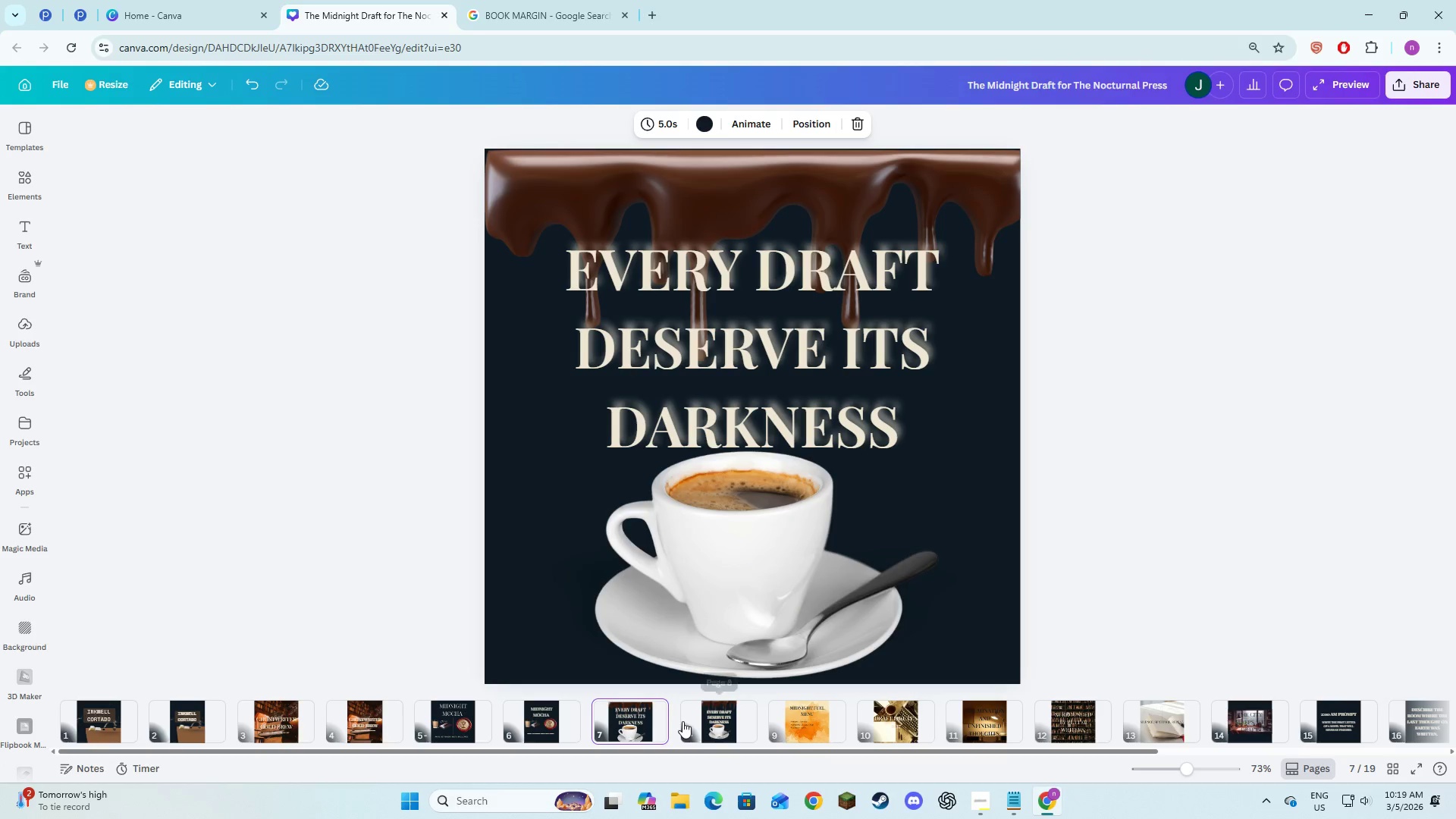 
left_click([685, 721])
 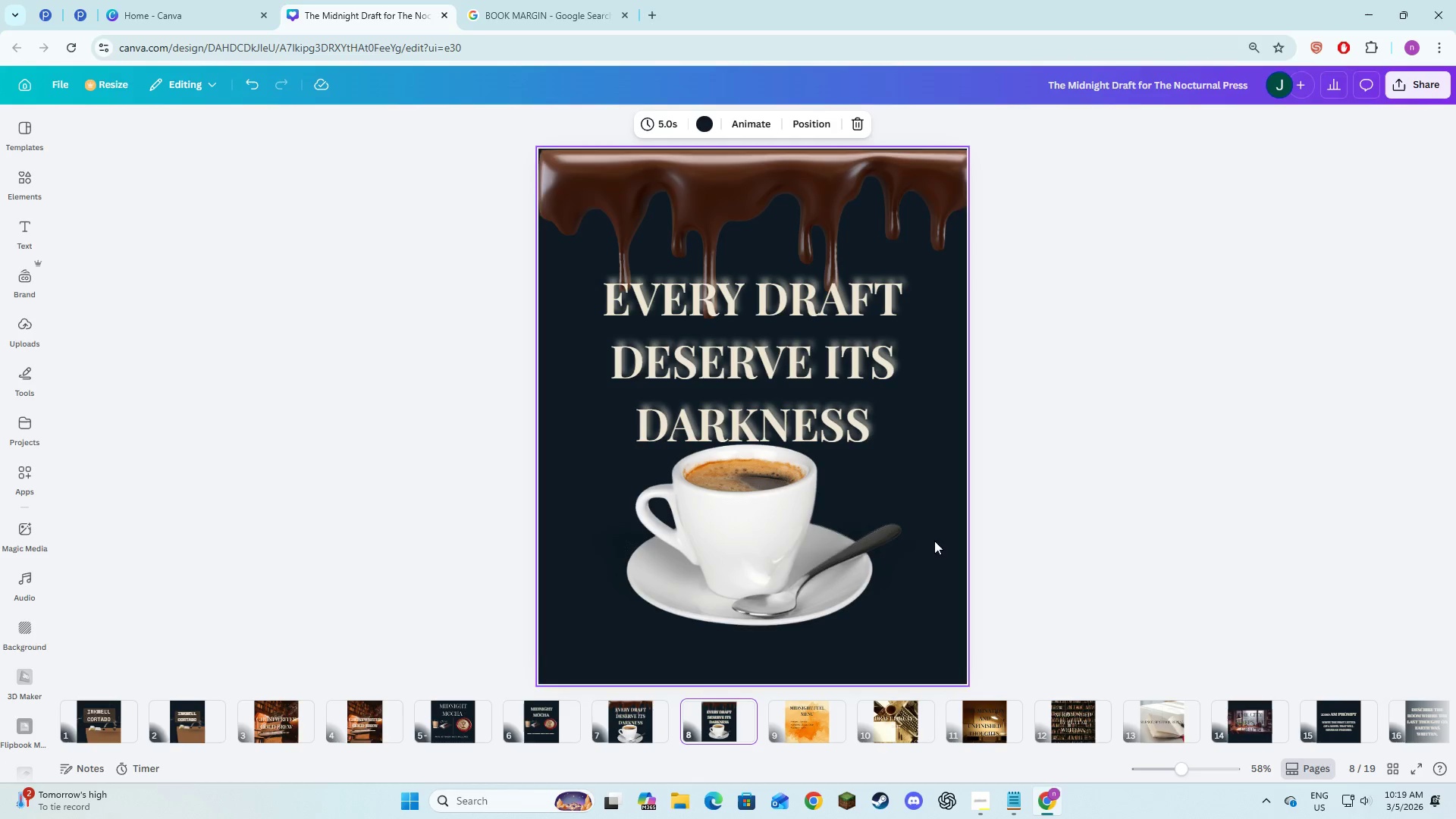 
left_click([822, 538])
 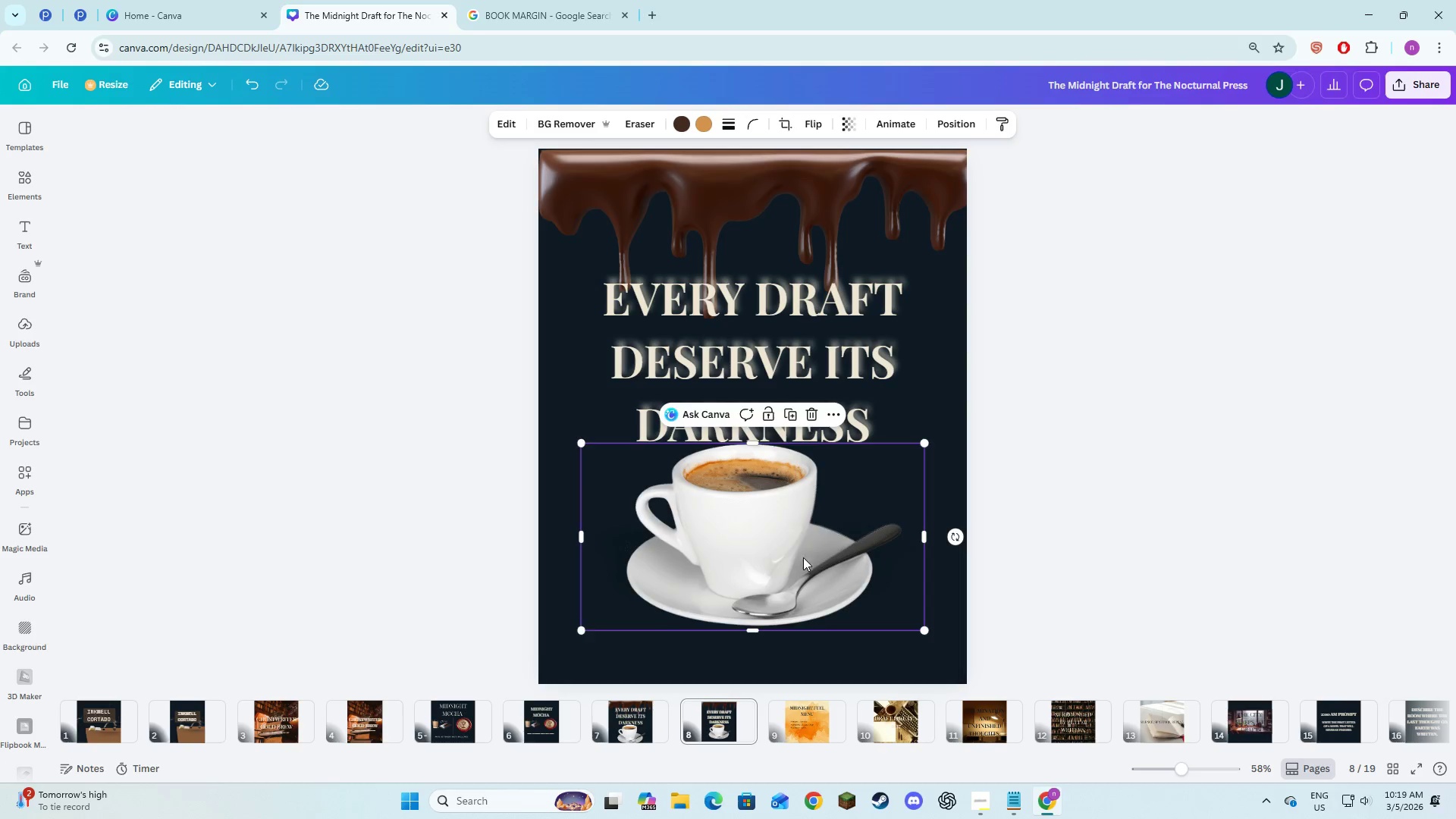 
left_click_drag(start_coordinate=[803, 554], to_coordinate=[805, 564])
 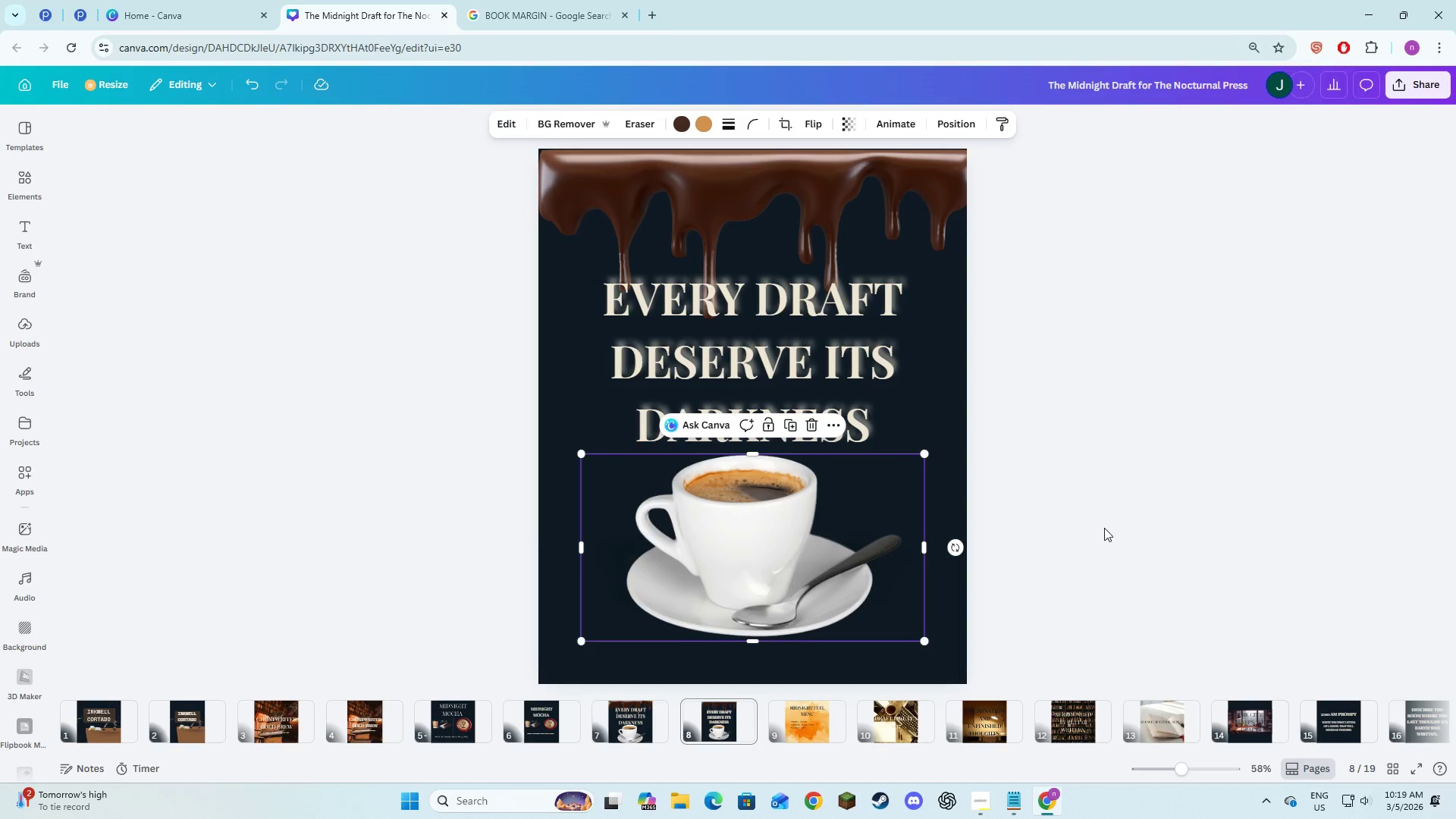 
left_click([1104, 528])
 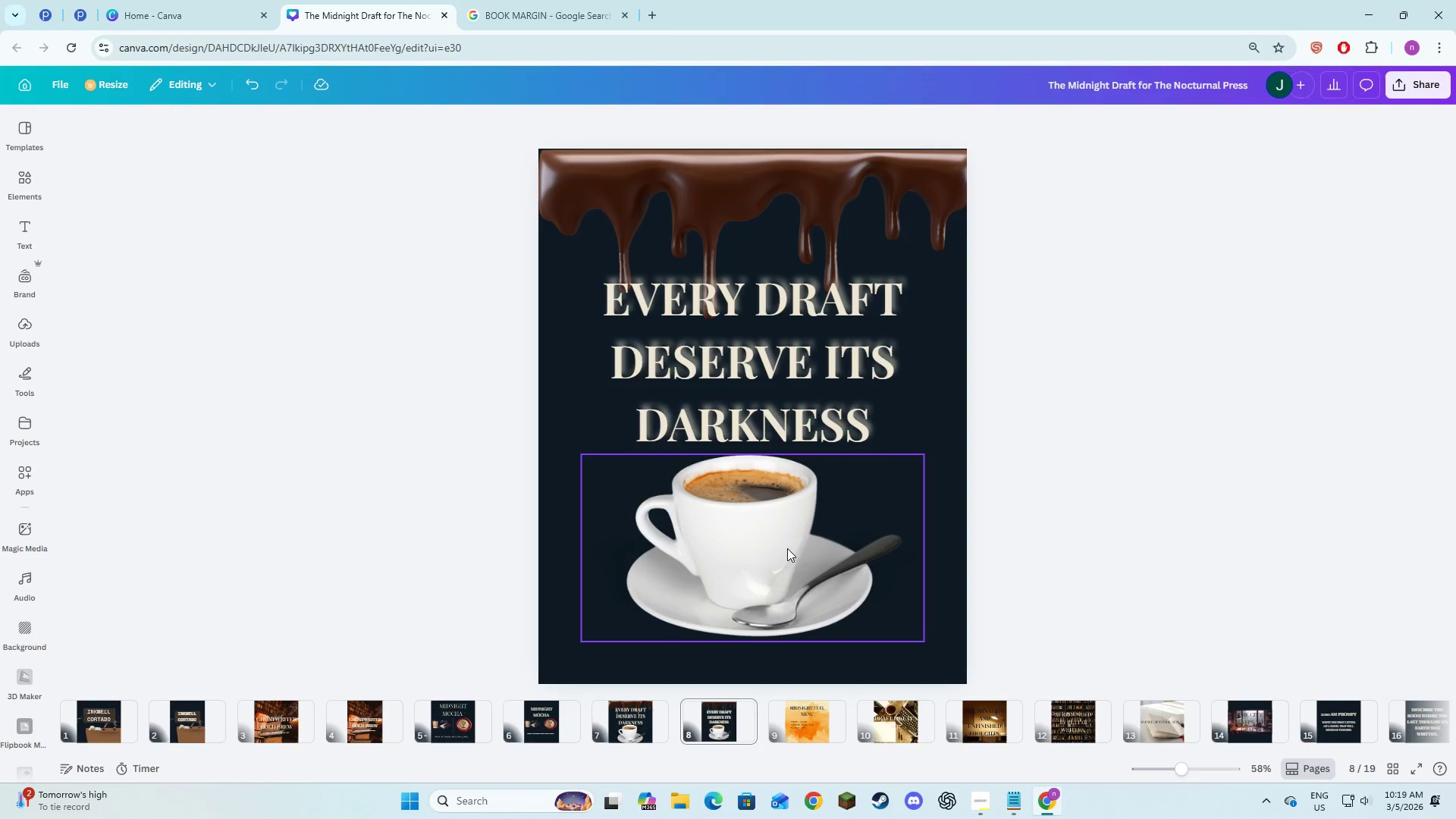 
left_click_drag(start_coordinate=[787, 548], to_coordinate=[789, 562])
 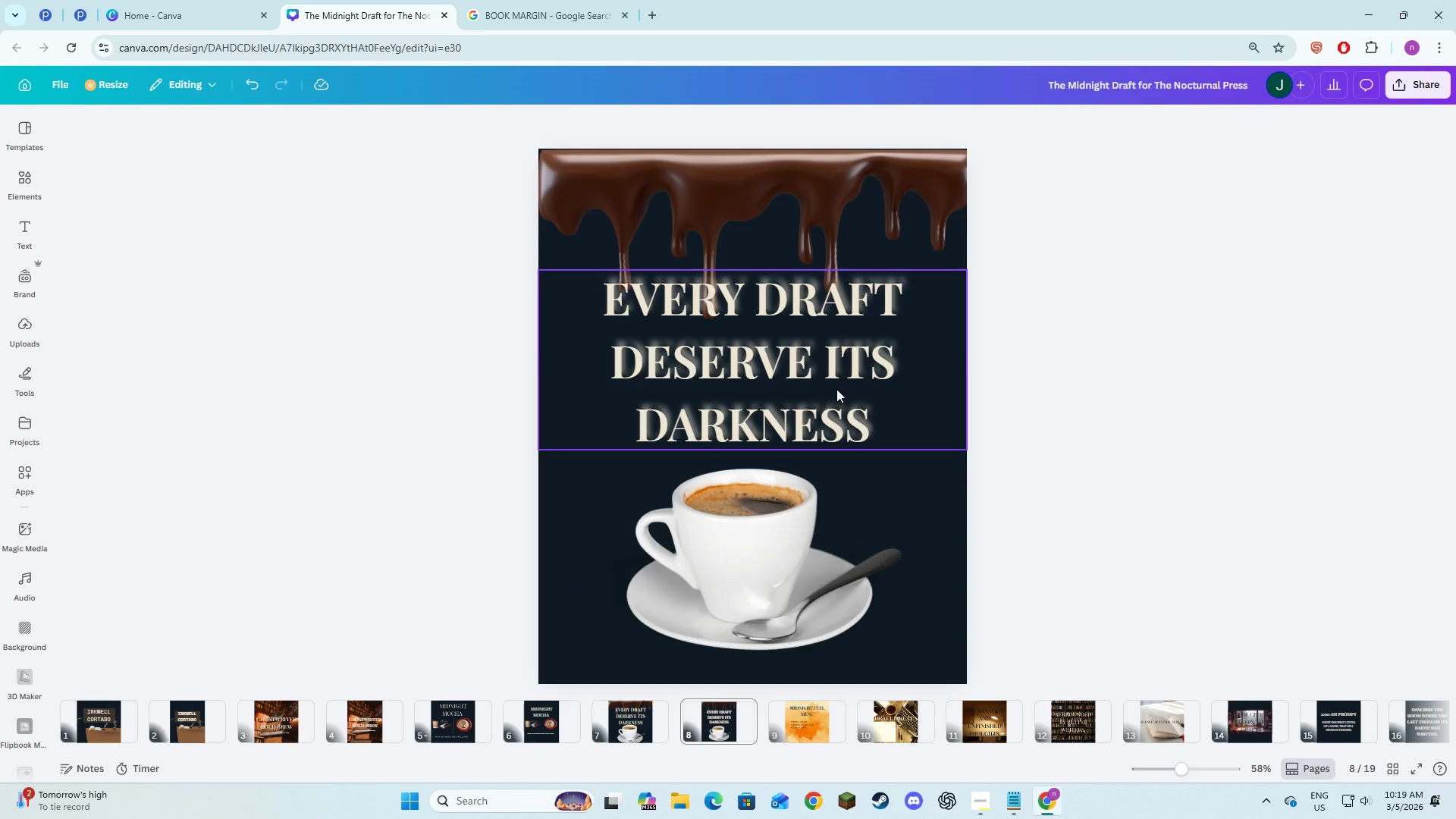 
double_click([819, 364])
 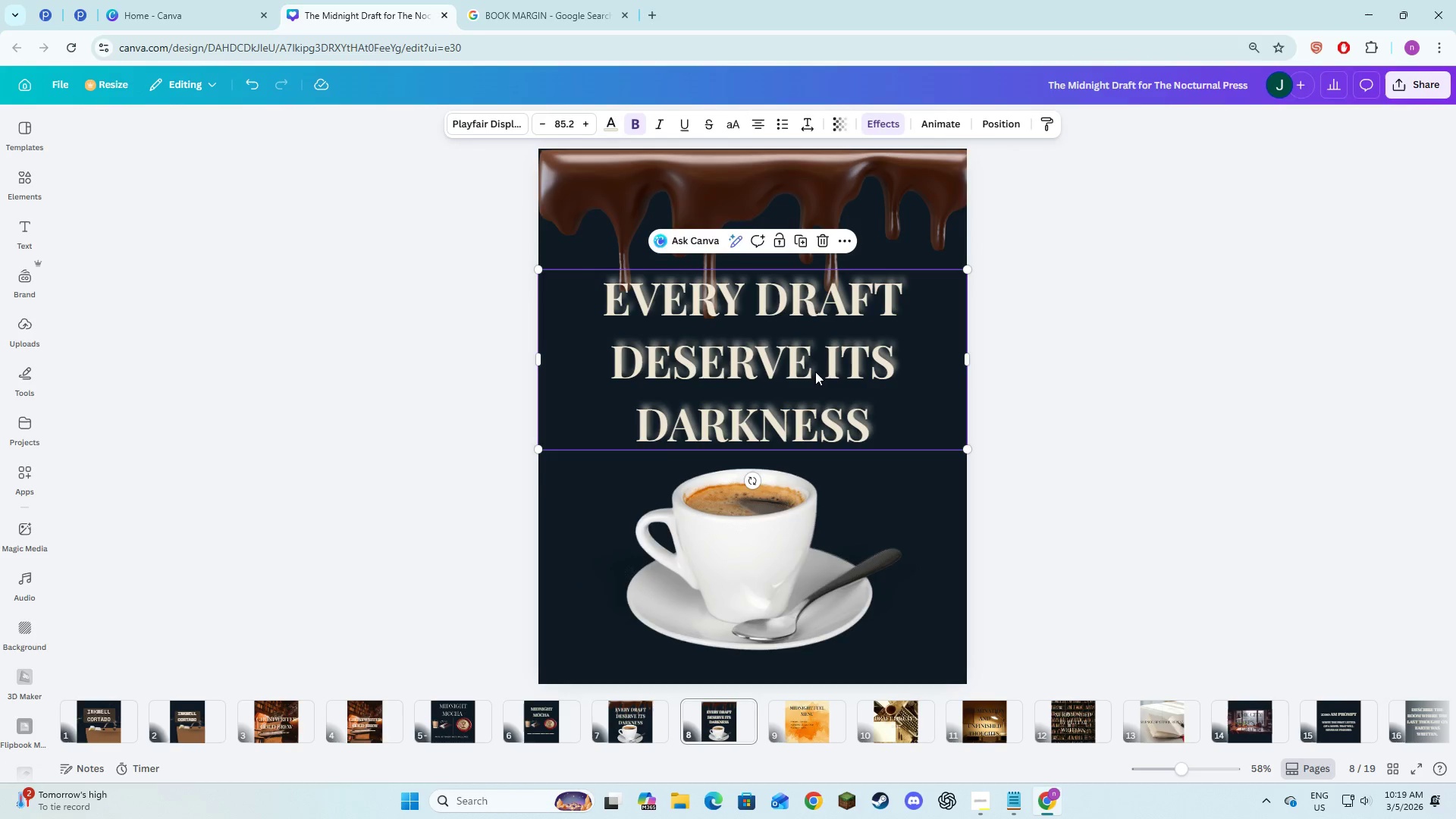 
left_click_drag(start_coordinate=[815, 372], to_coordinate=[815, 385])
 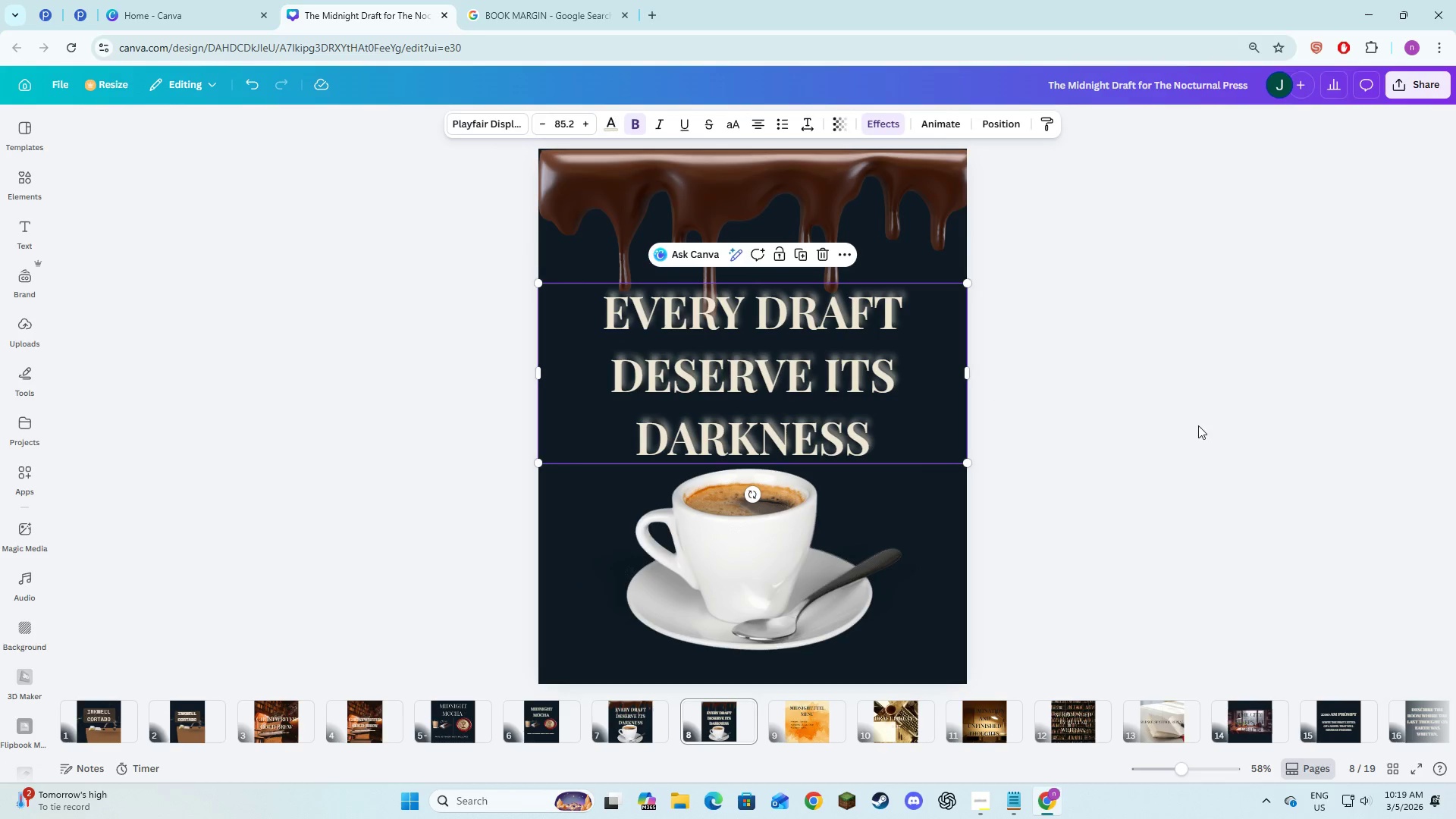 
left_click([1198, 425])
 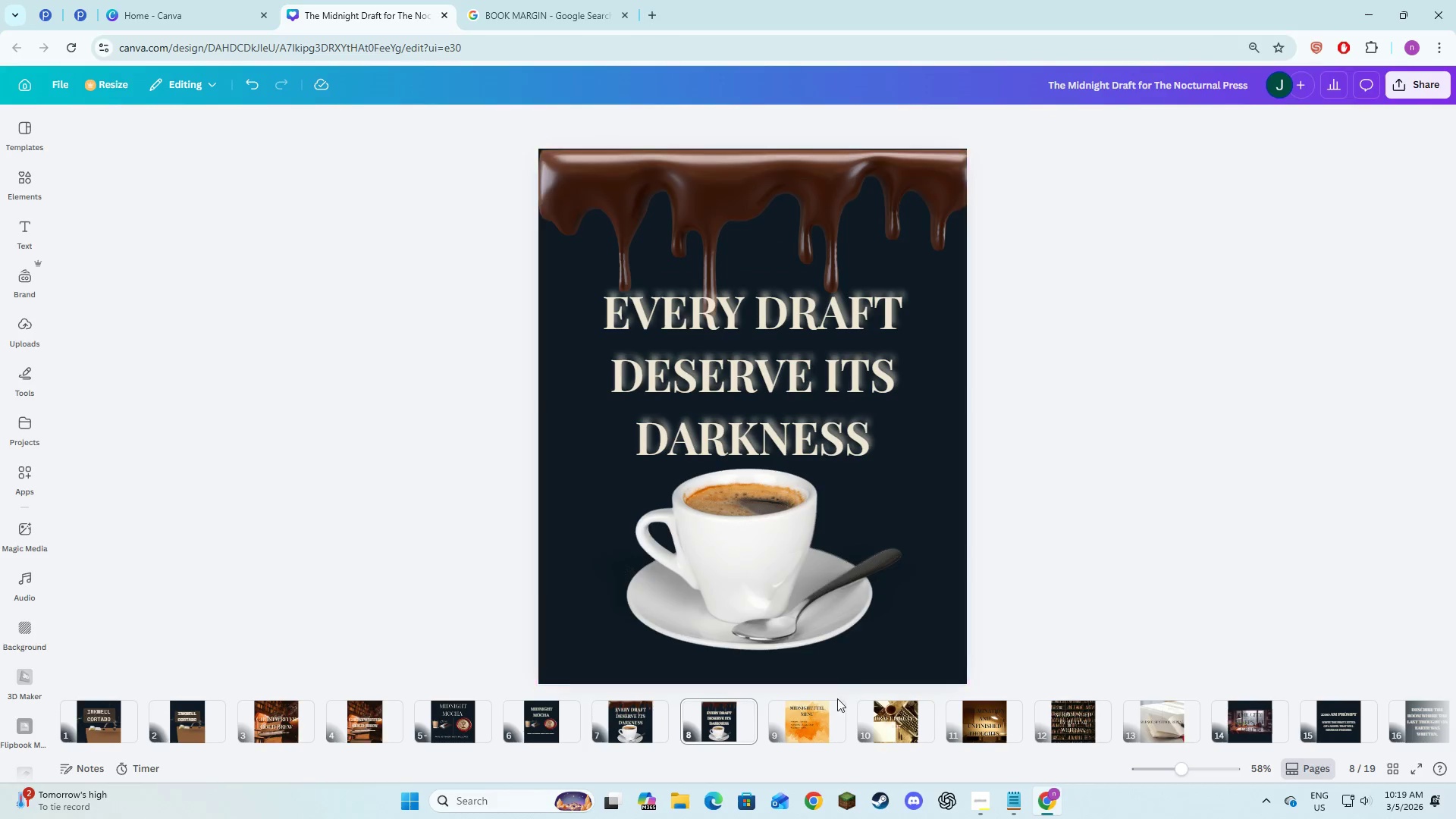 
left_click([821, 709])
 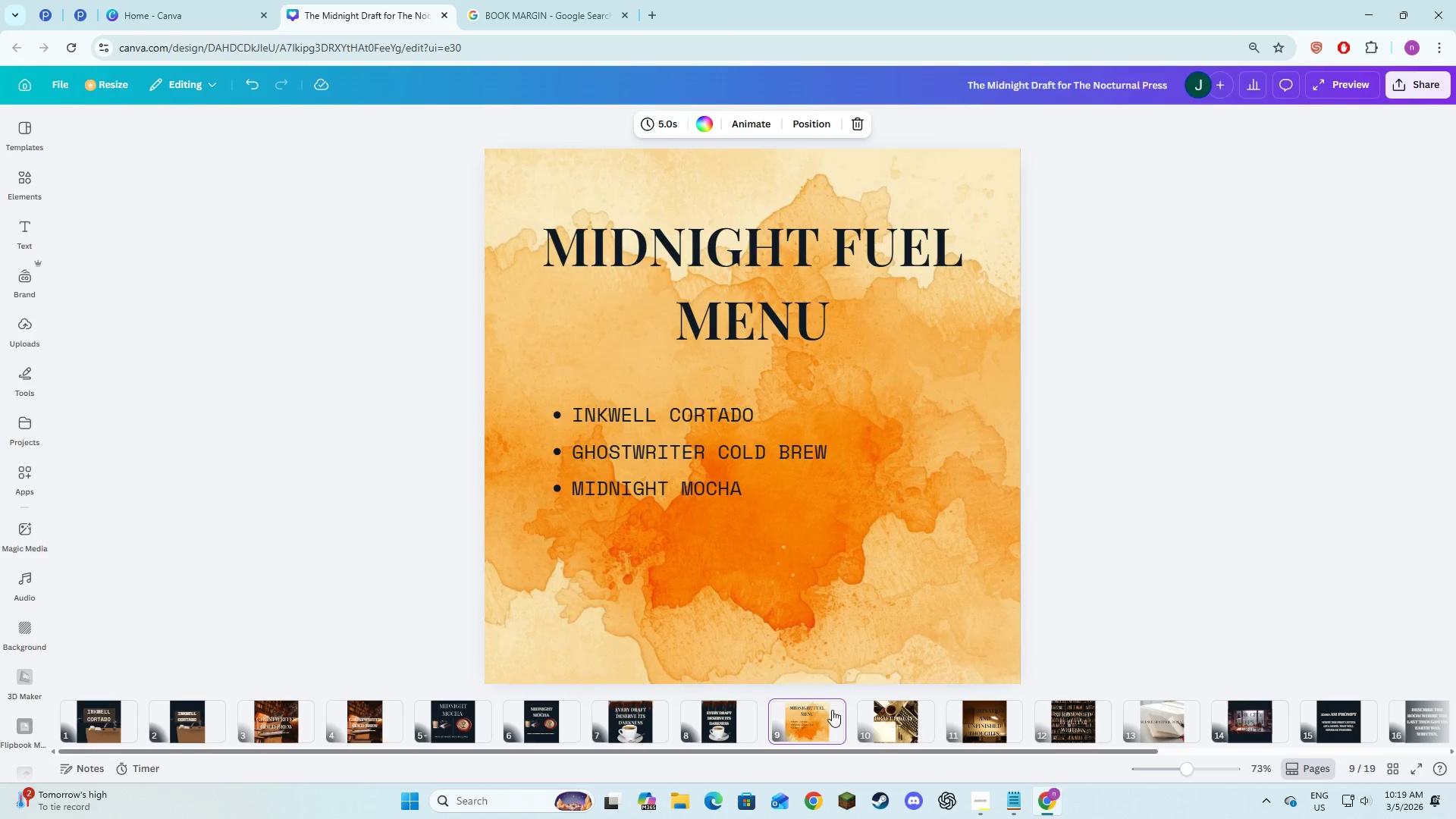 
left_click([835, 711])
 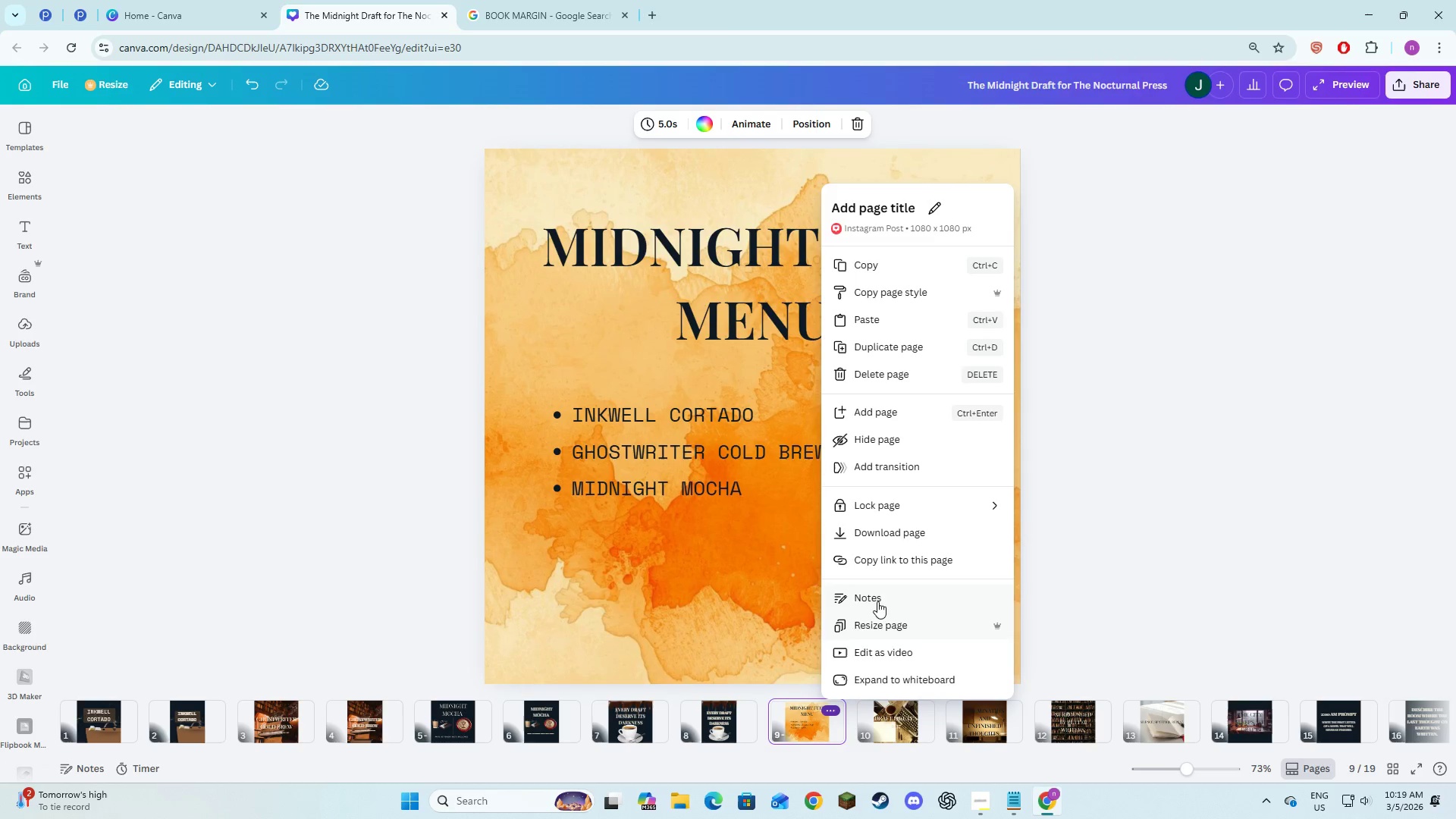 
left_click([873, 629])
 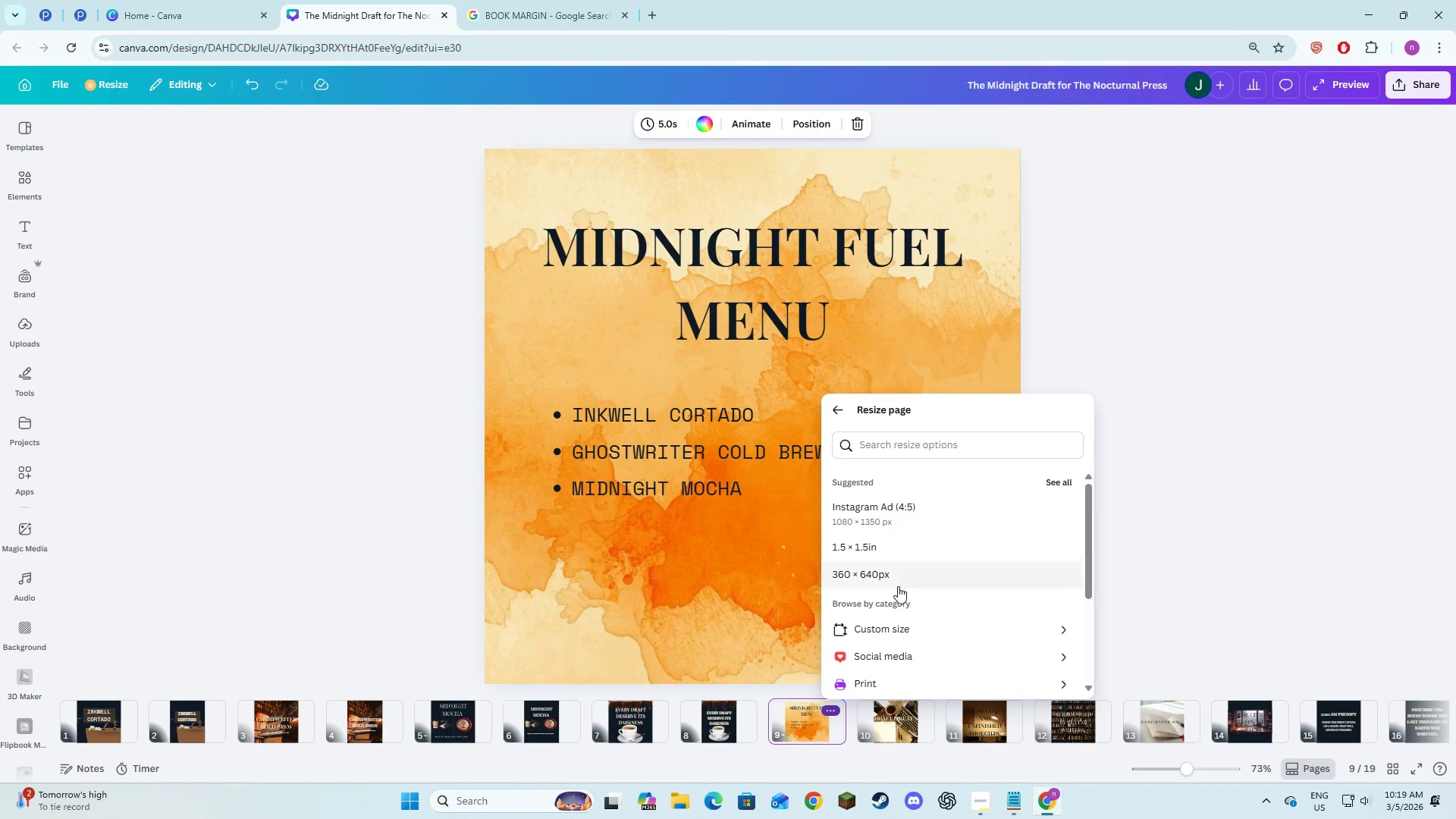 
left_click([885, 629])
 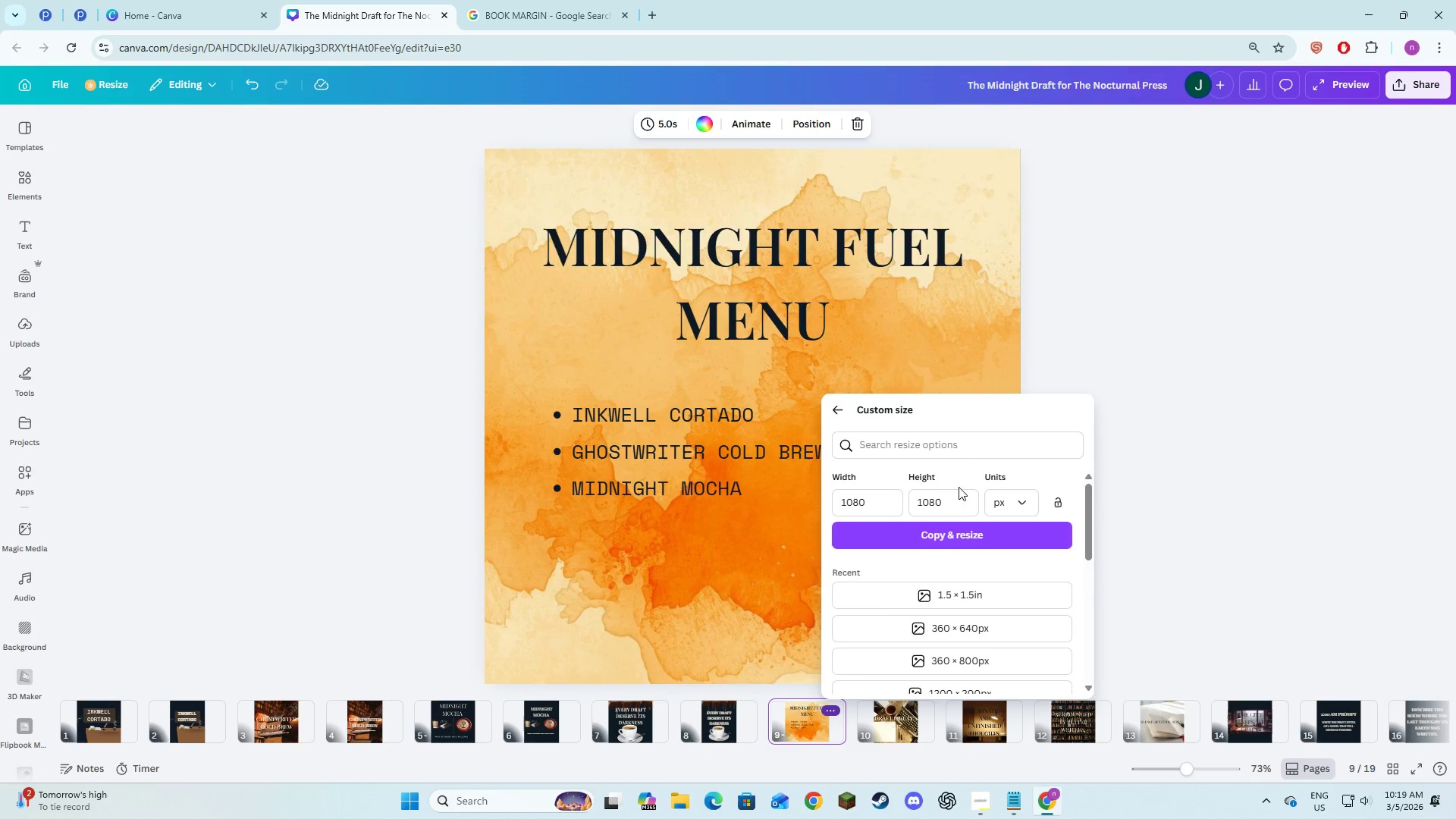 
double_click([948, 499])
 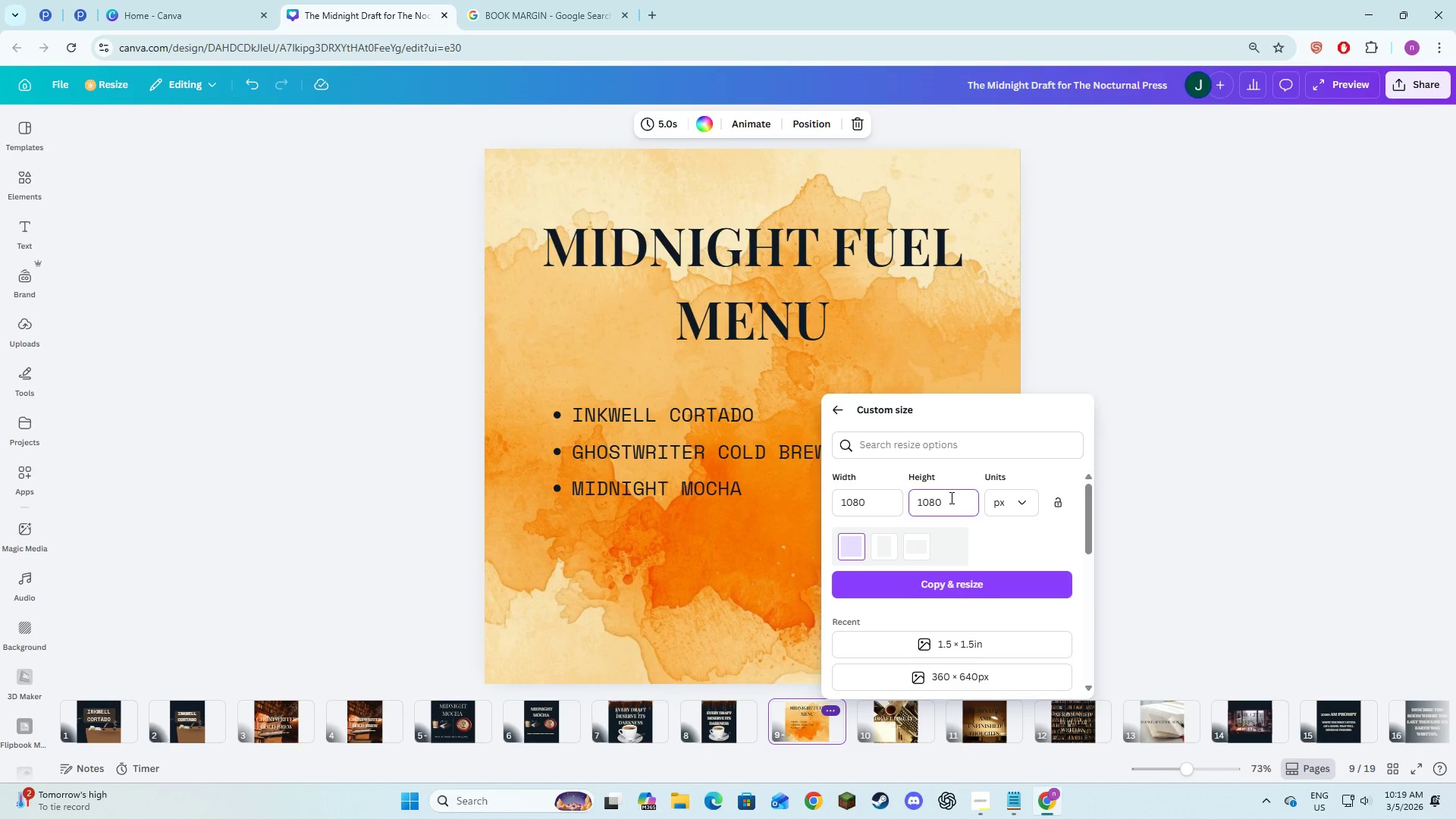 
key(Backspace)
 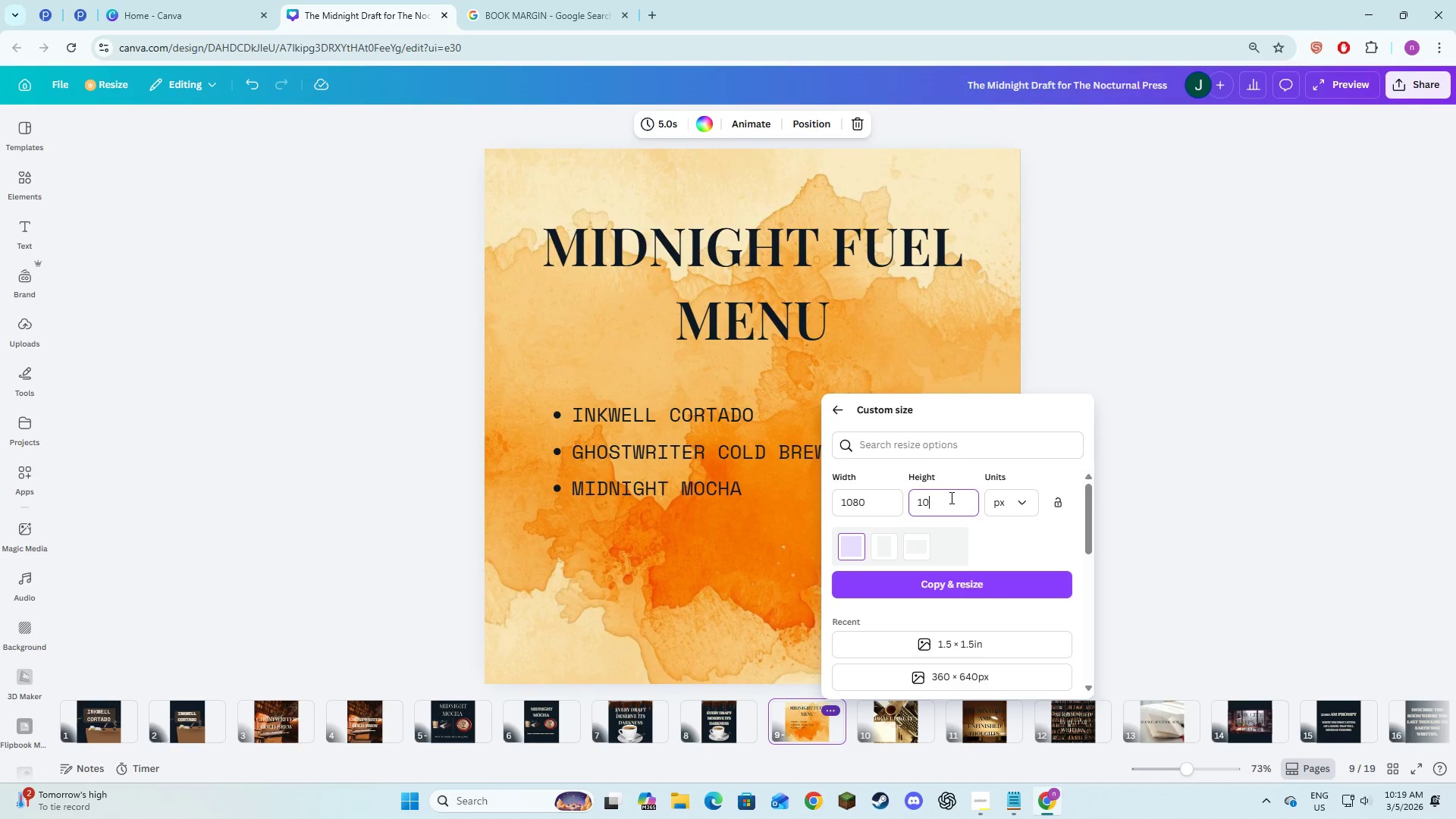 
key(Backspace)
 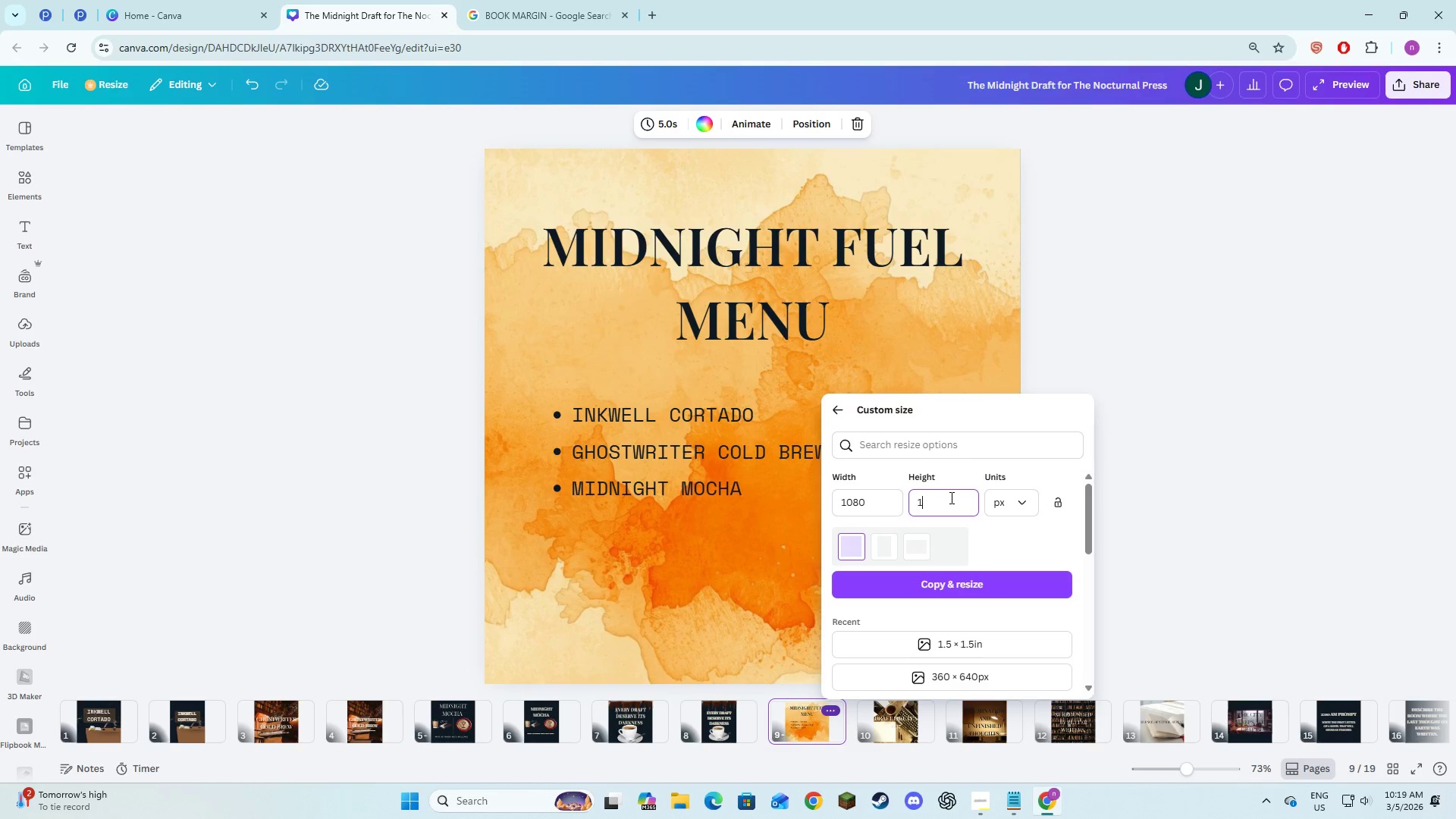 
key(Backspace)
 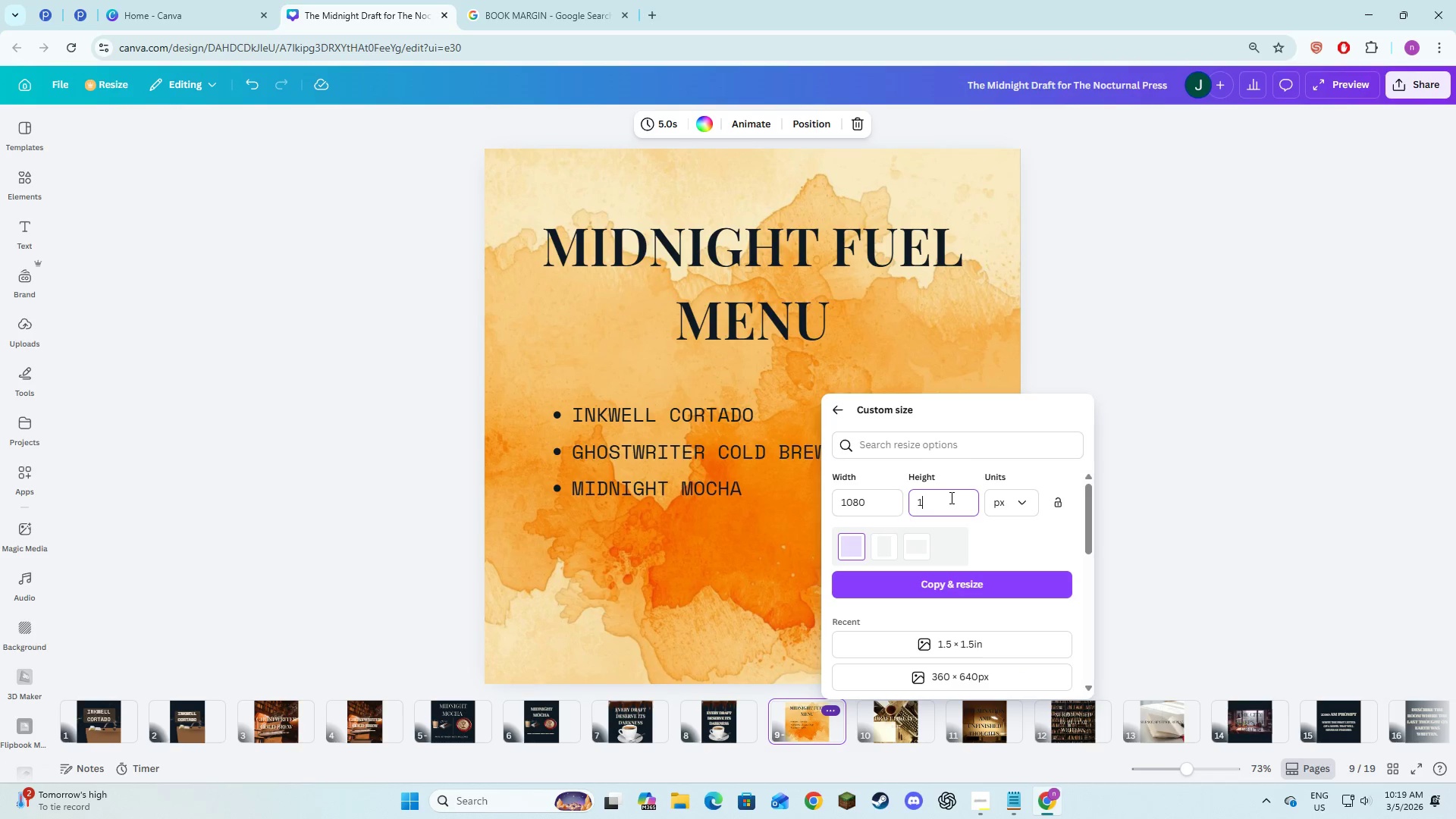 
key(Numpad3)
 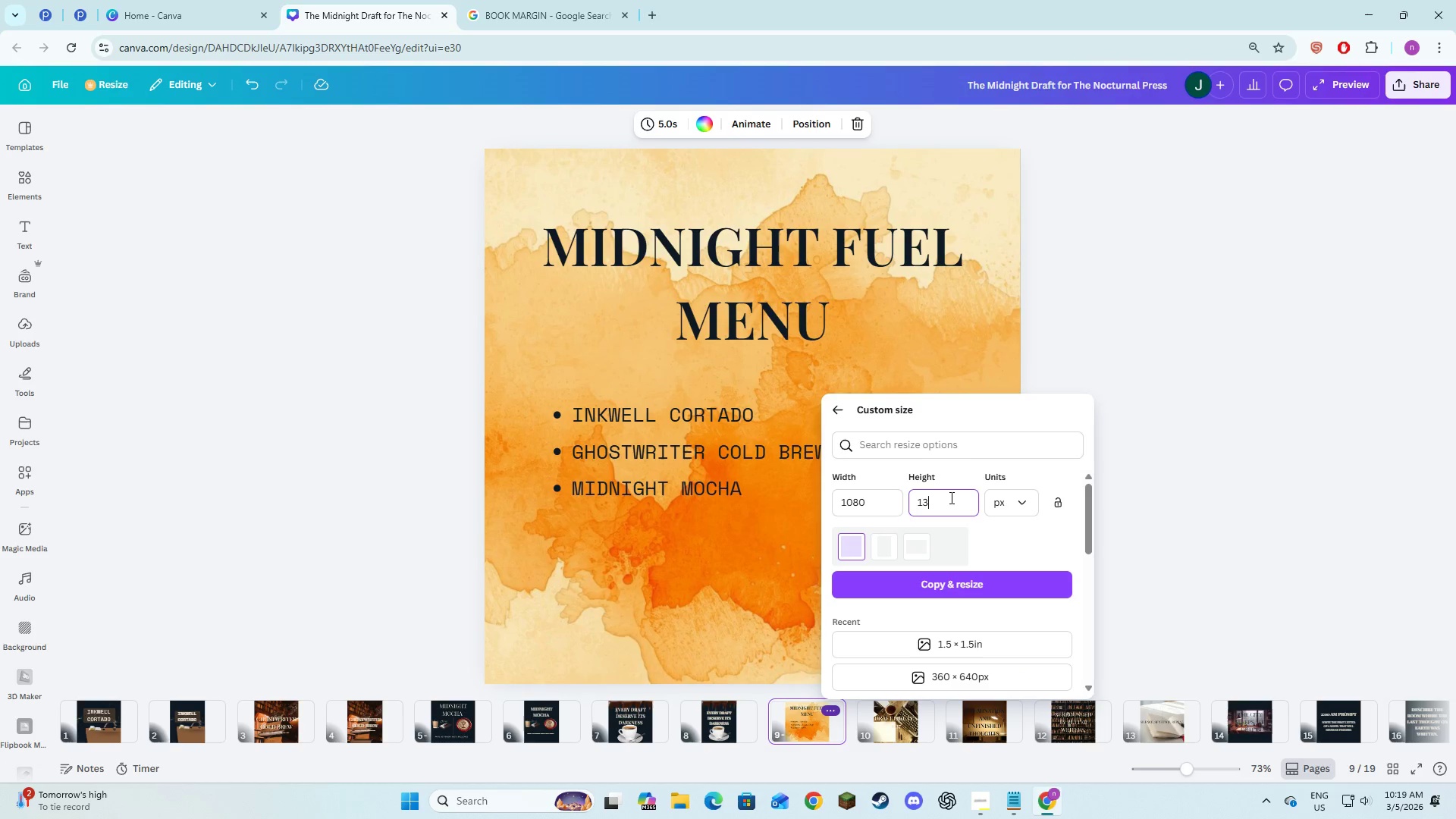 
key(Numpad5)
 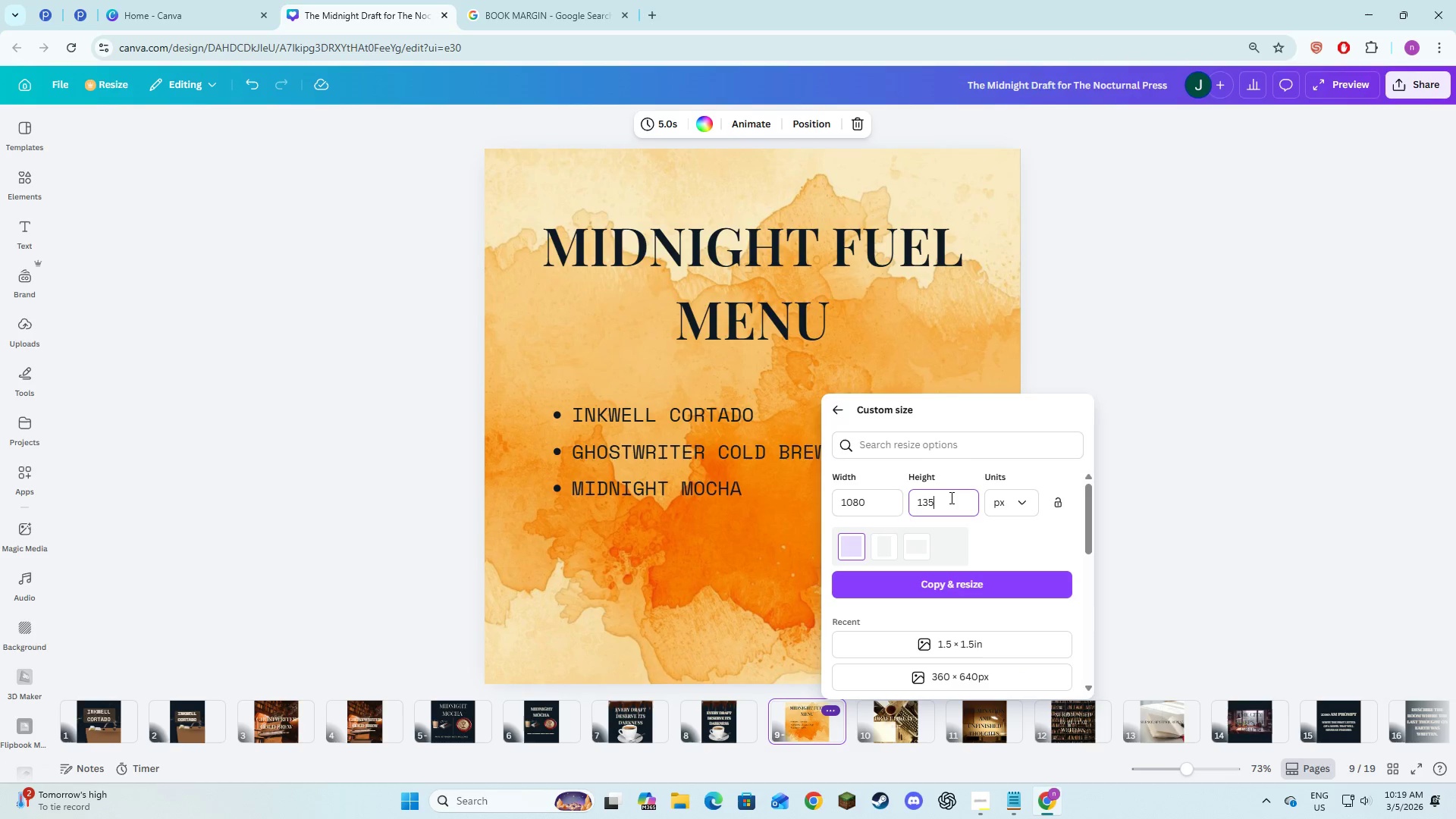 
key(Numpad0)
 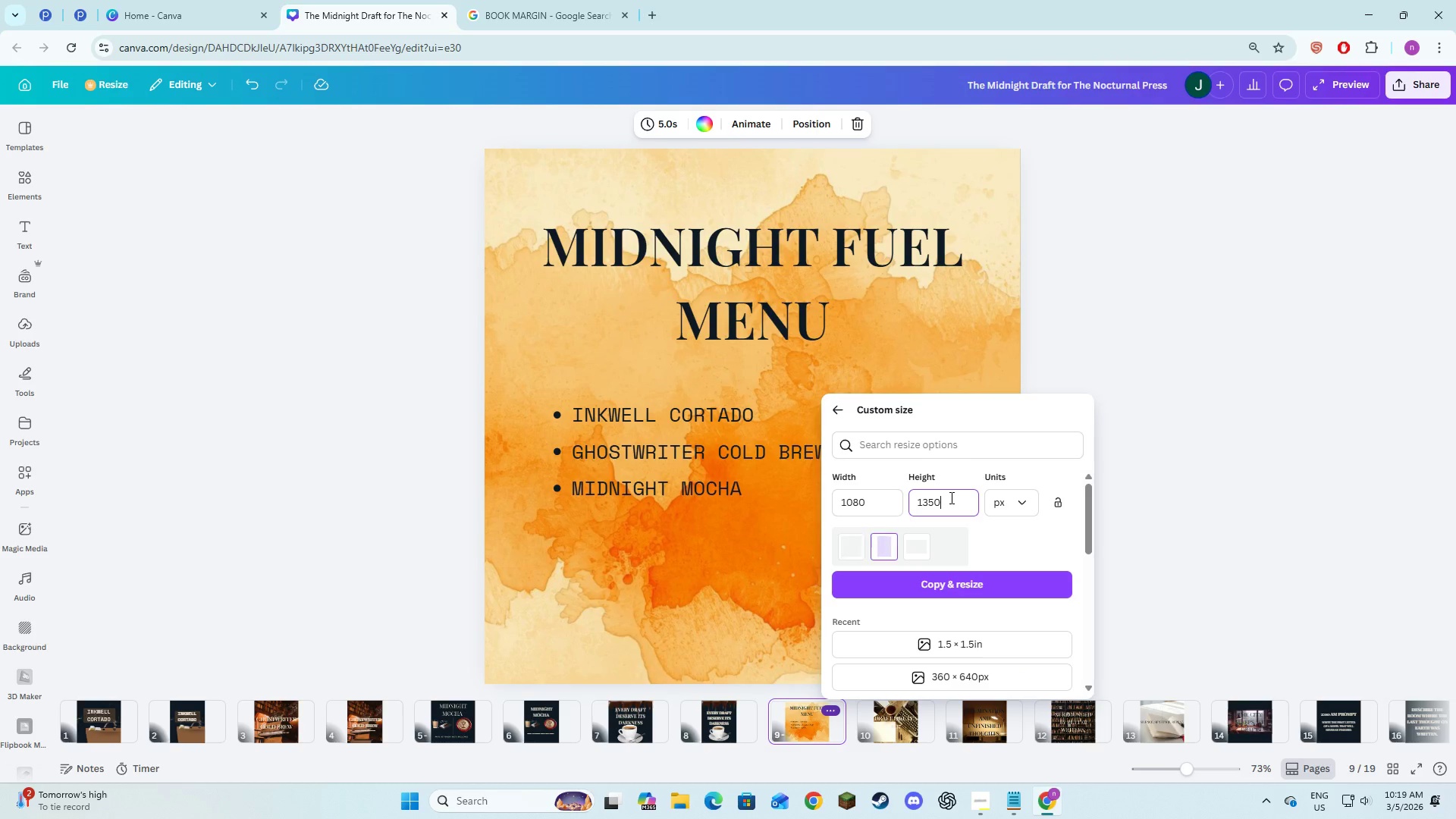 
key(NumpadEnter)
 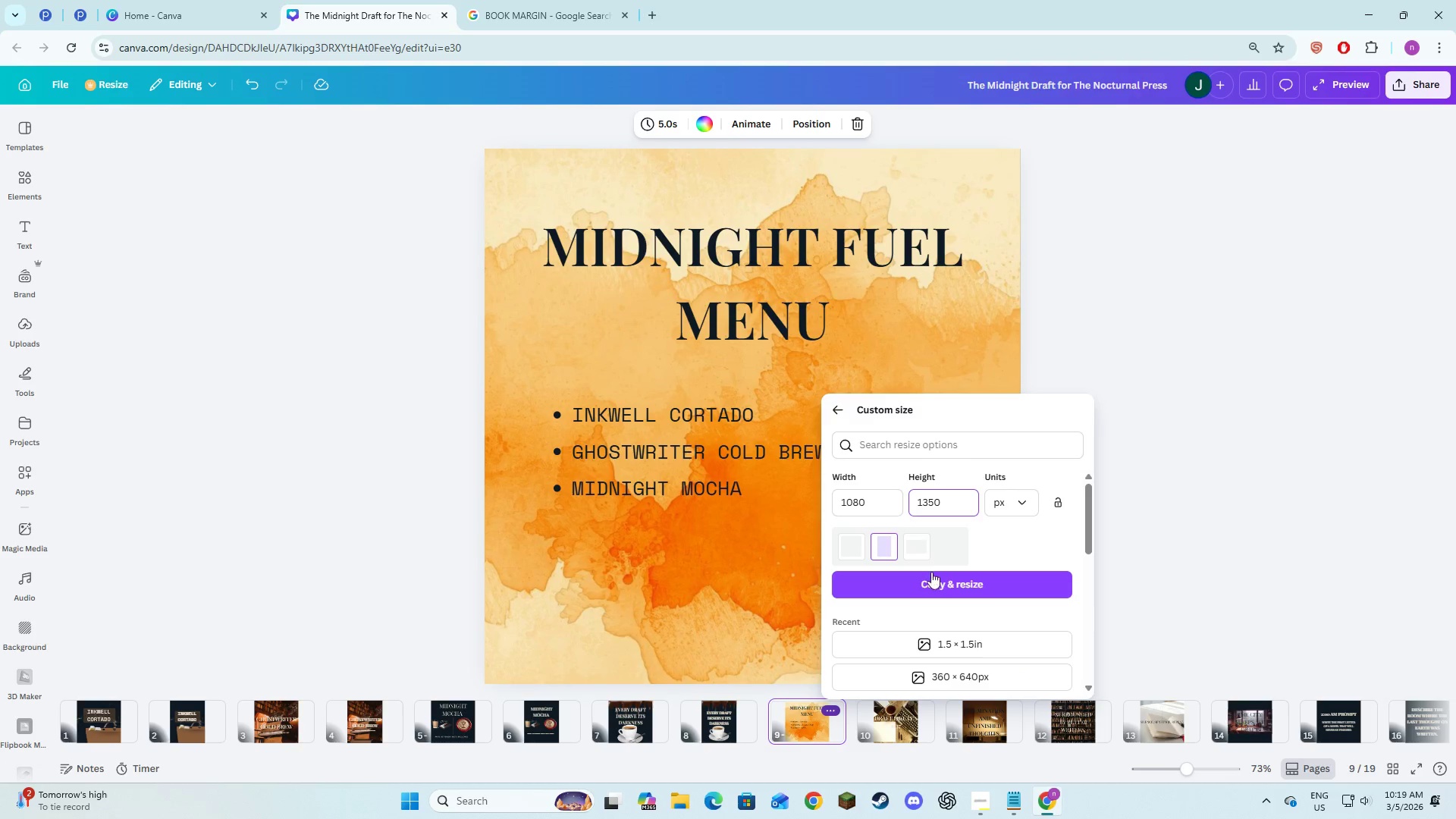 
left_click([934, 582])
 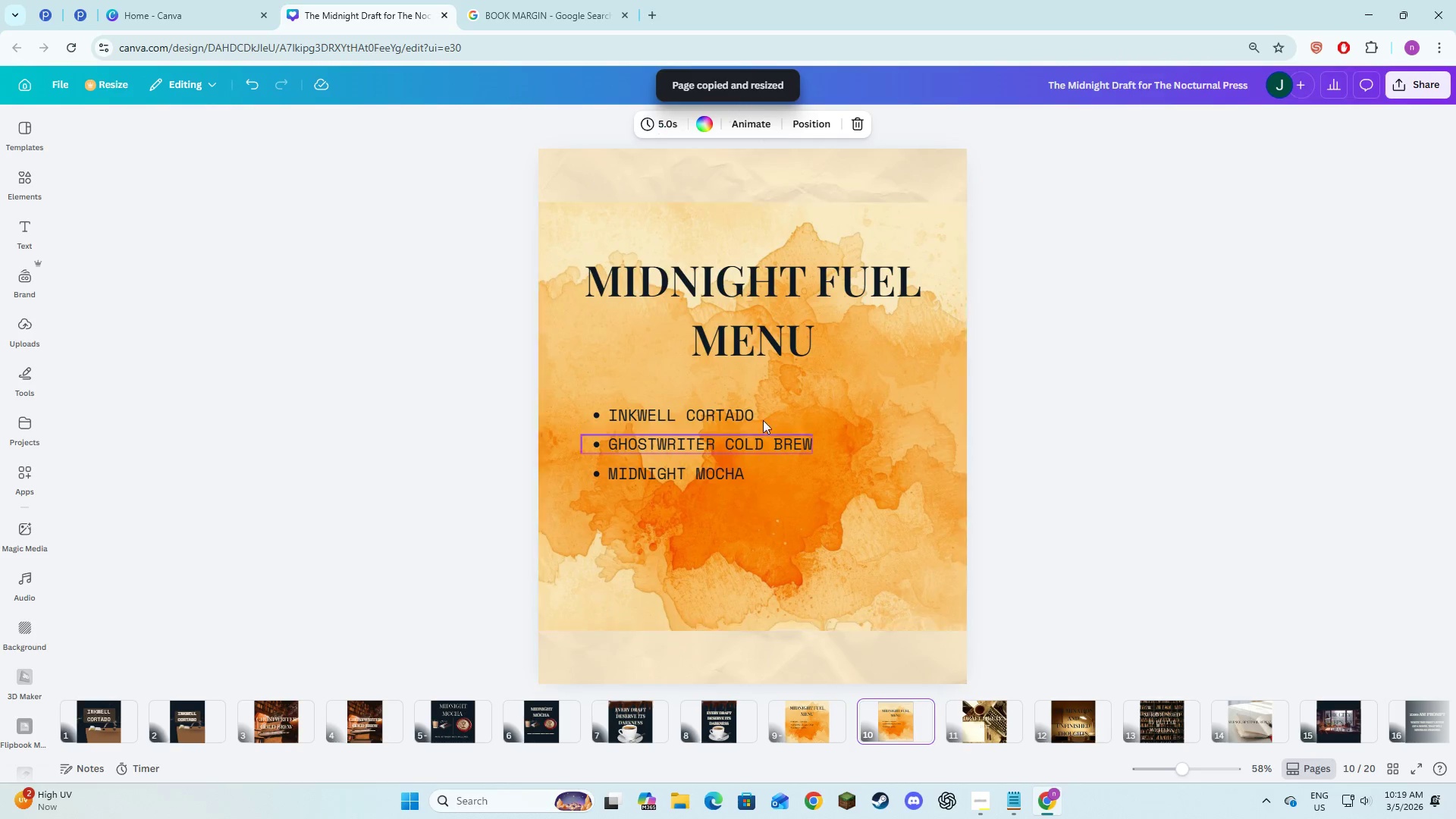 
wait(6.03)
 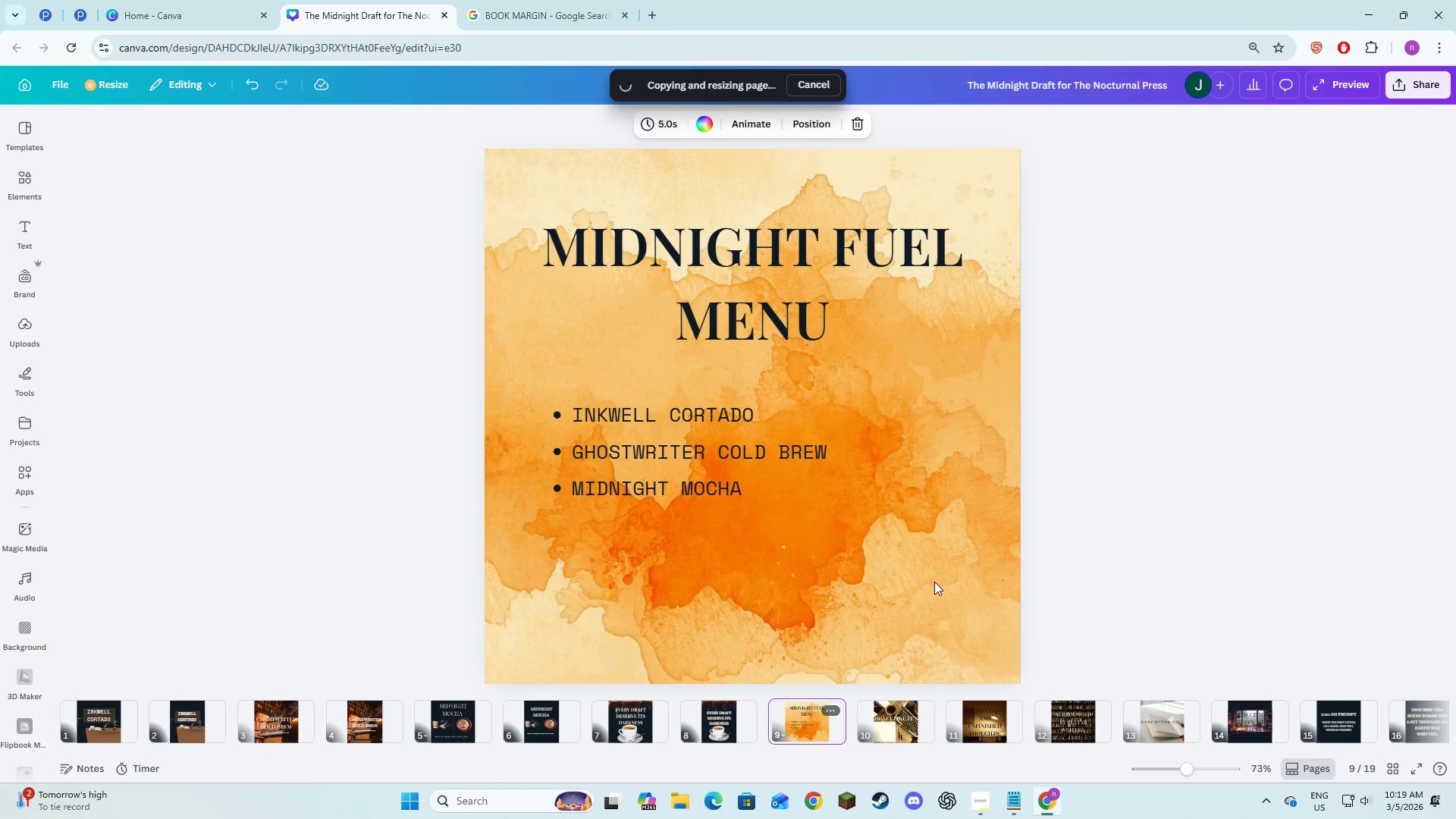 
left_click([750, 221])
 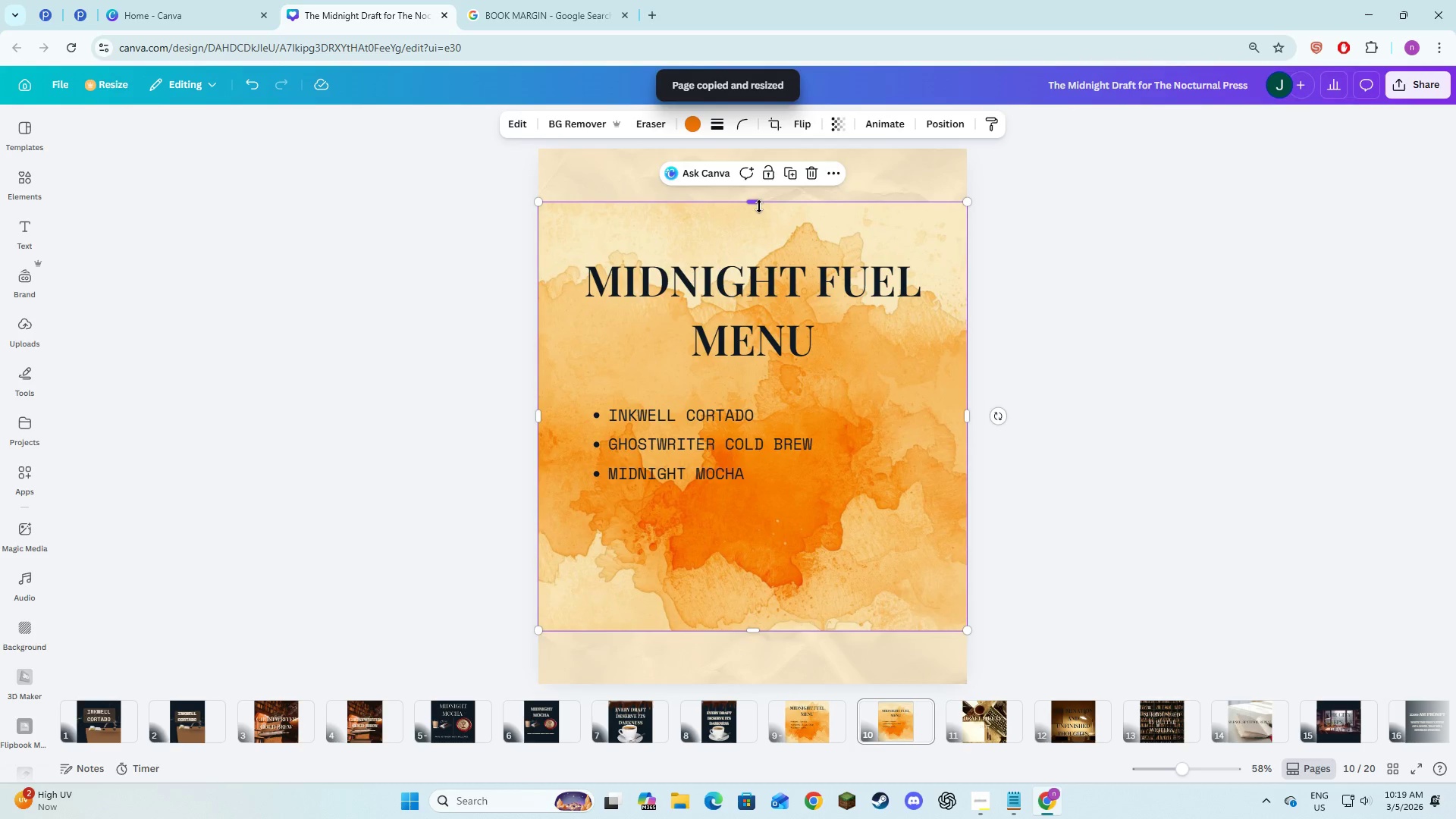 
left_click_drag(start_coordinate=[756, 205], to_coordinate=[761, 152])
 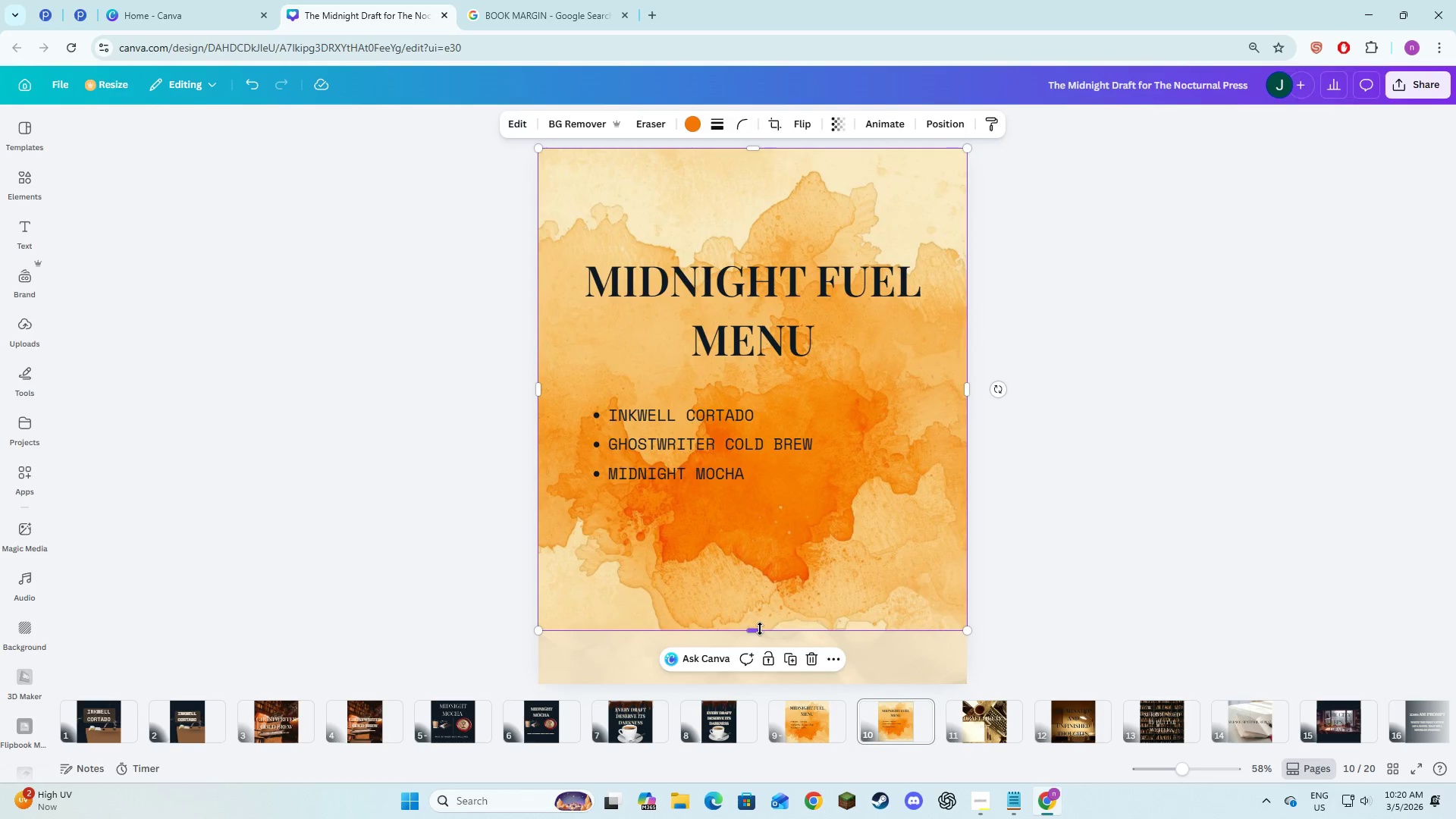 
left_click_drag(start_coordinate=[758, 629], to_coordinate=[758, 681])
 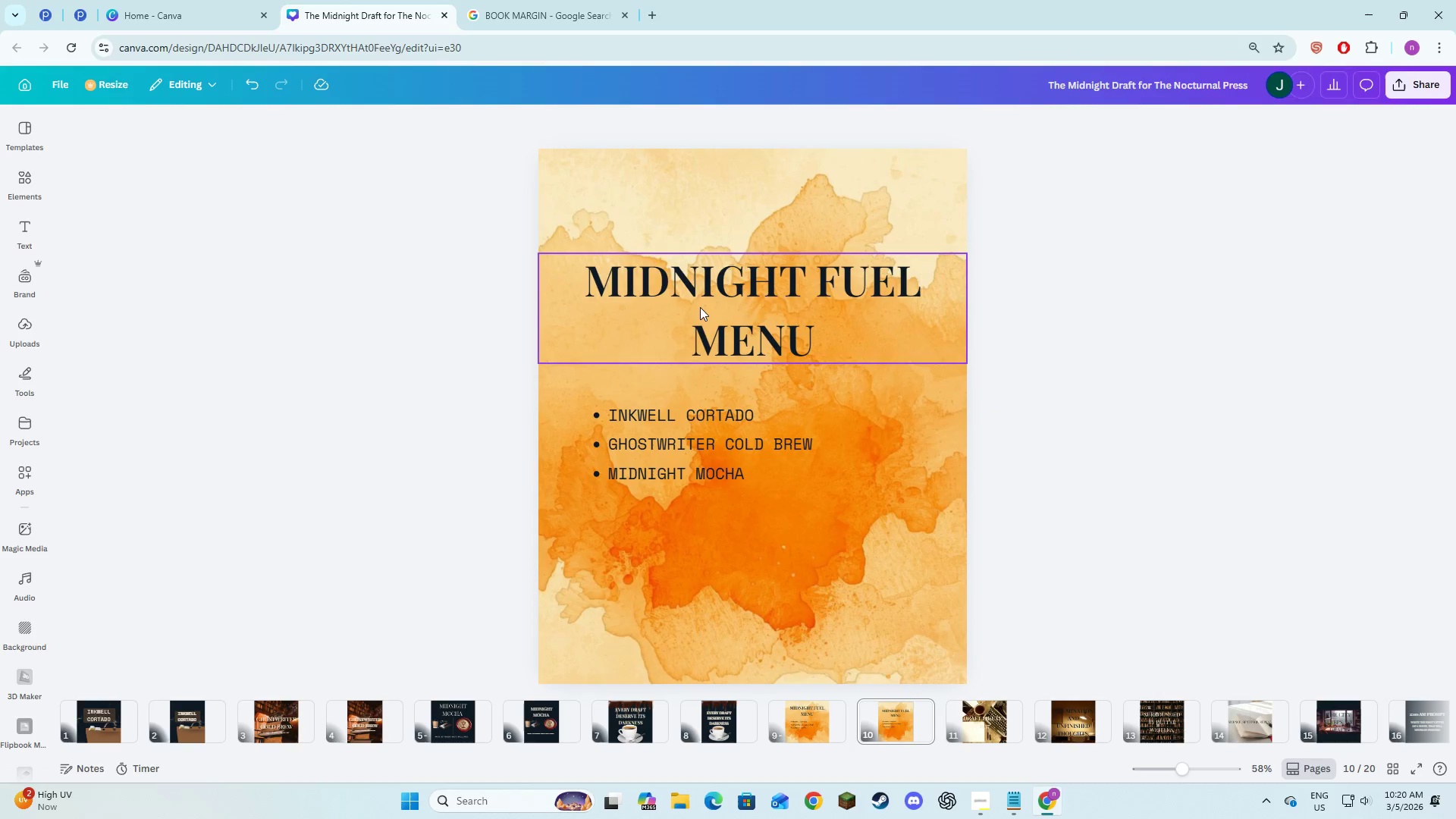 
double_click([698, 303])
 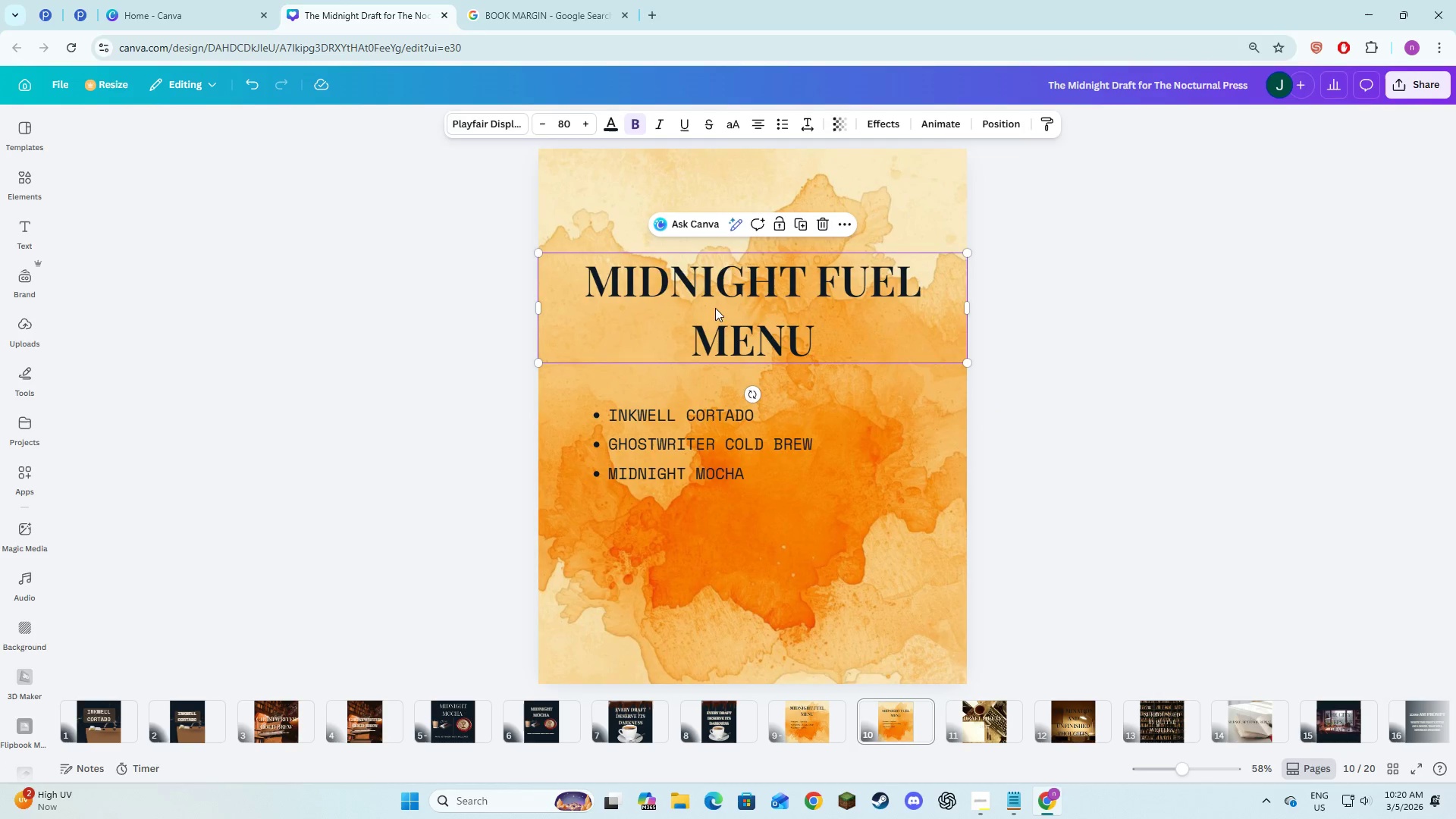 
left_click_drag(start_coordinate=[717, 312], to_coordinate=[718, 289])
 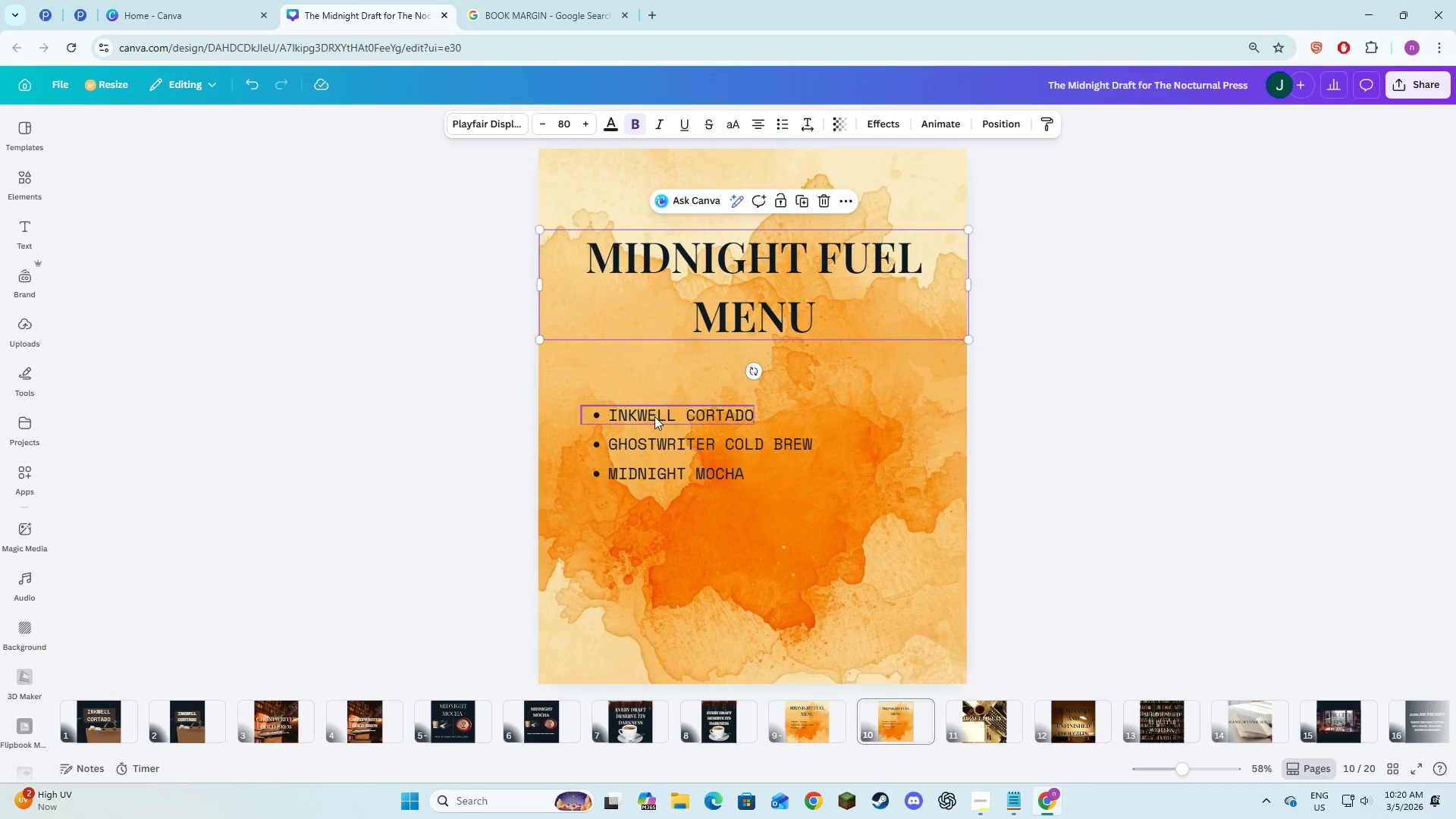 
hold_key(key=ShiftLeft, duration=1.44)
double_click([661, 441])
 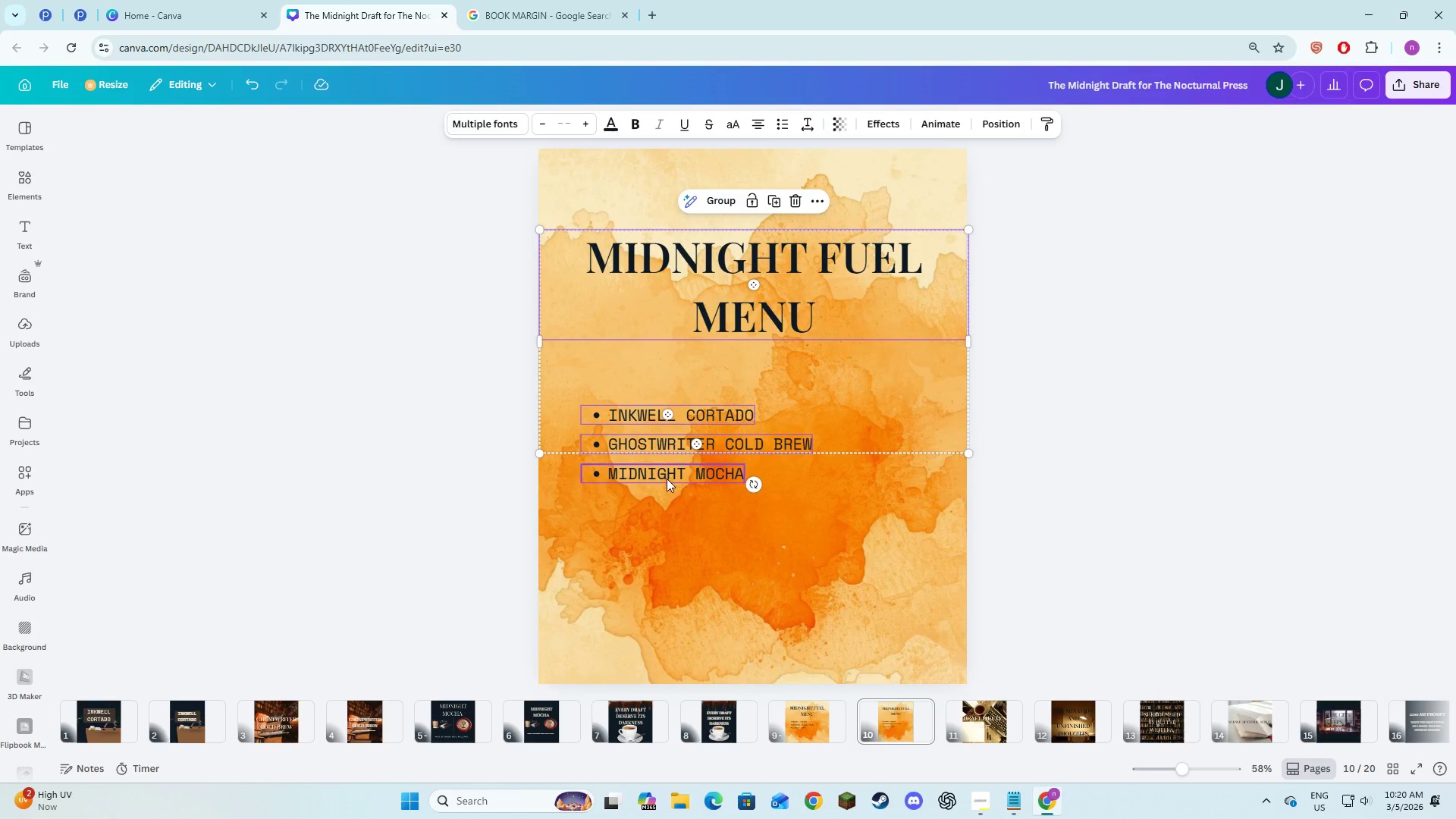 
triple_click([667, 479])
 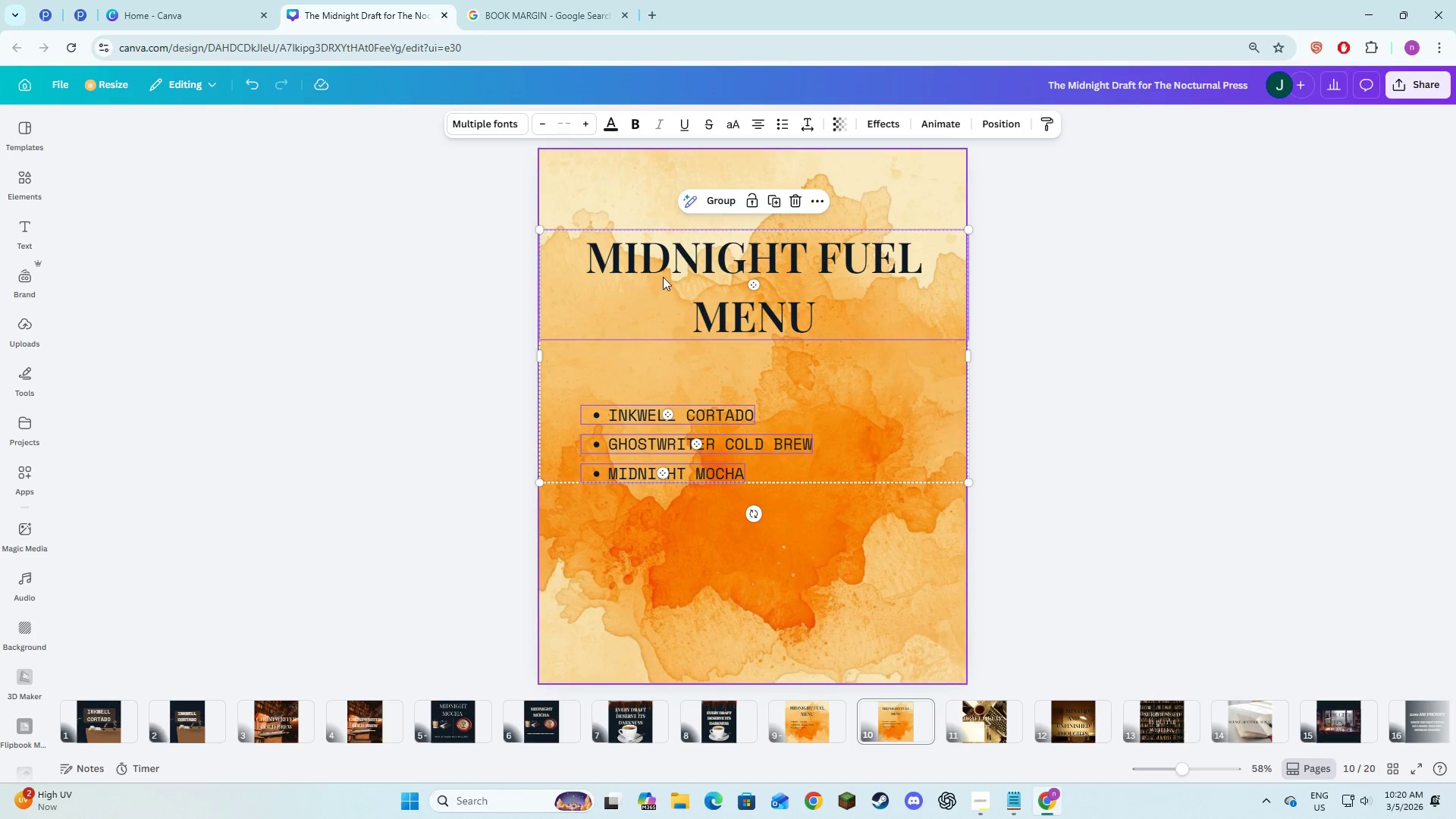 
left_click([685, 361])
 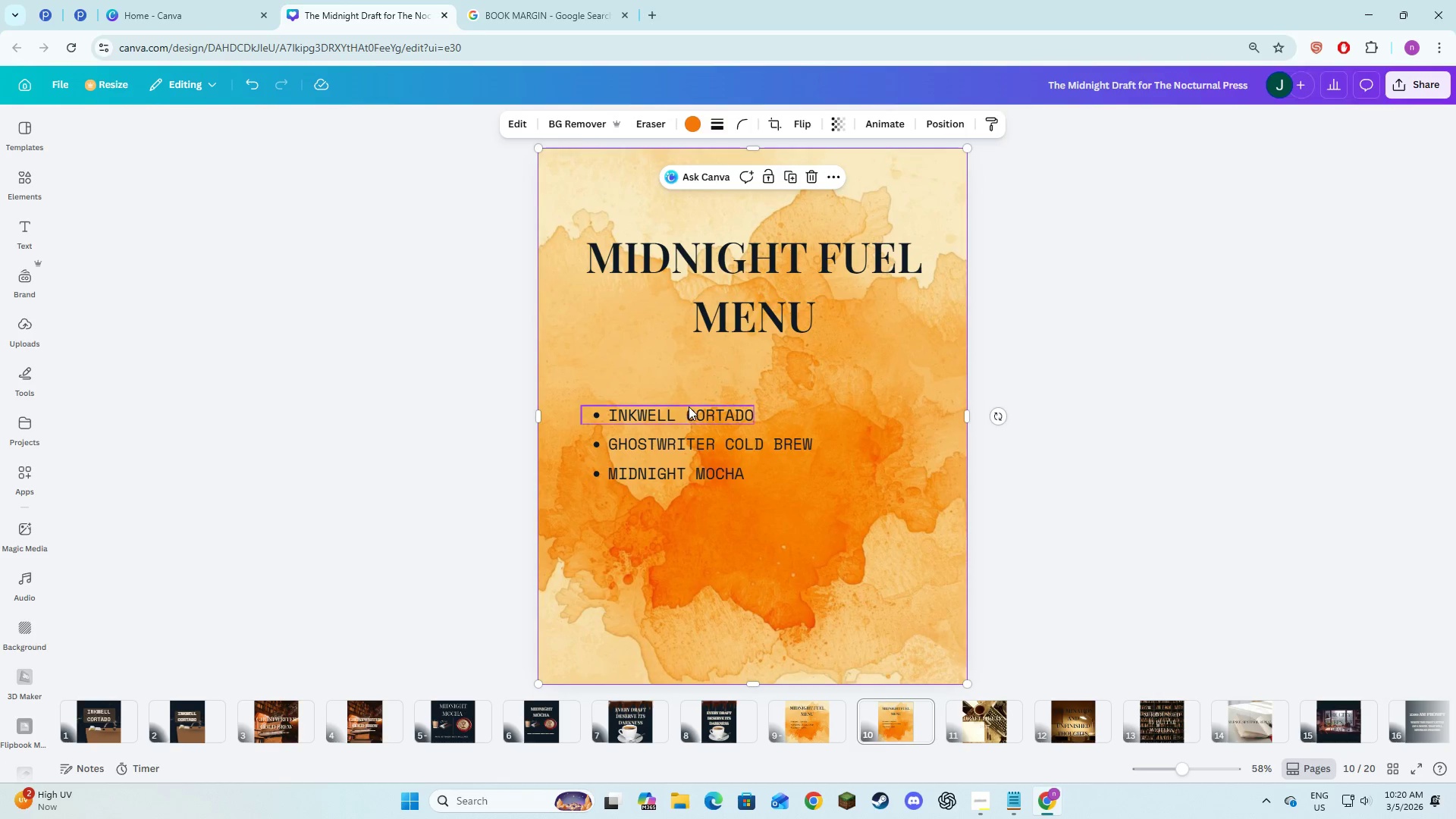 
hold_key(key=ShiftLeft, duration=1.33)
left_click([689, 416])
 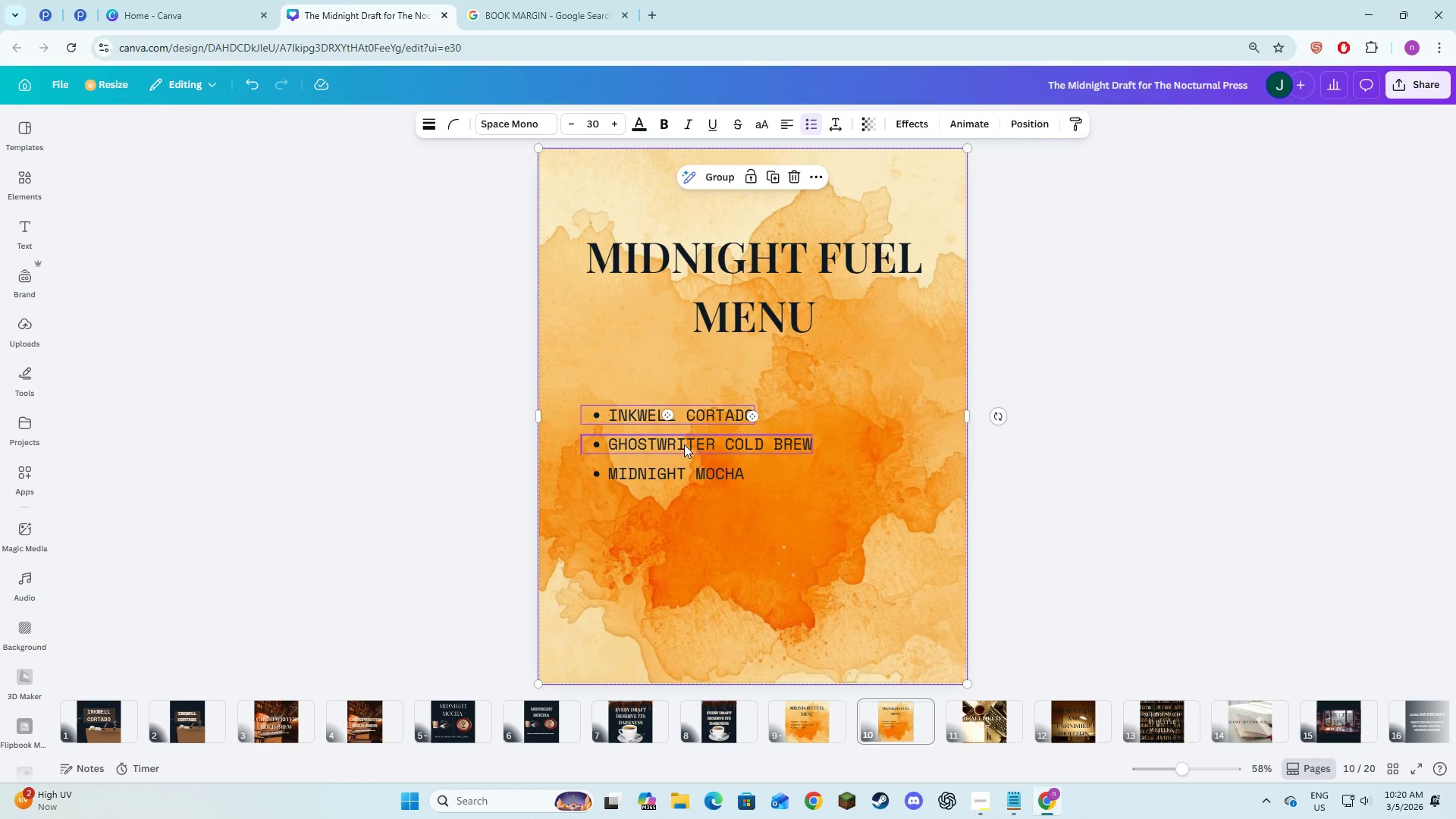 
double_click([684, 444])
 